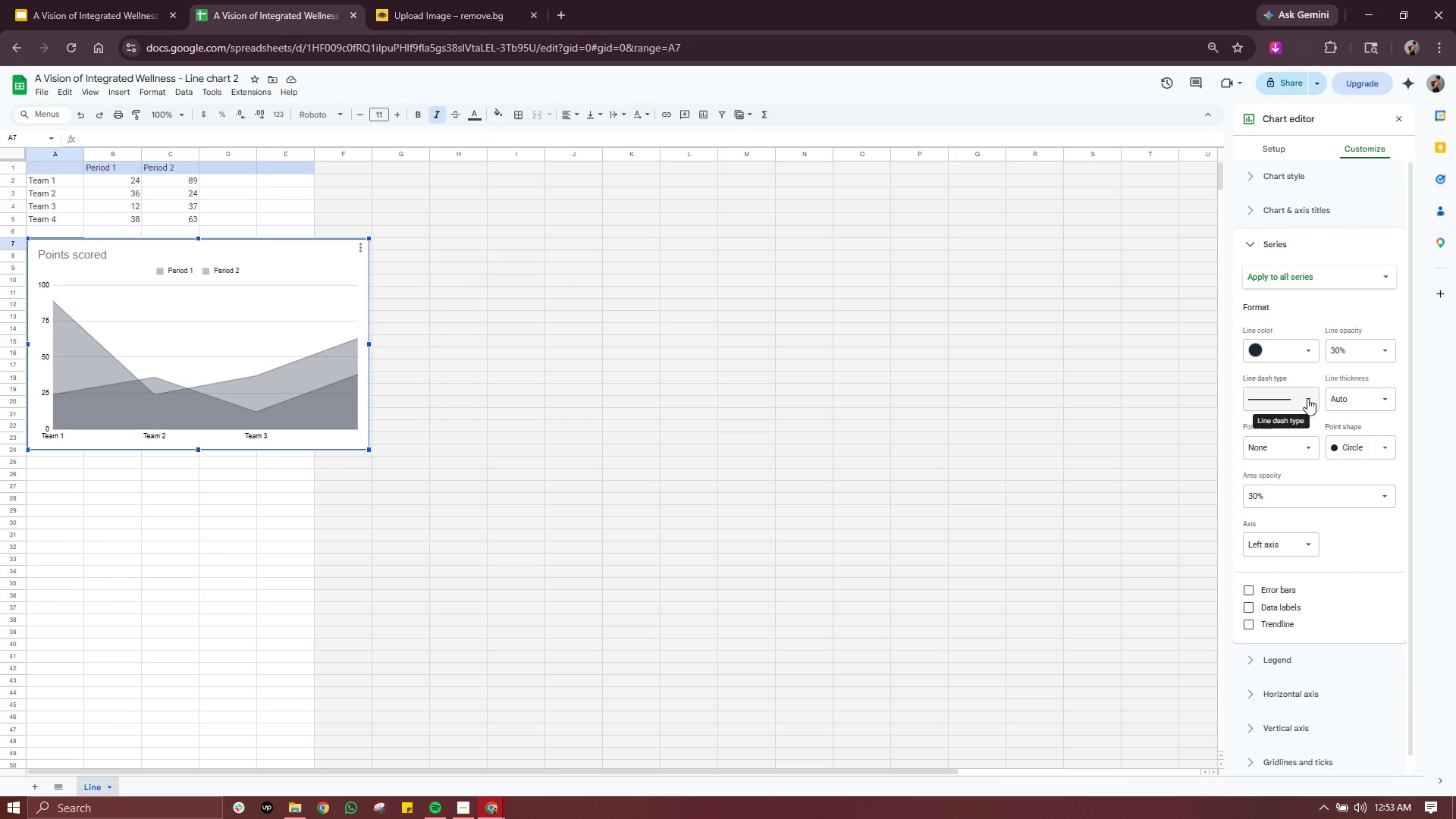 
wait(15.12)
 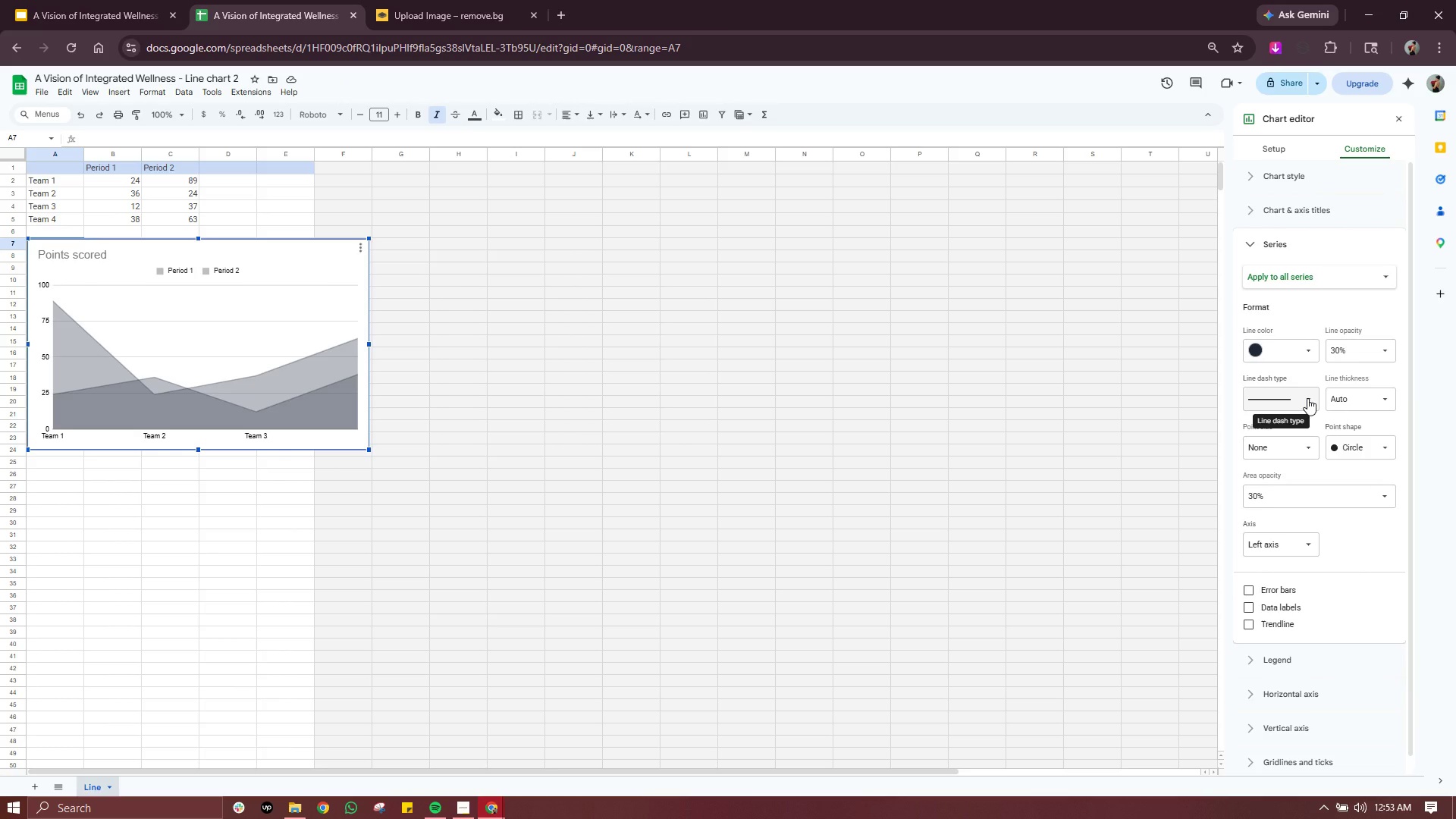 
left_click([504, 120])
 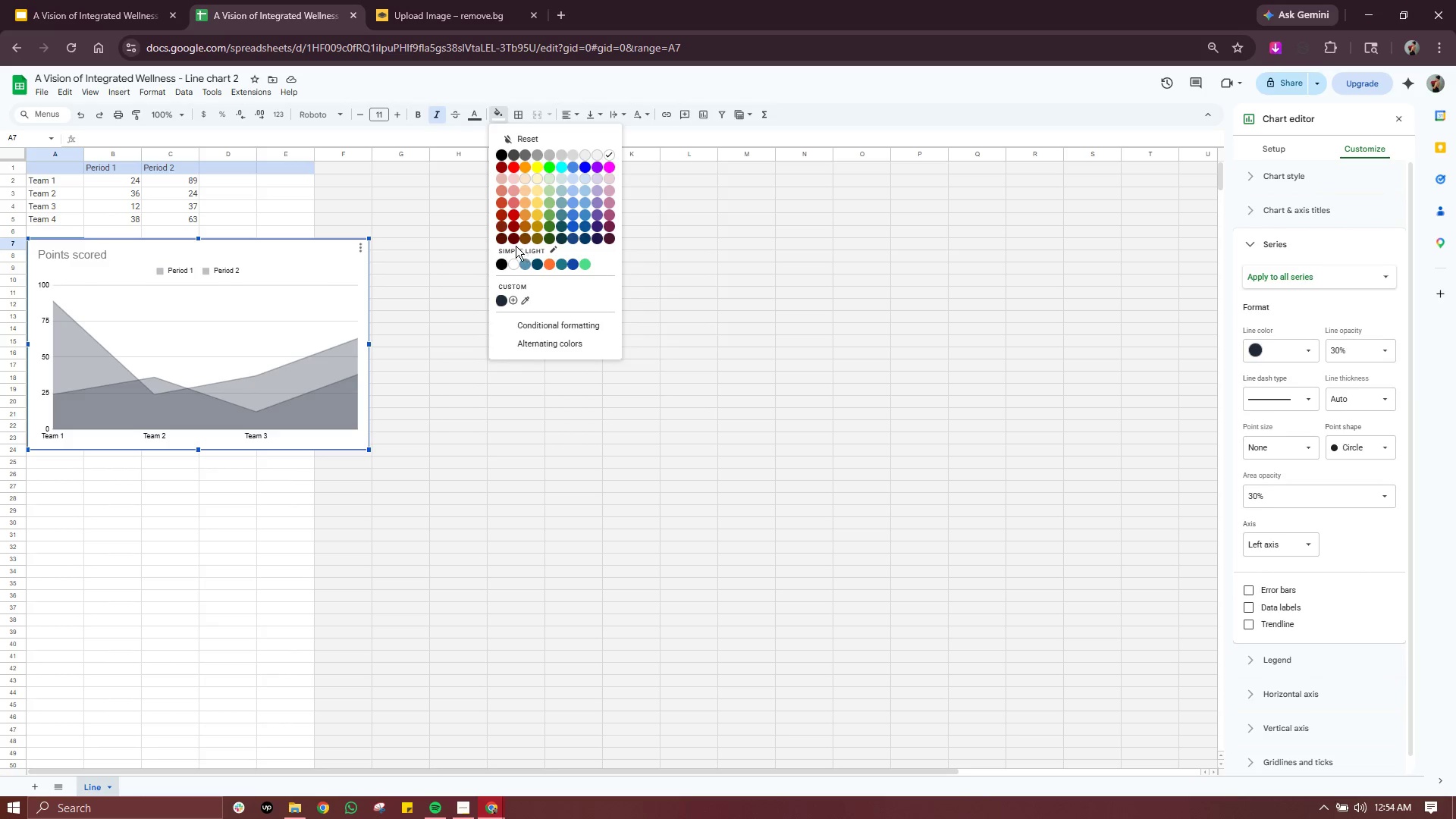 
wait(5.2)
 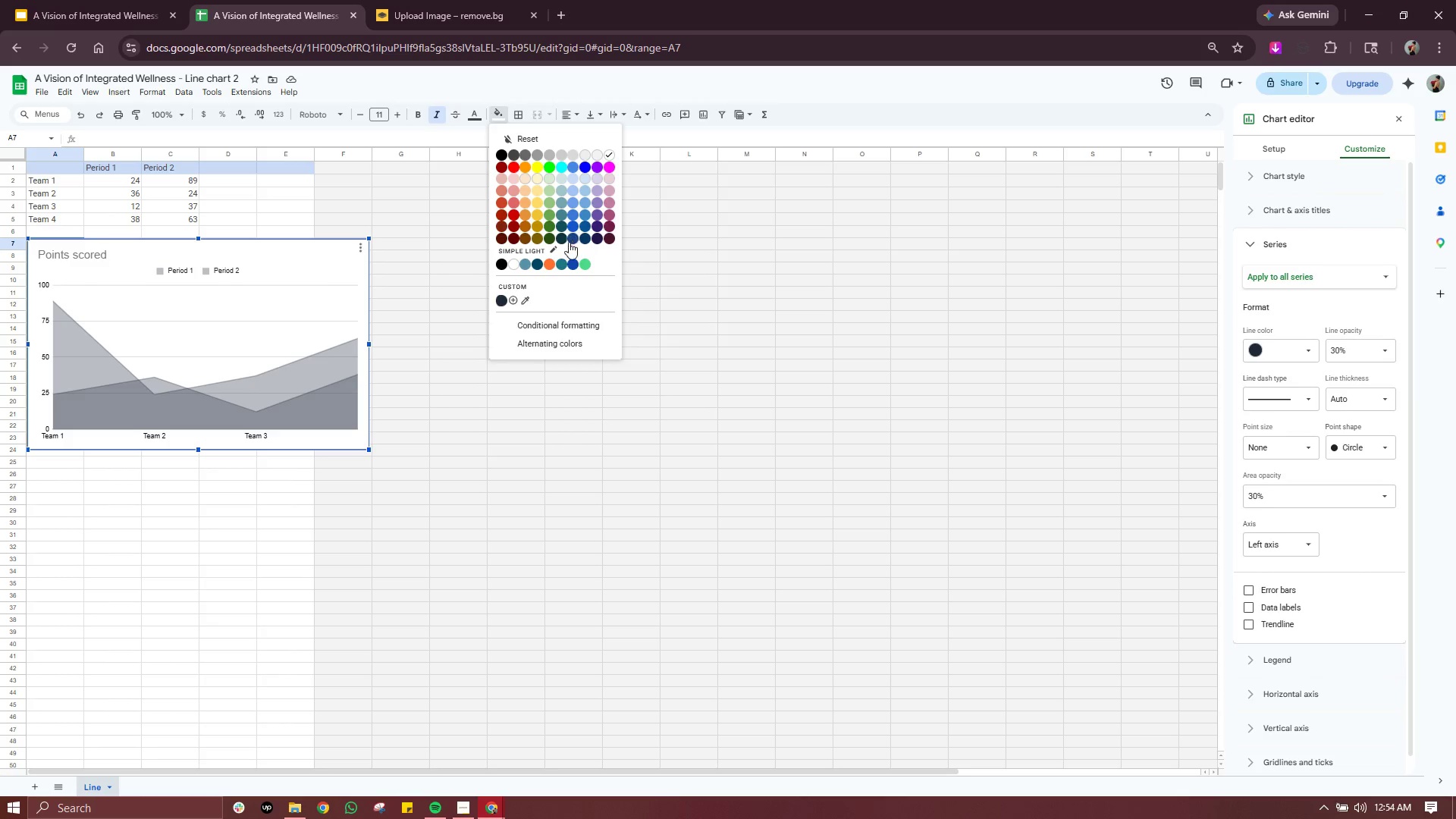 
left_click([513, 303])
 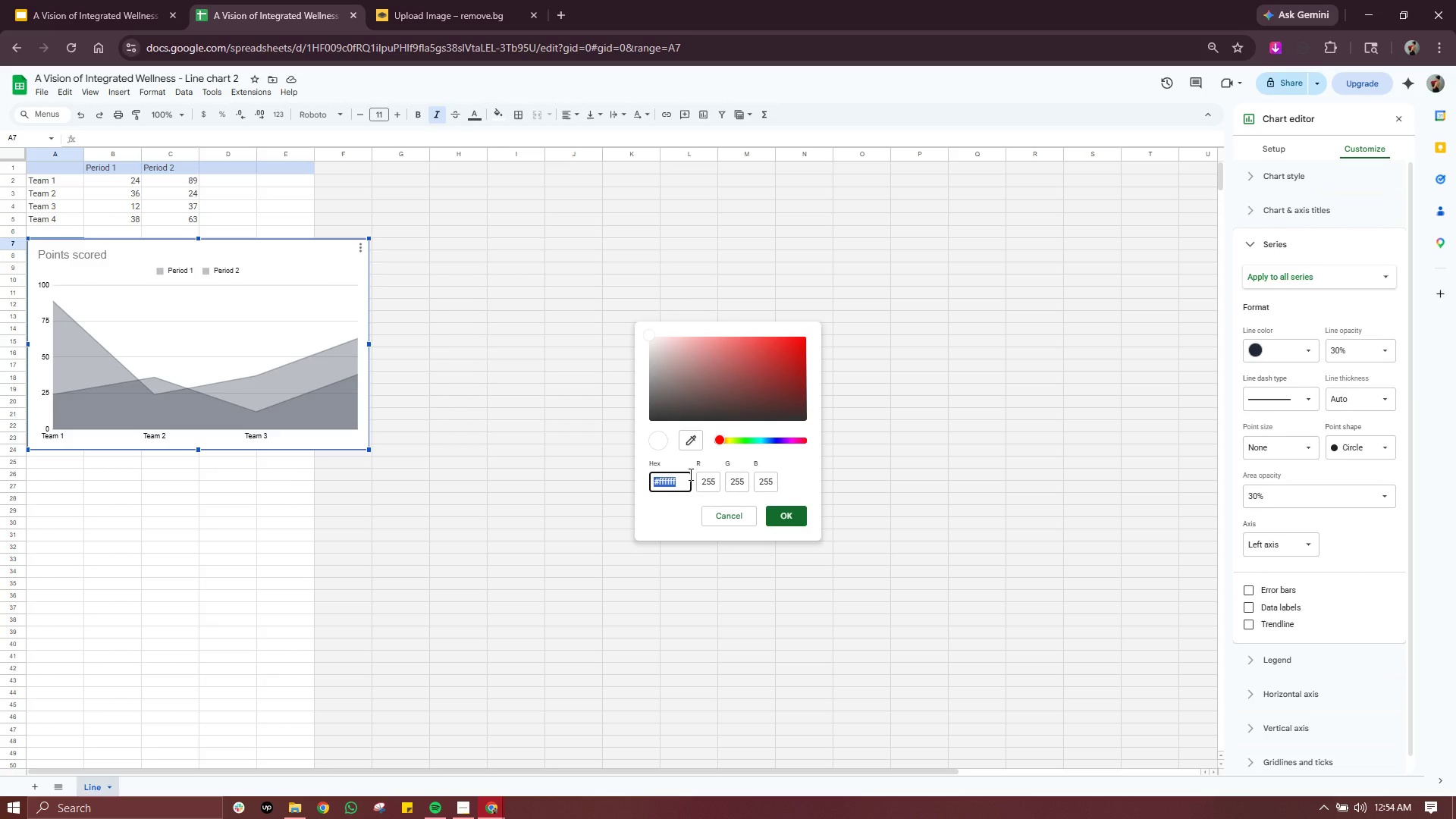 
type(2DD4BF)
 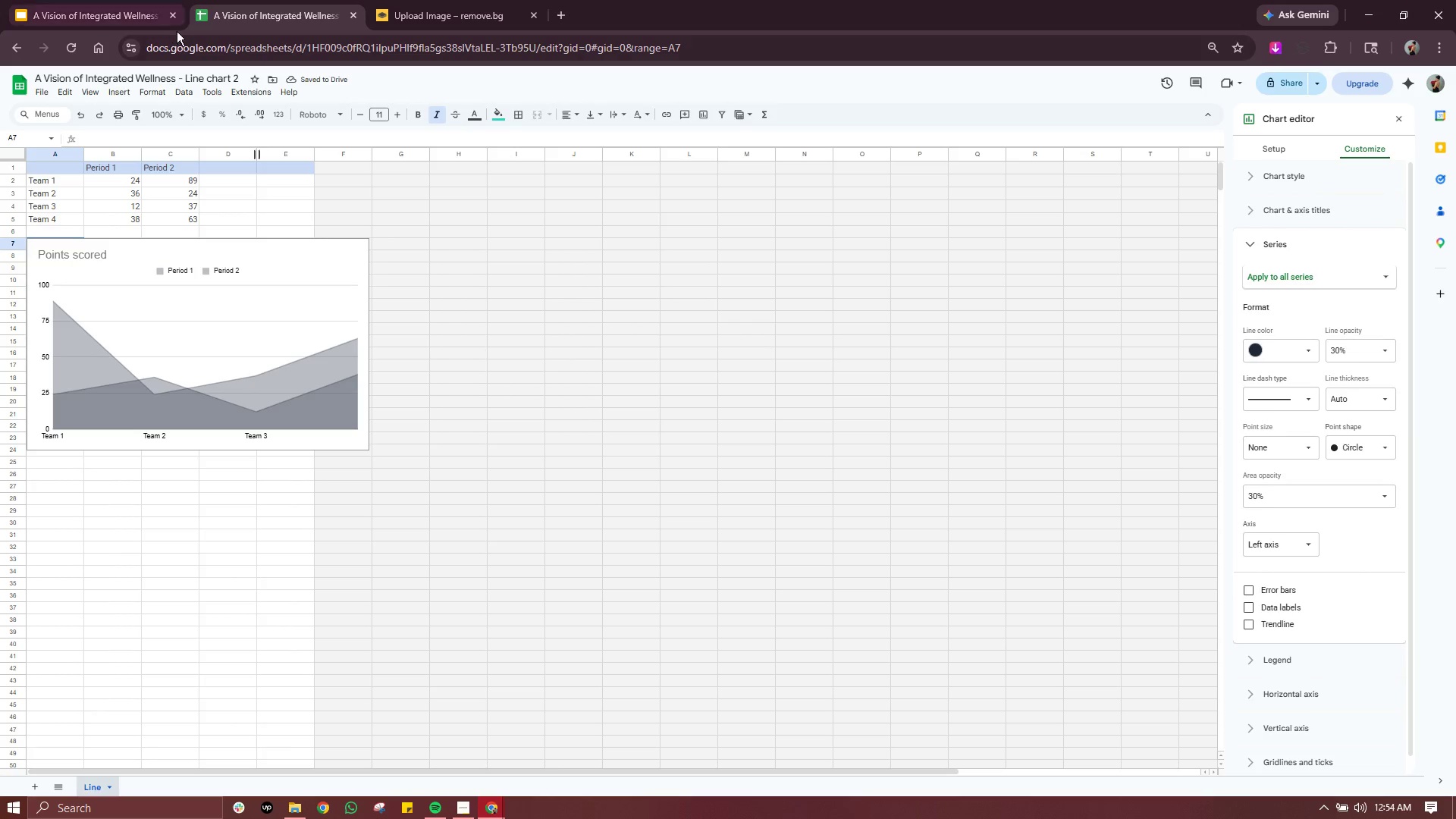 
wait(6.05)
 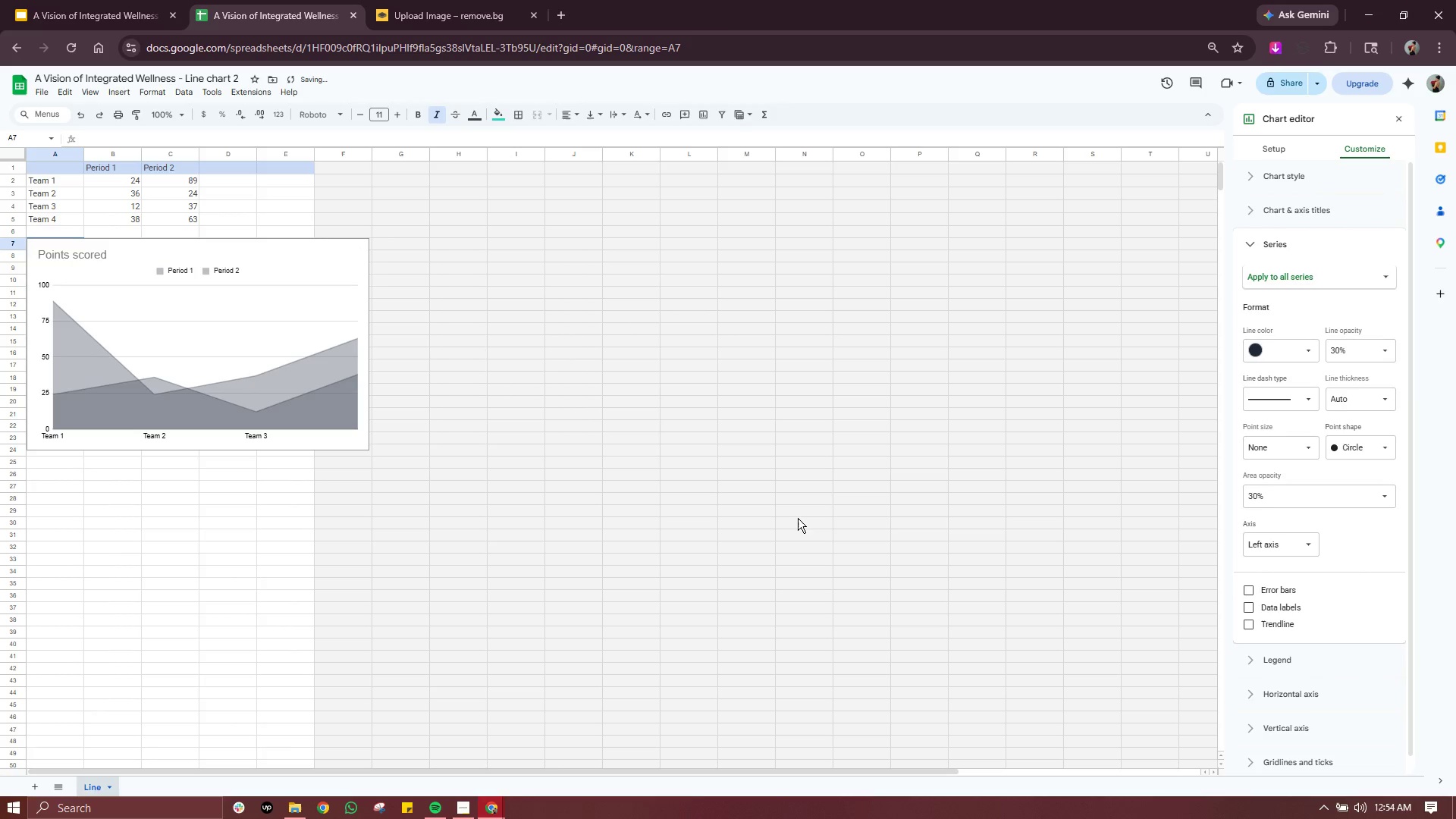 
left_click([104, 15])
 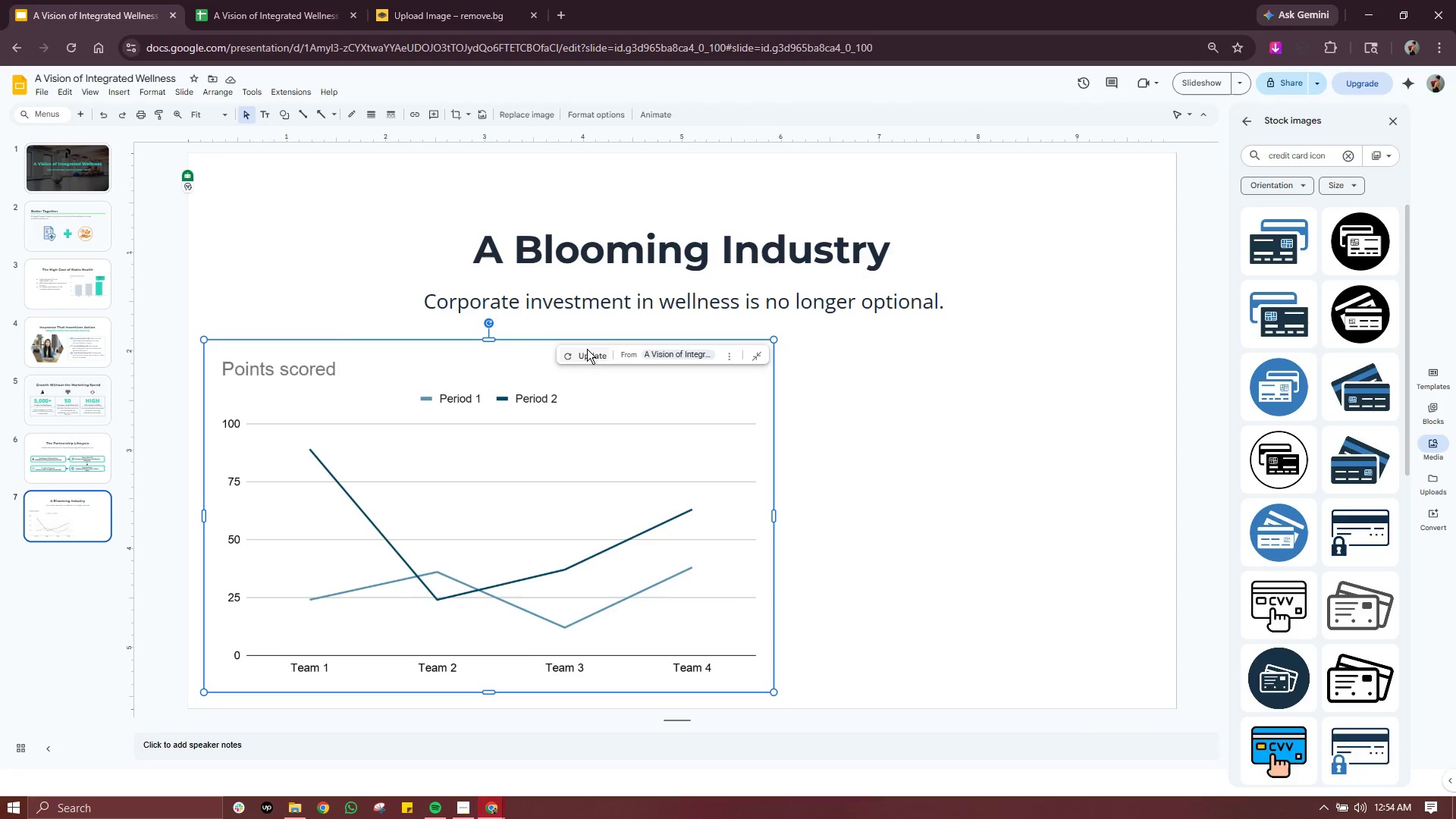 
left_click([597, 354])
 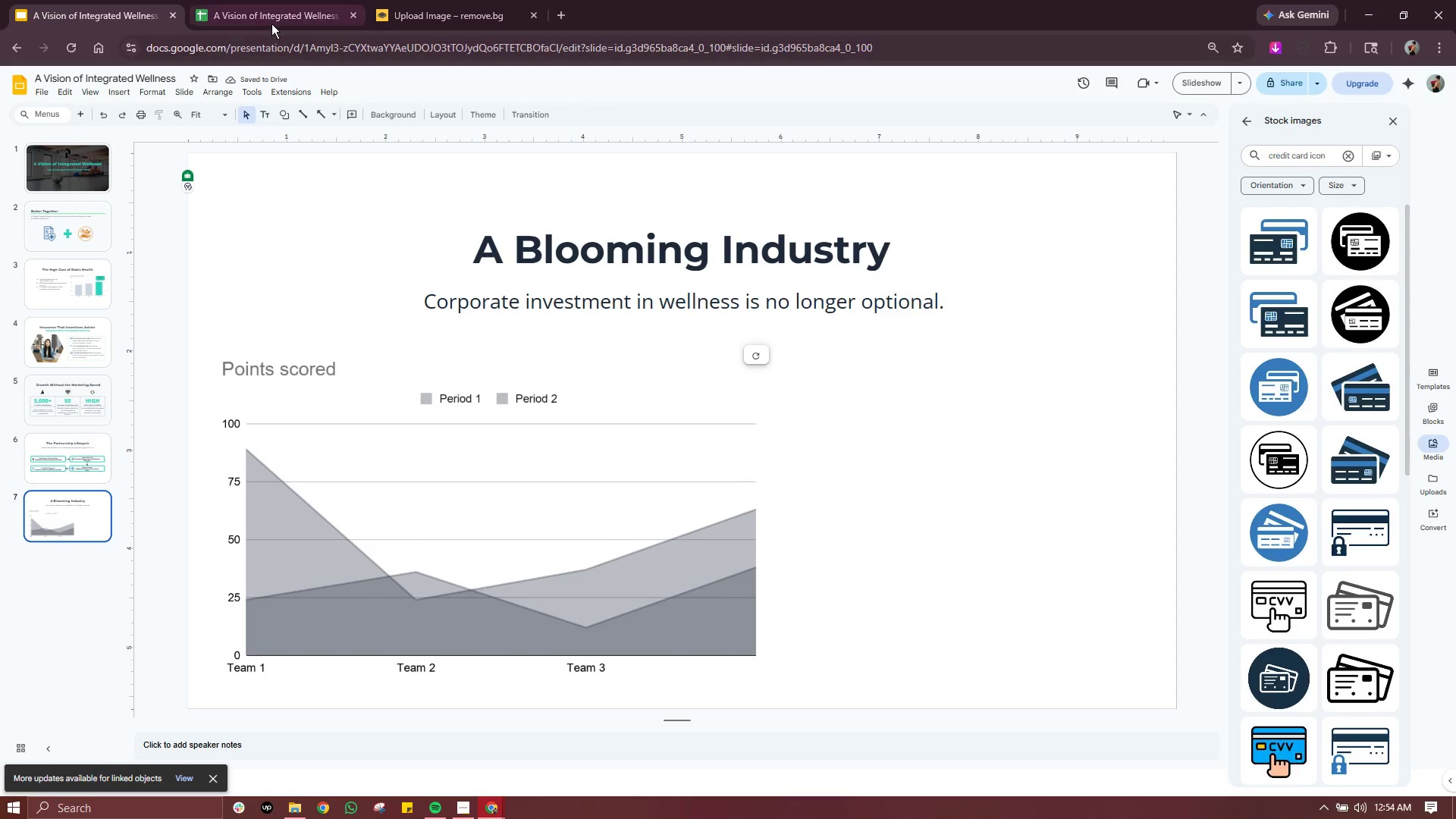 
left_click([297, 20])
 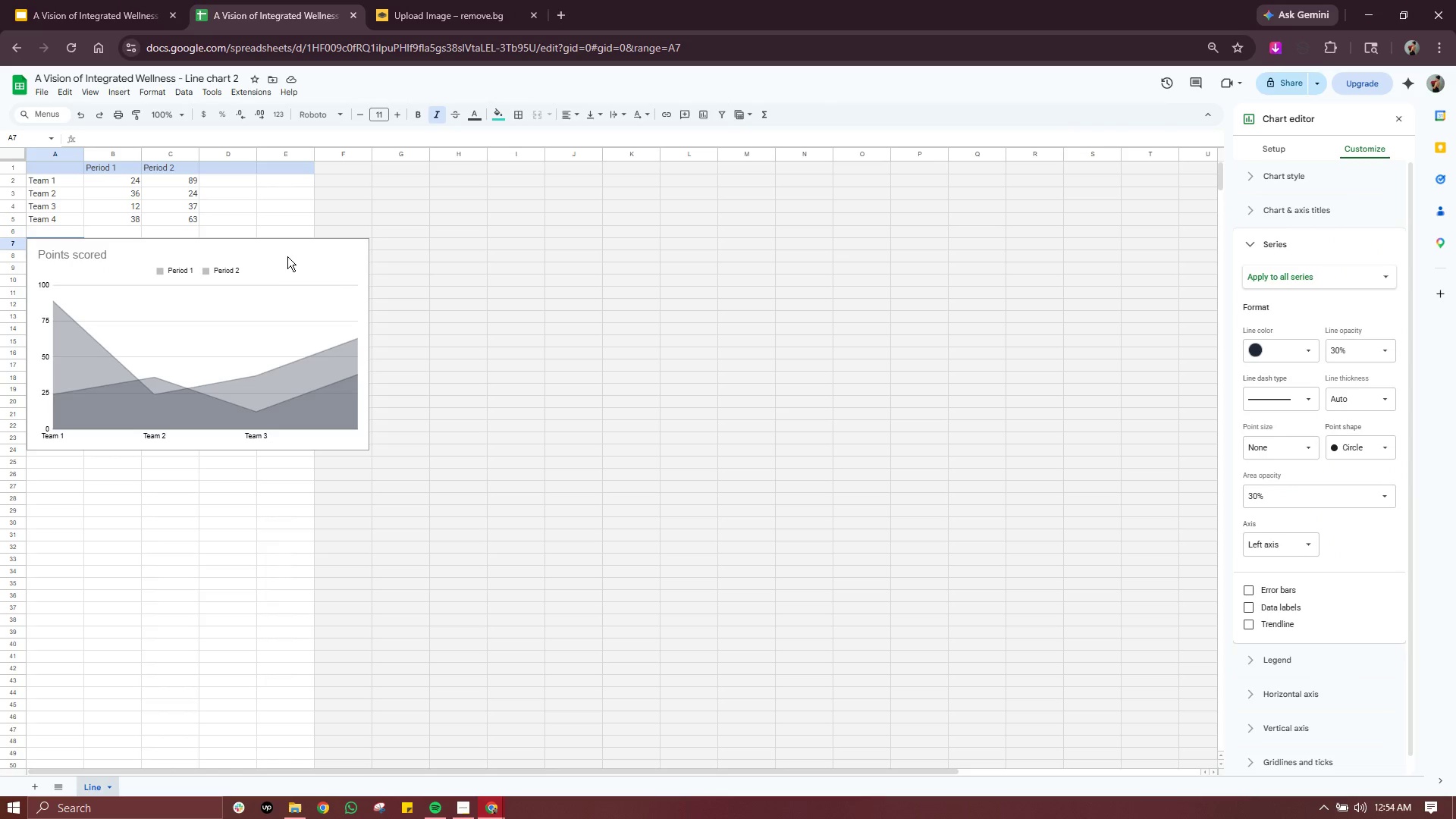 
left_click([287, 256])
 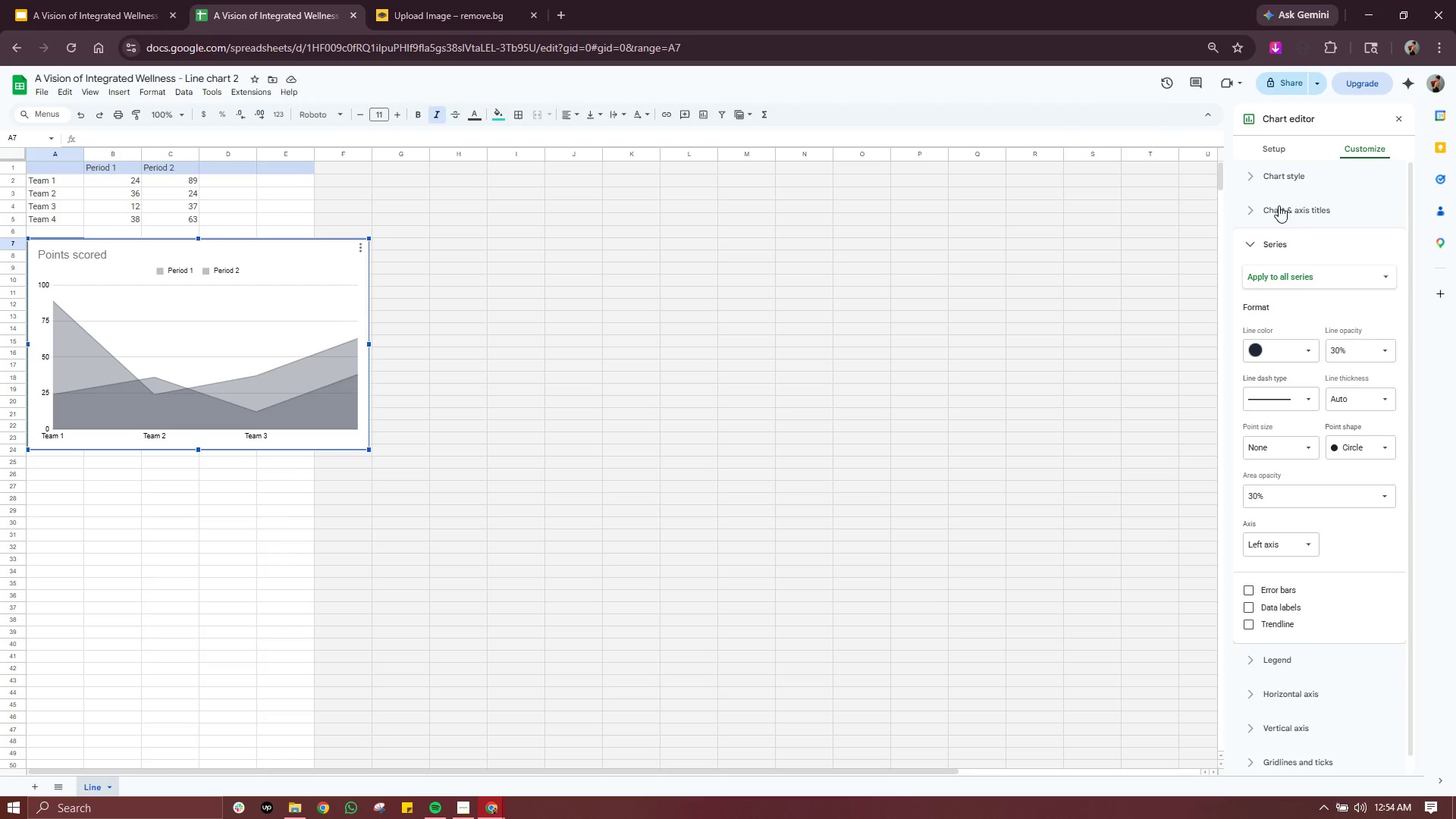 
left_click([1259, 173])
 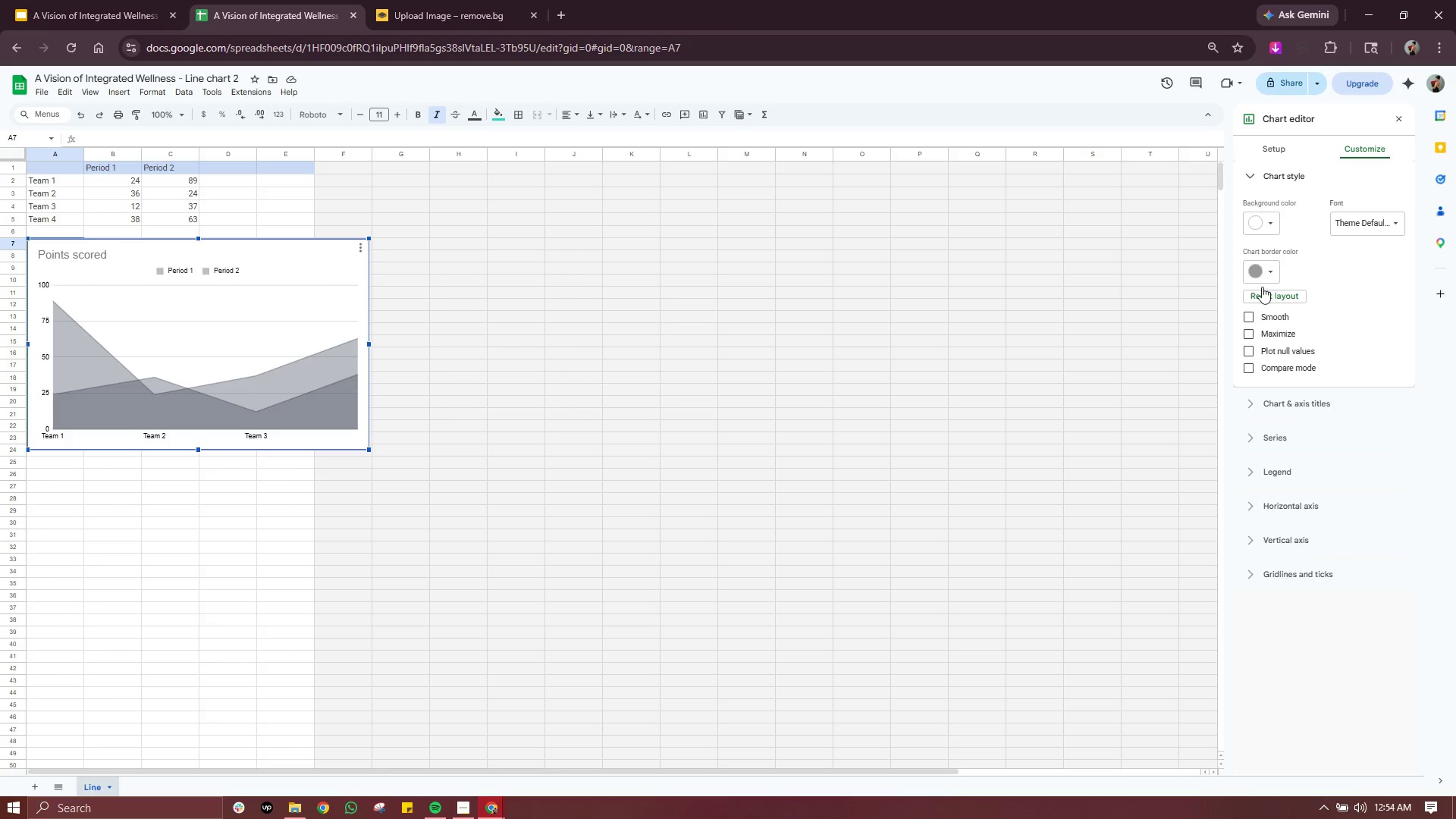 
wait(5.22)
 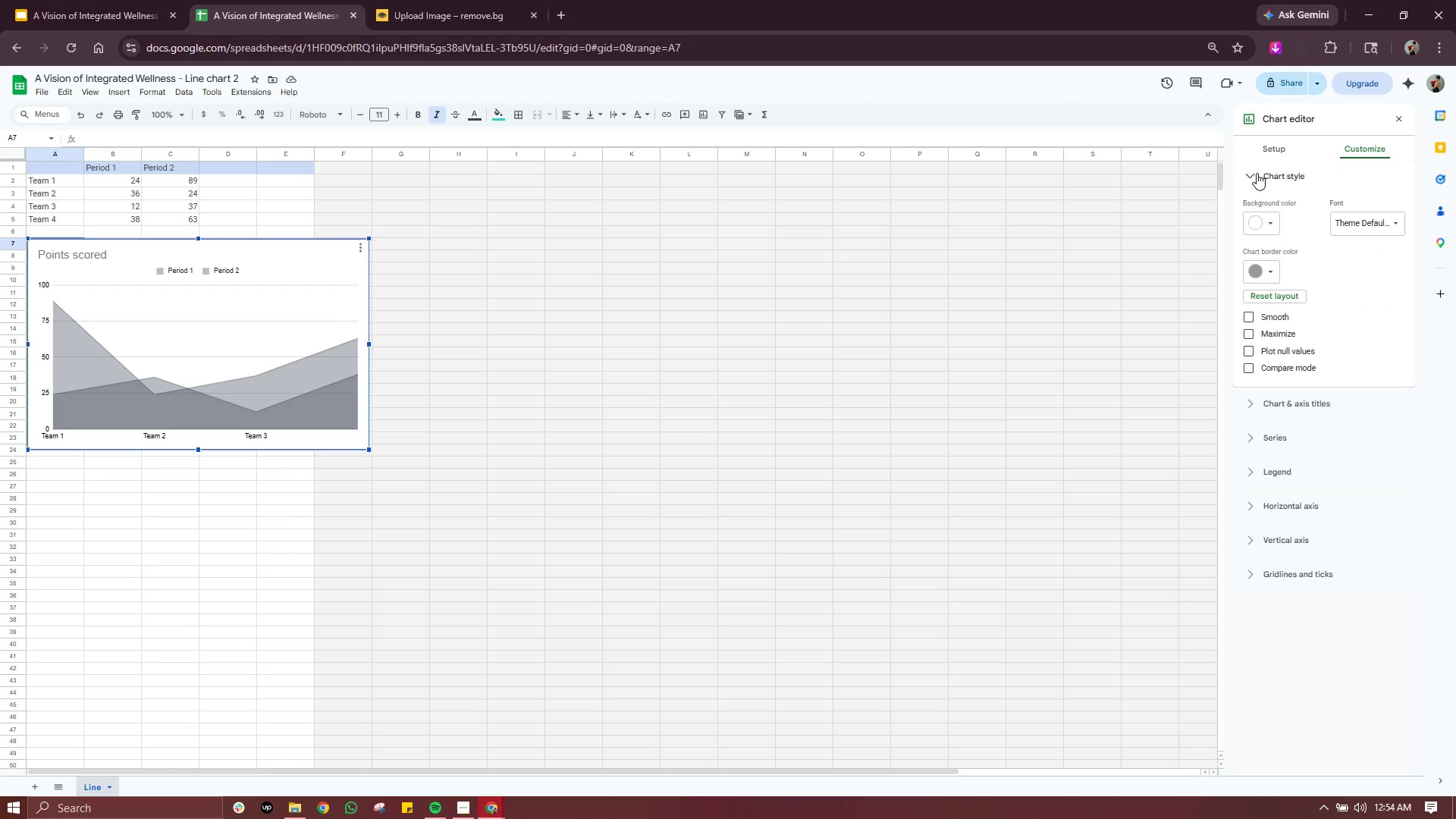 
left_click([1250, 439])
 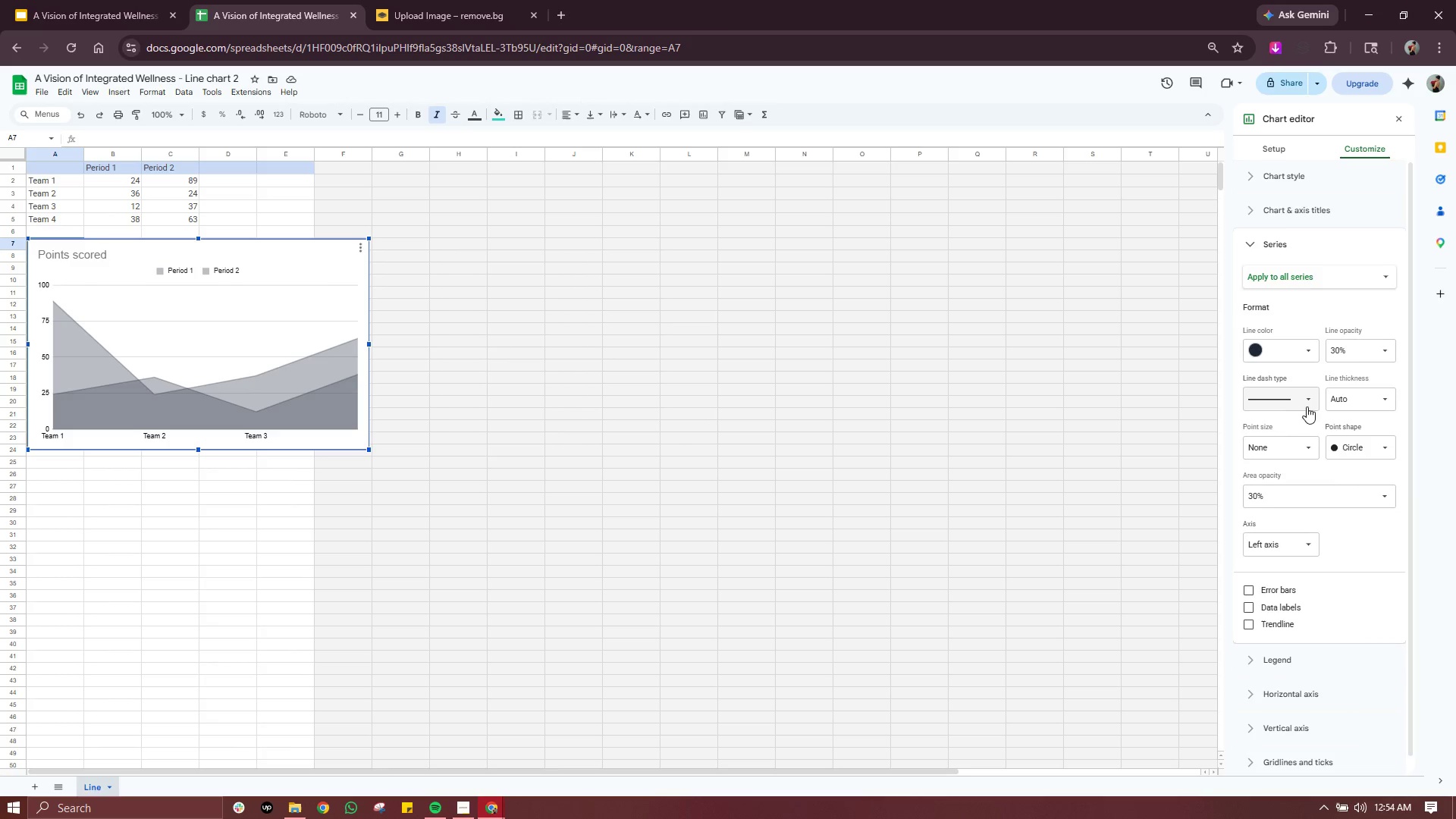 
wait(13.0)
 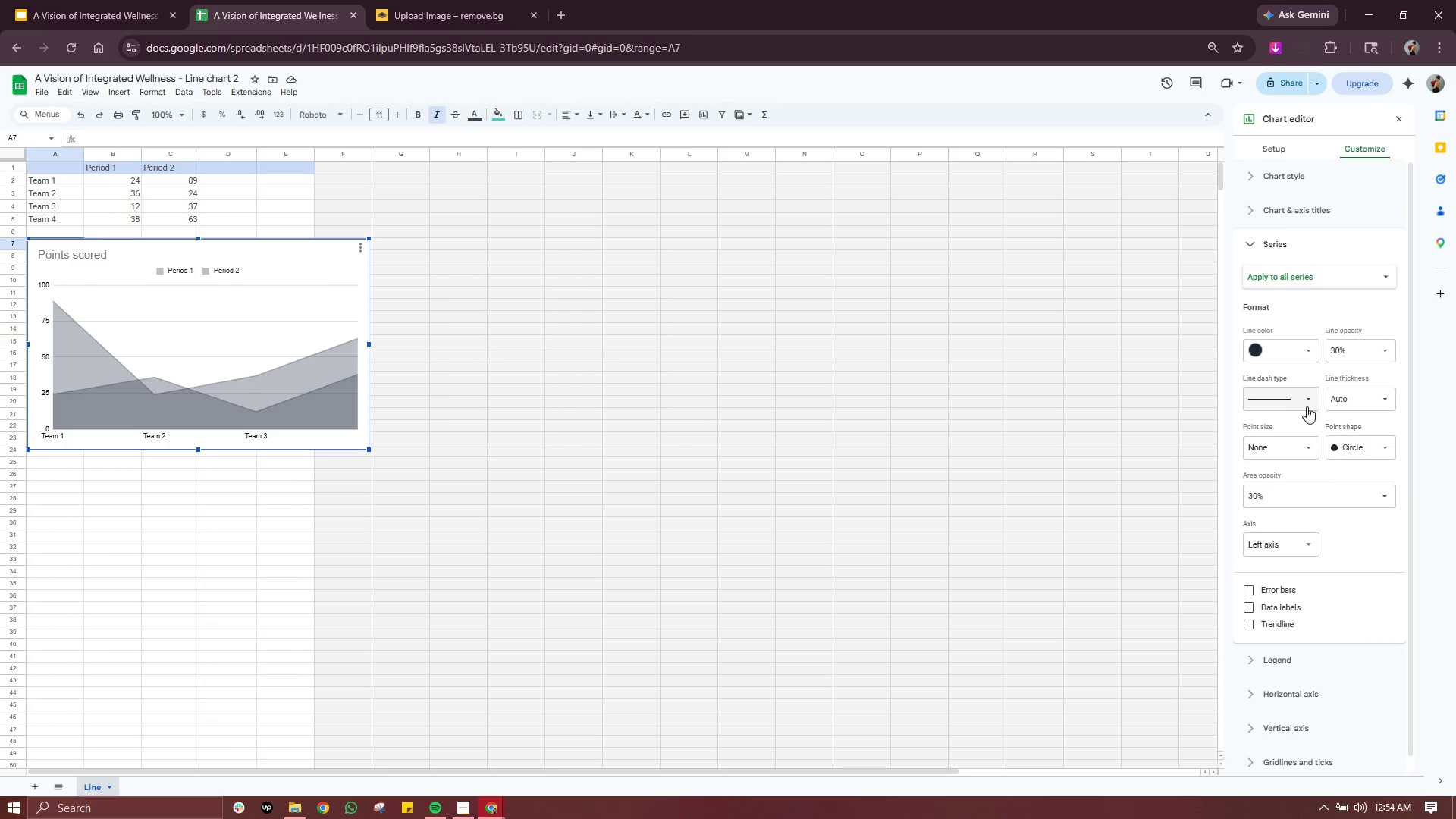 
left_click([1295, 397])
 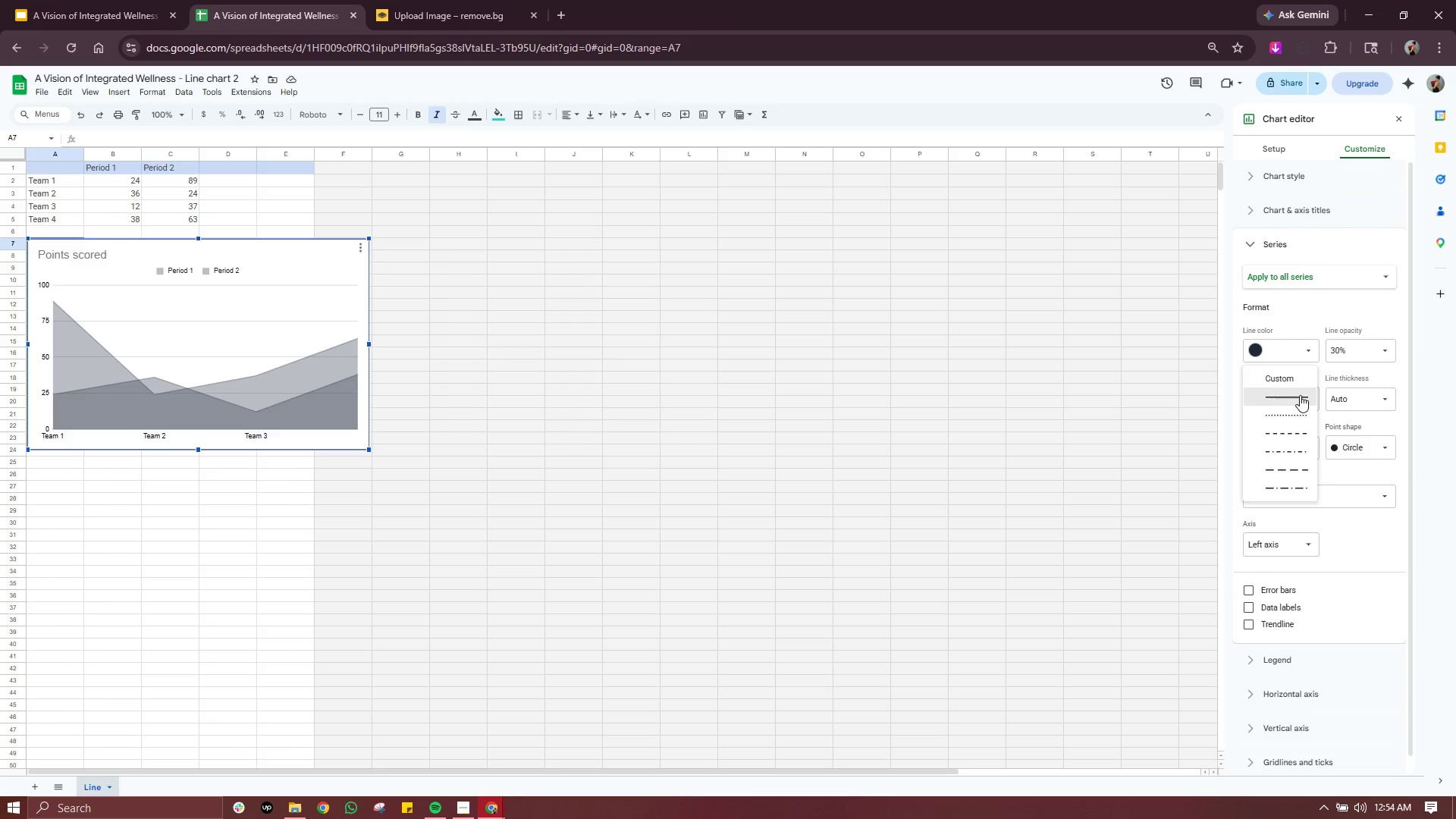 
left_click([1300, 395])
 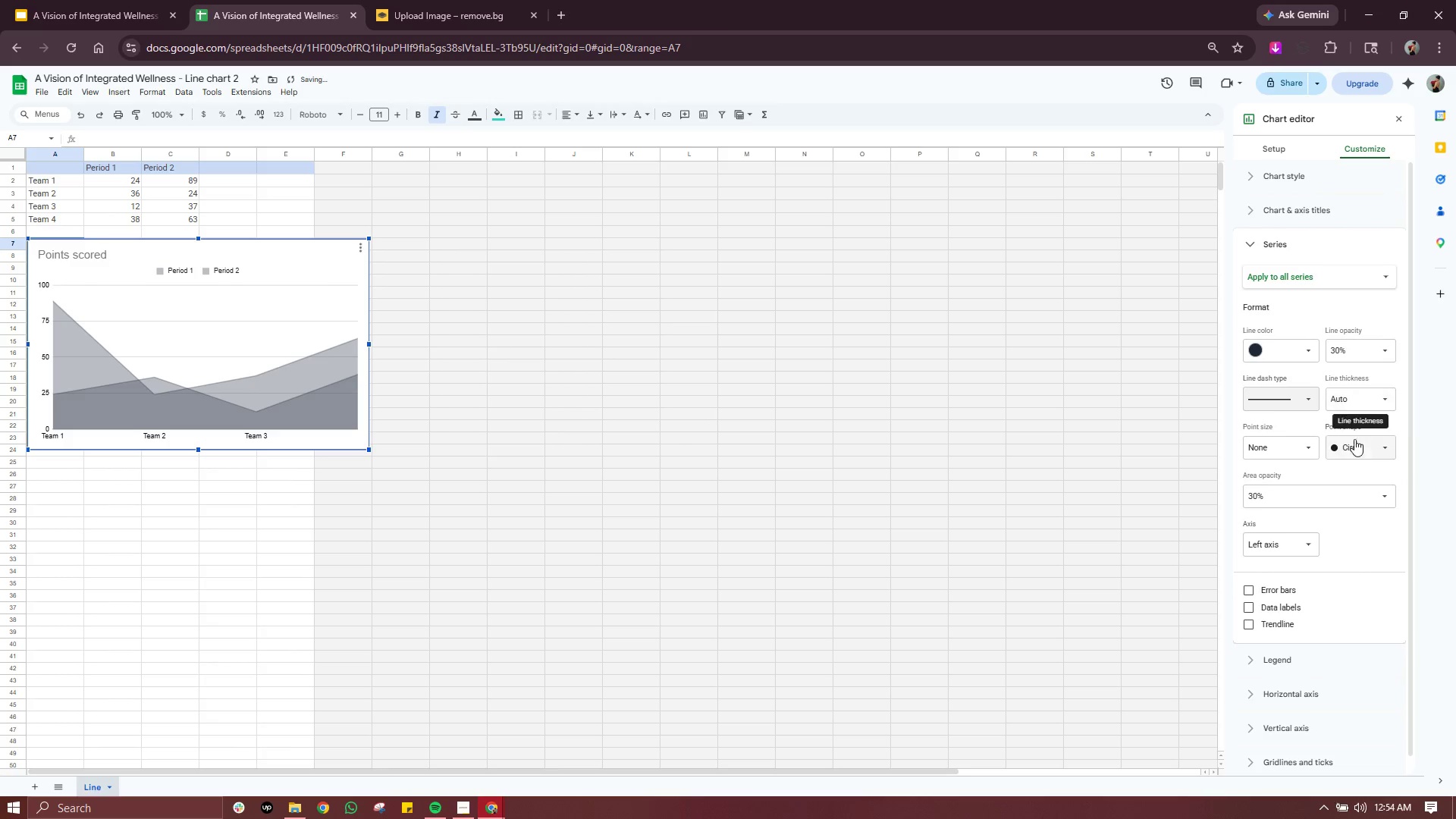 
left_click([1354, 440])
 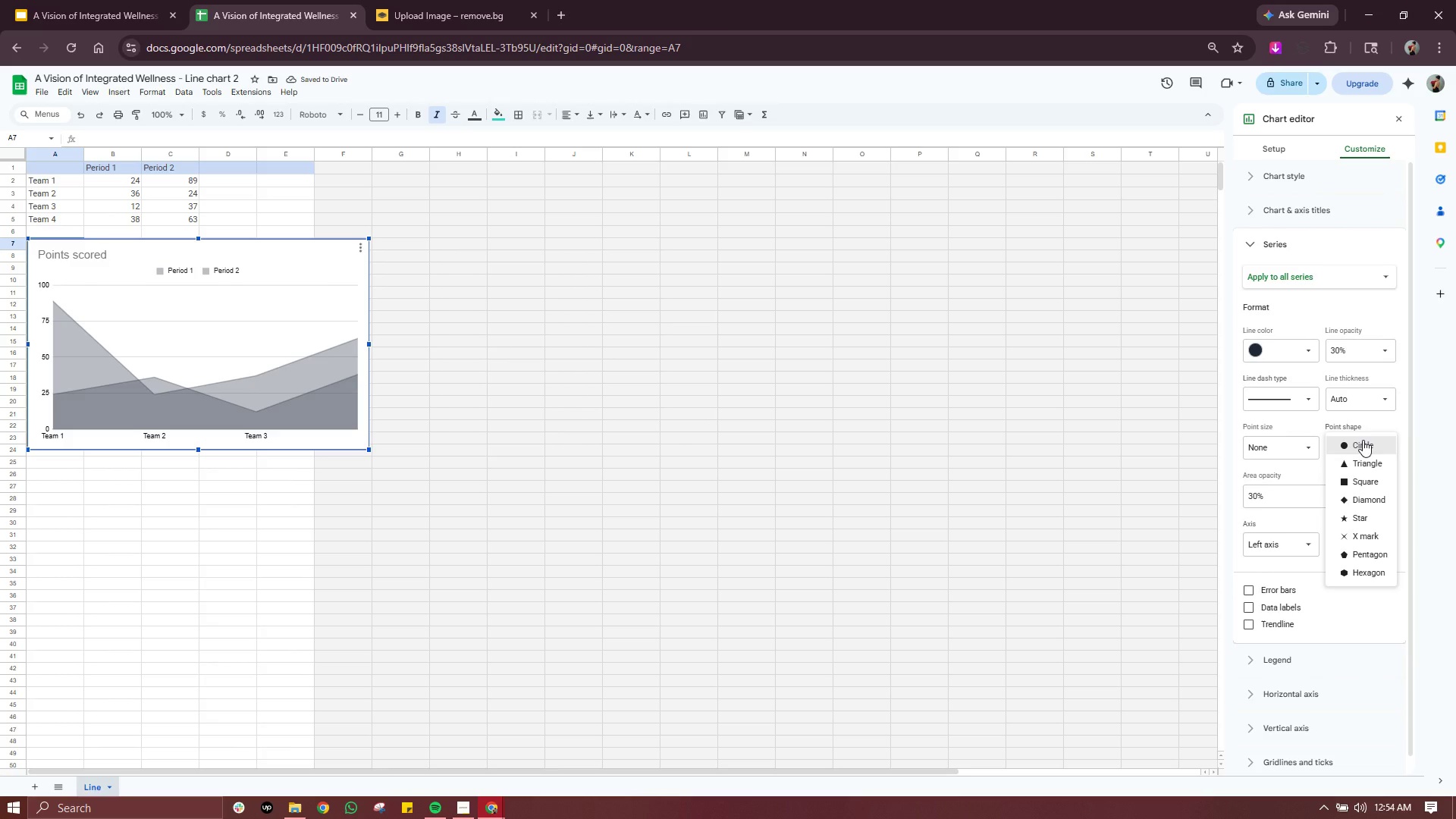 
left_click([1363, 440])
 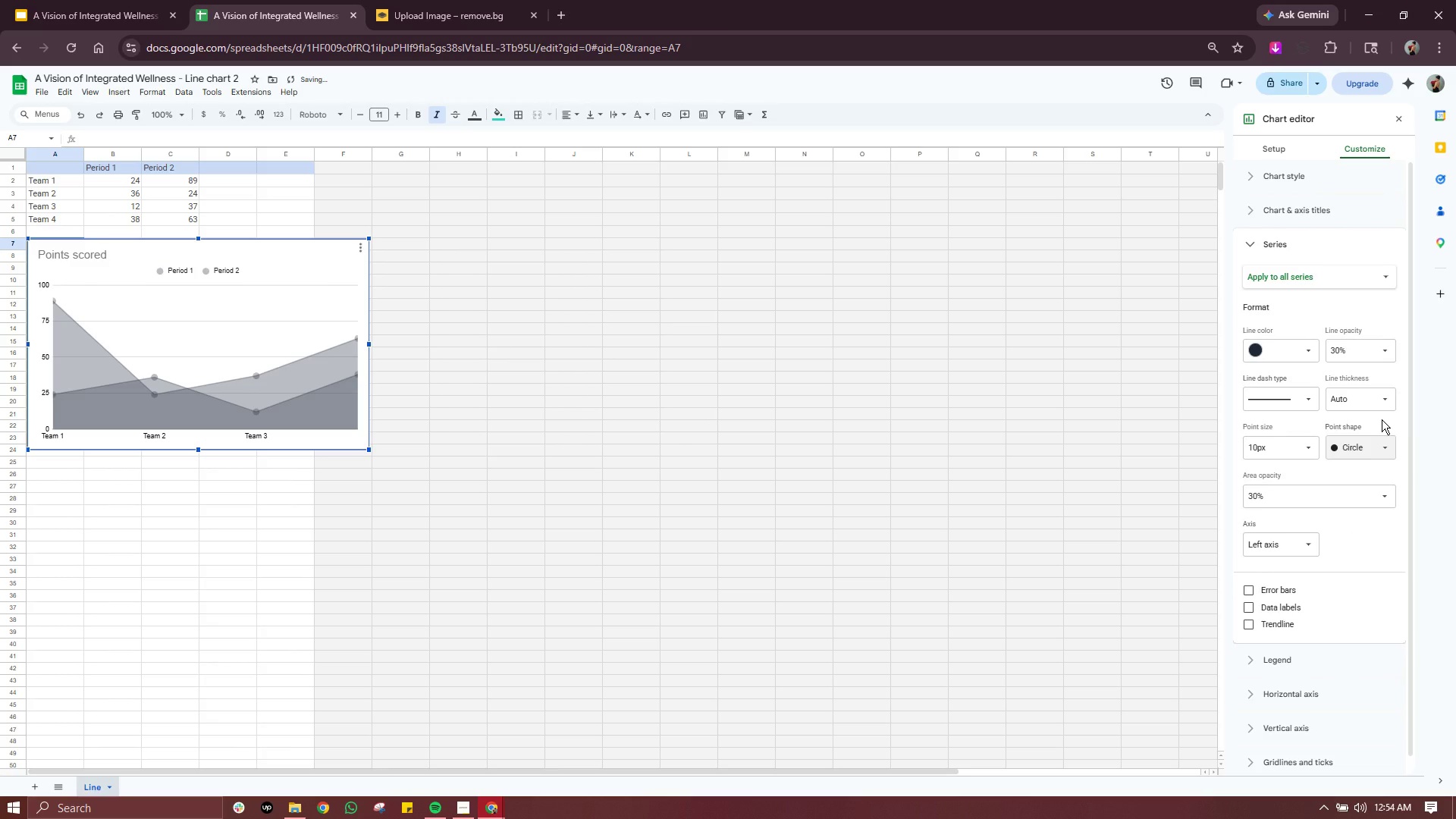 
key(Control+Z)
 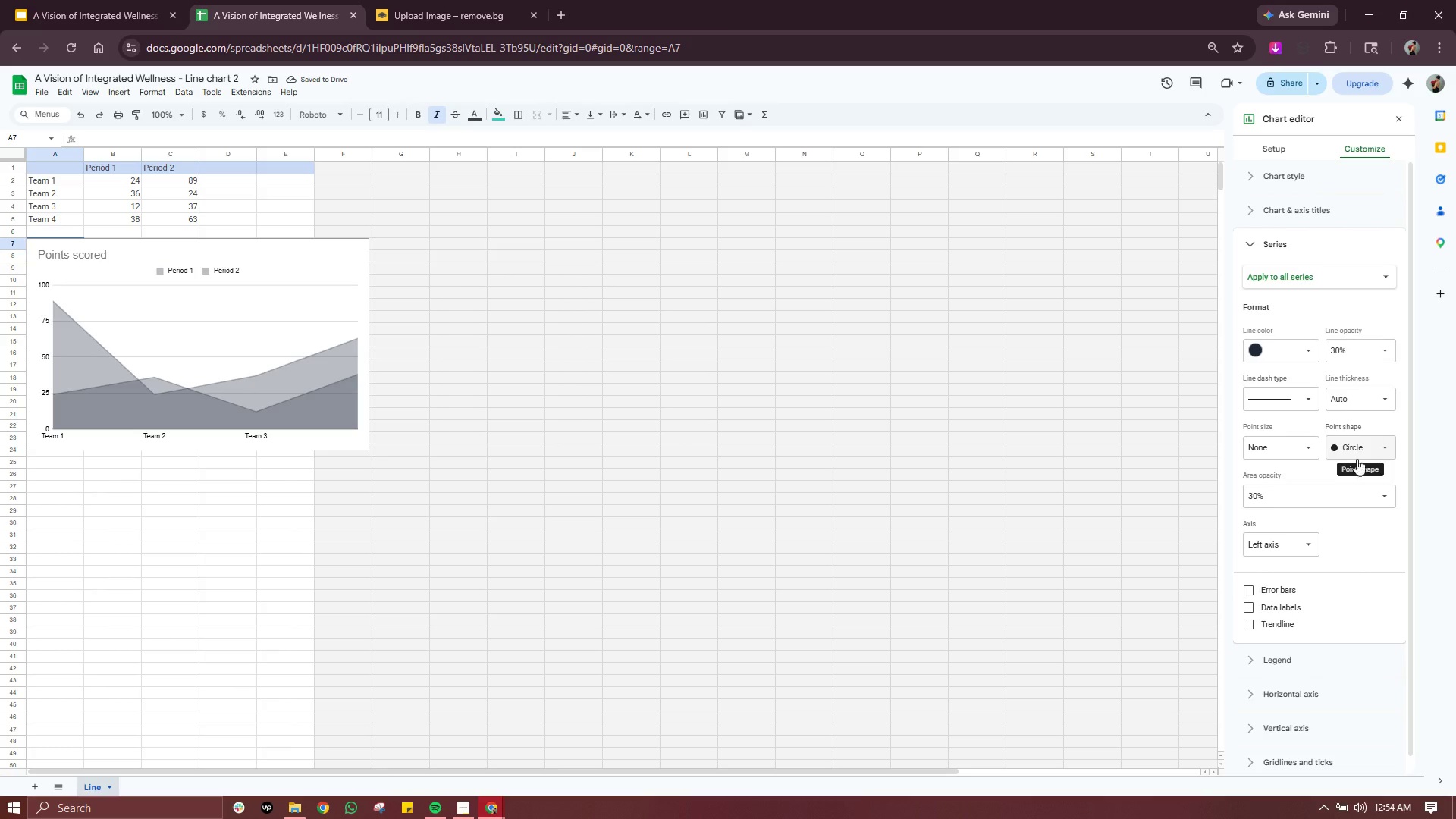 
wait(6.49)
 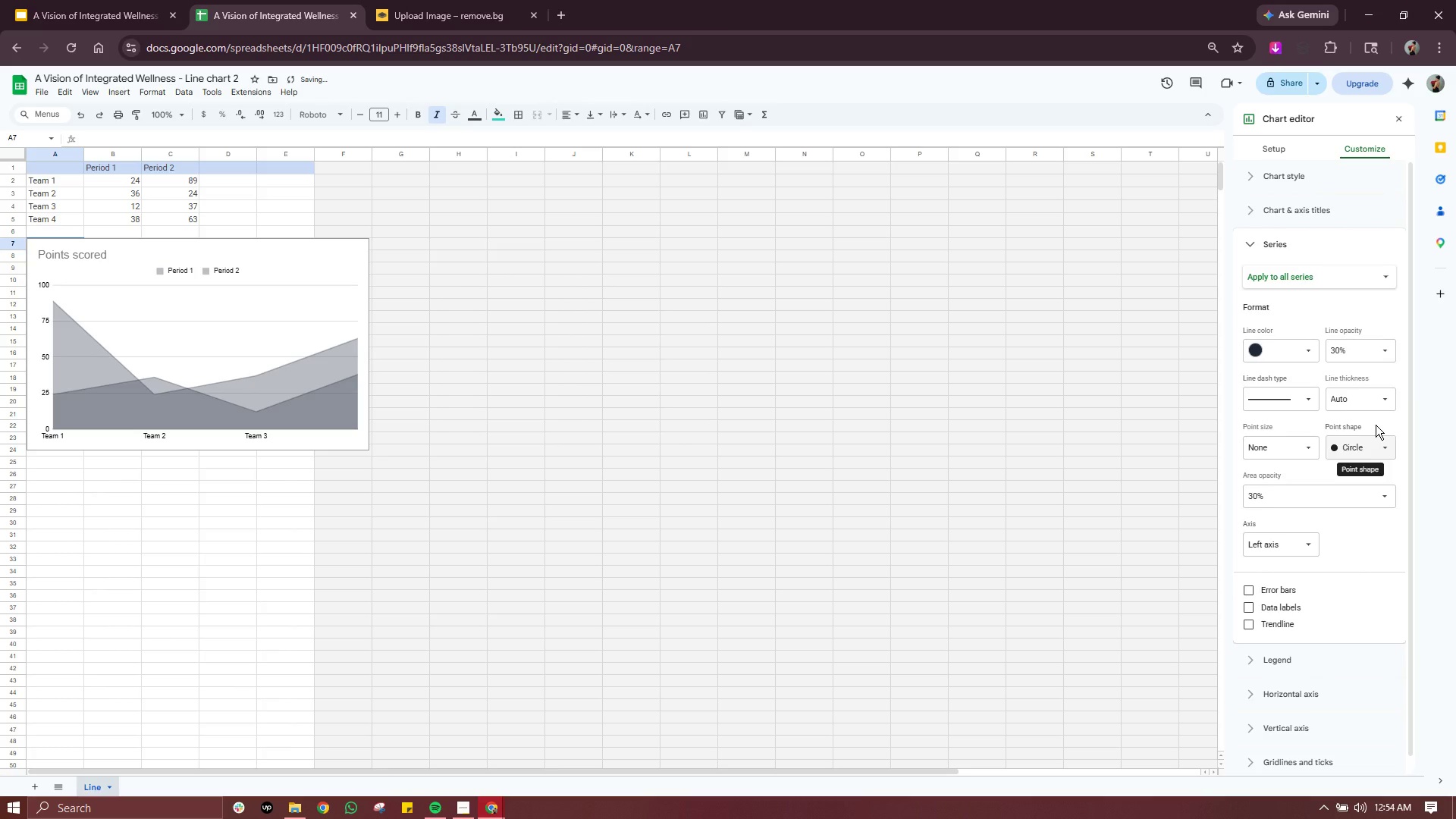 
left_click([1246, 244])
 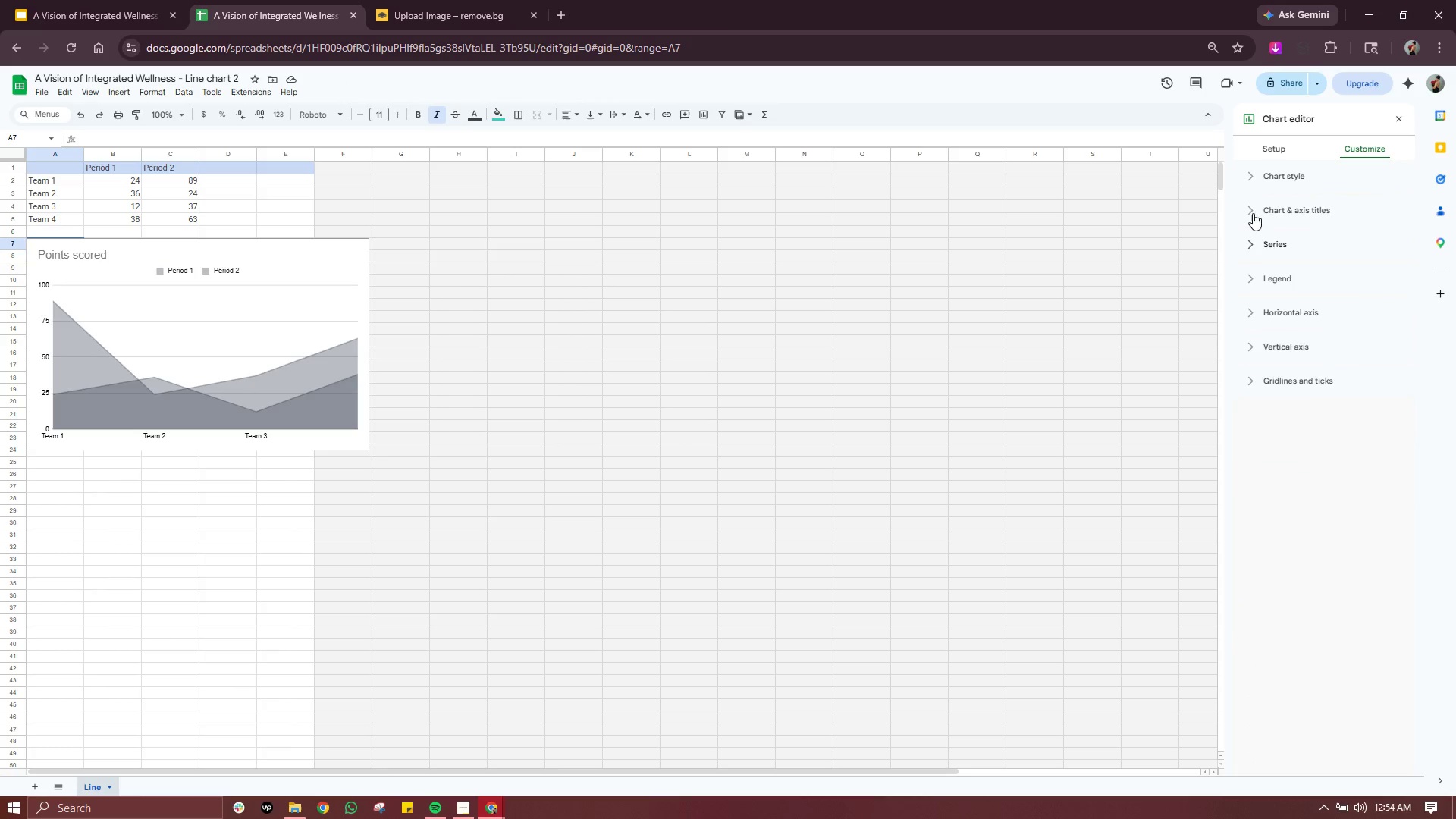 
left_click([1253, 213])
 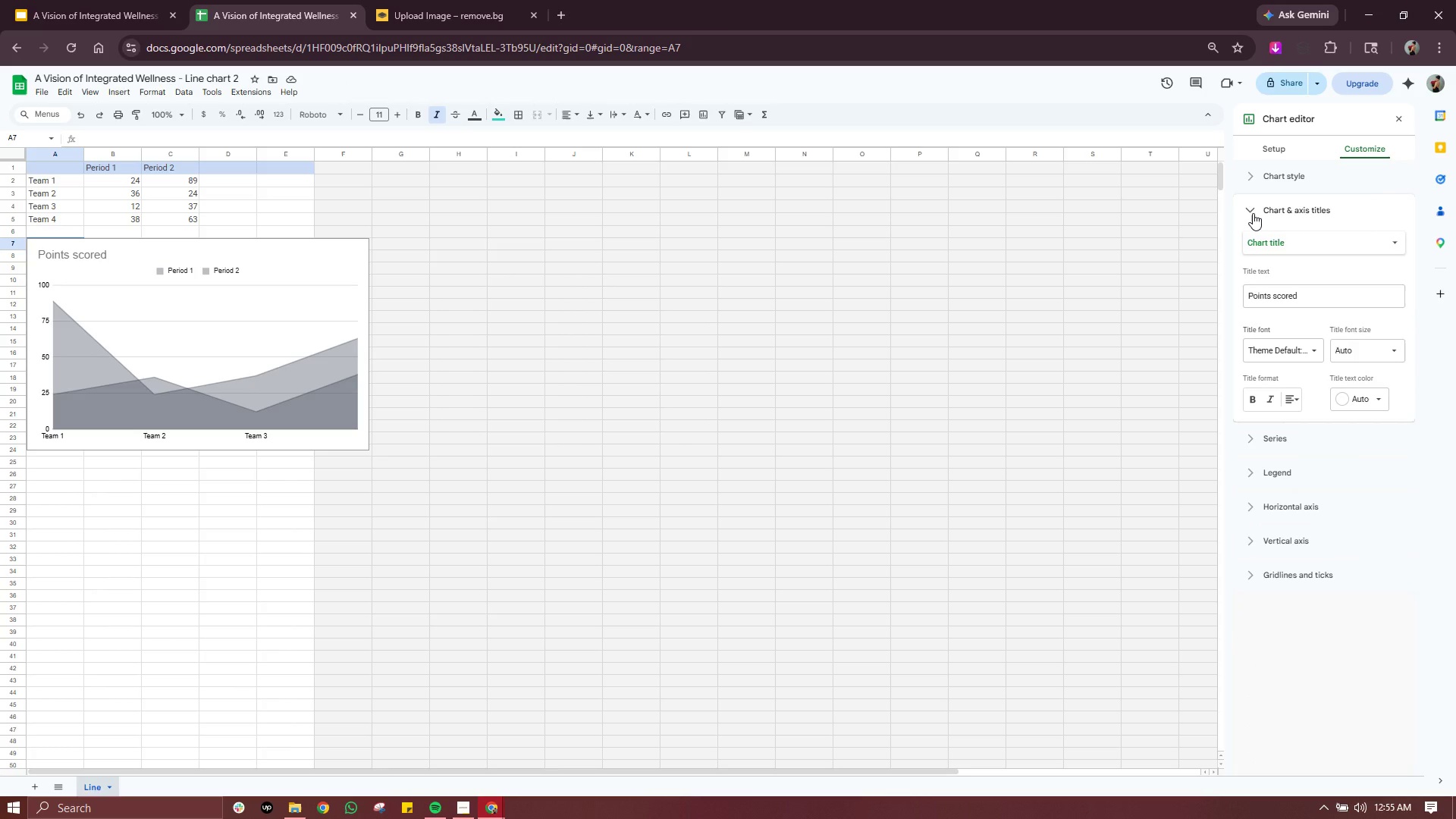 
left_click([1253, 213])
 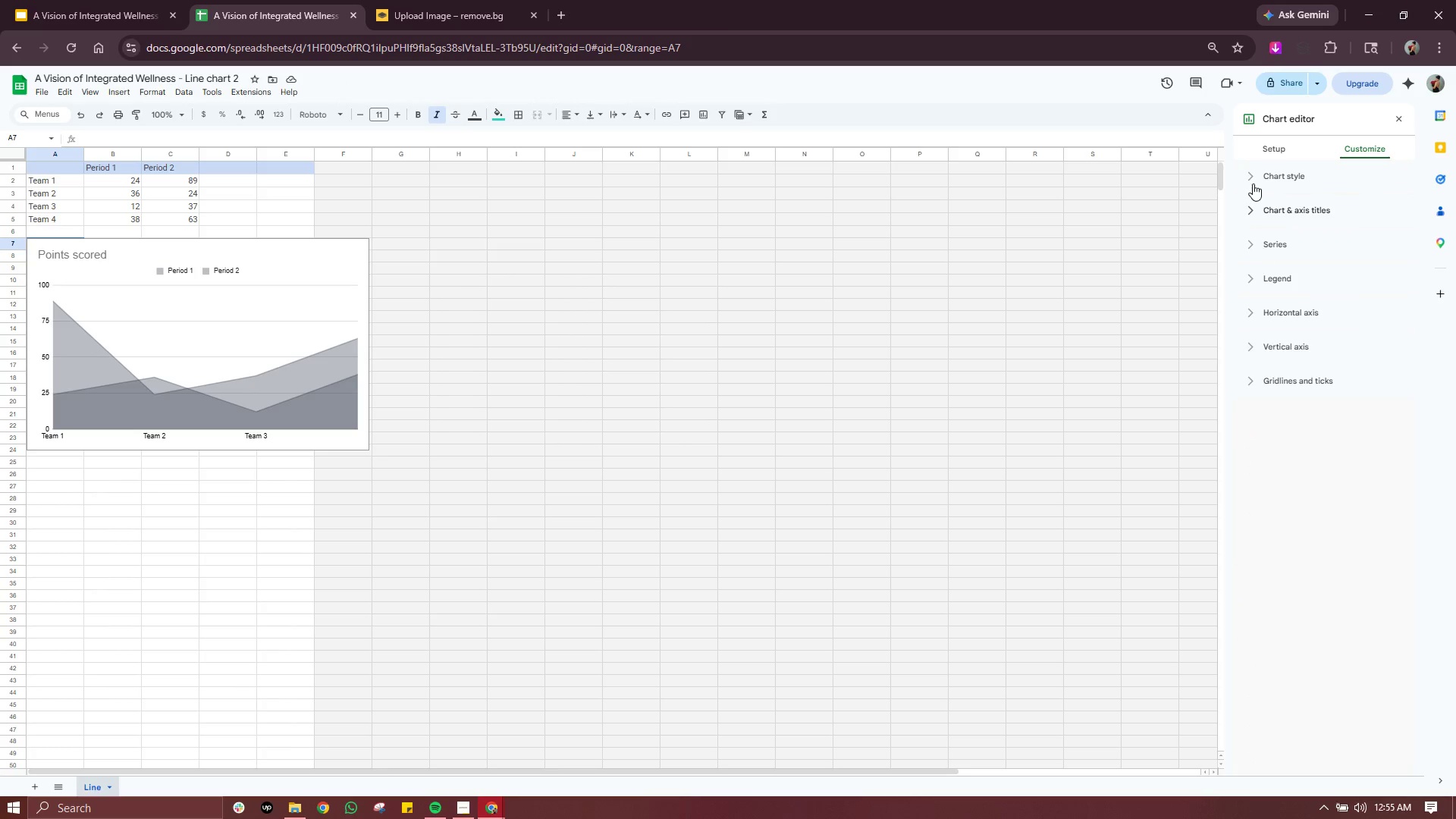 
double_click([1253, 184])
 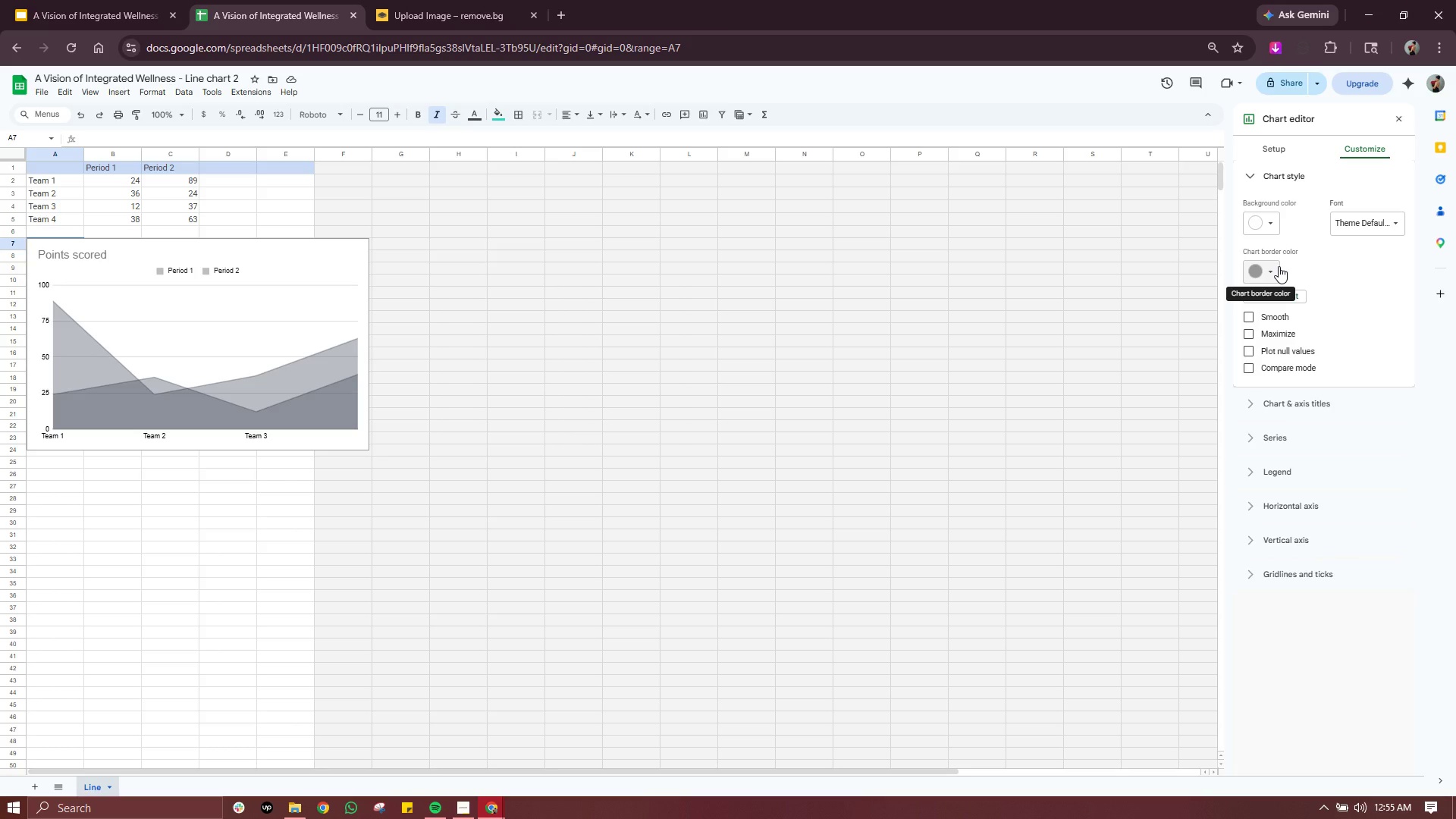 
wait(37.11)
 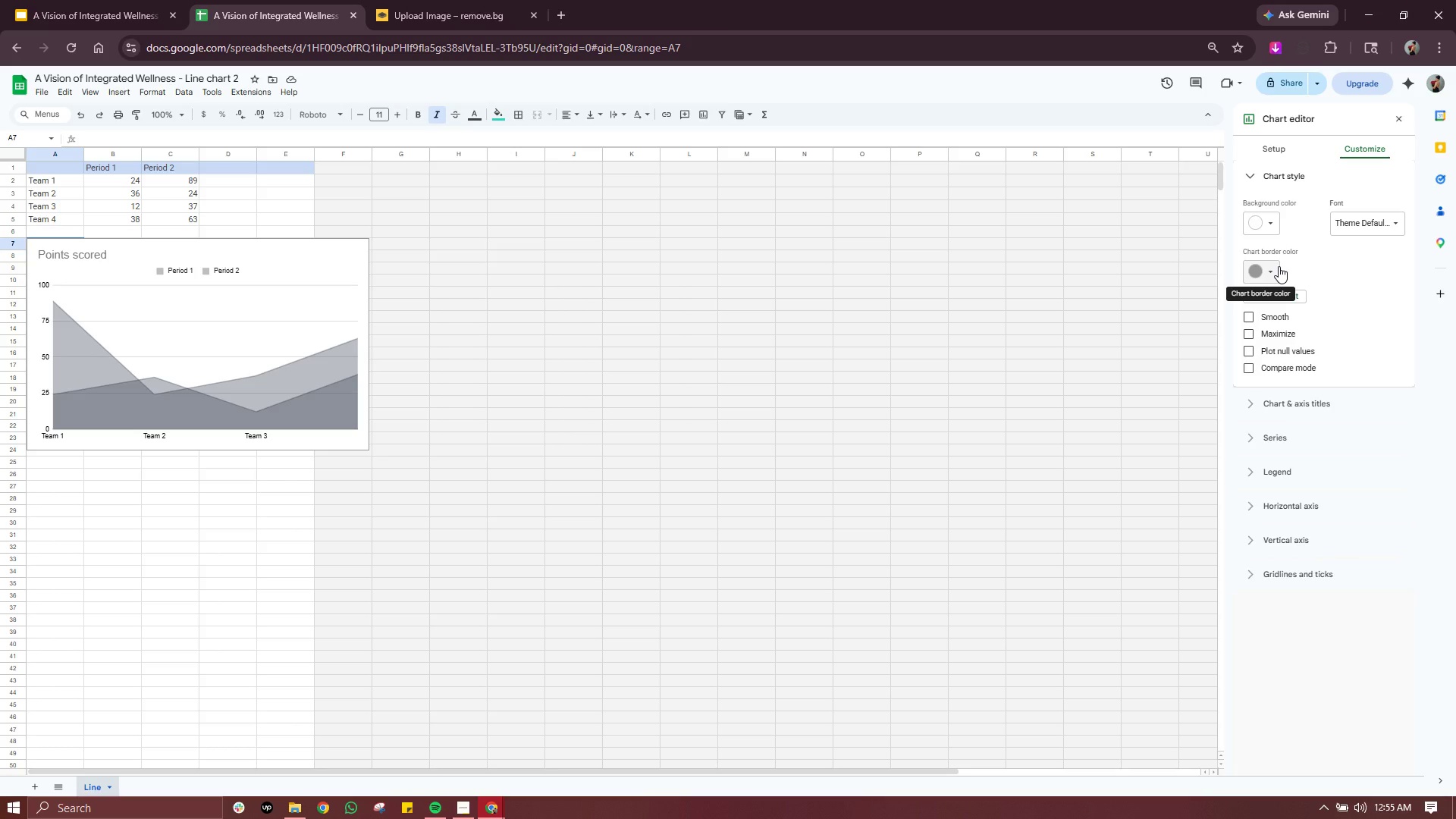 
left_click([1271, 152])
 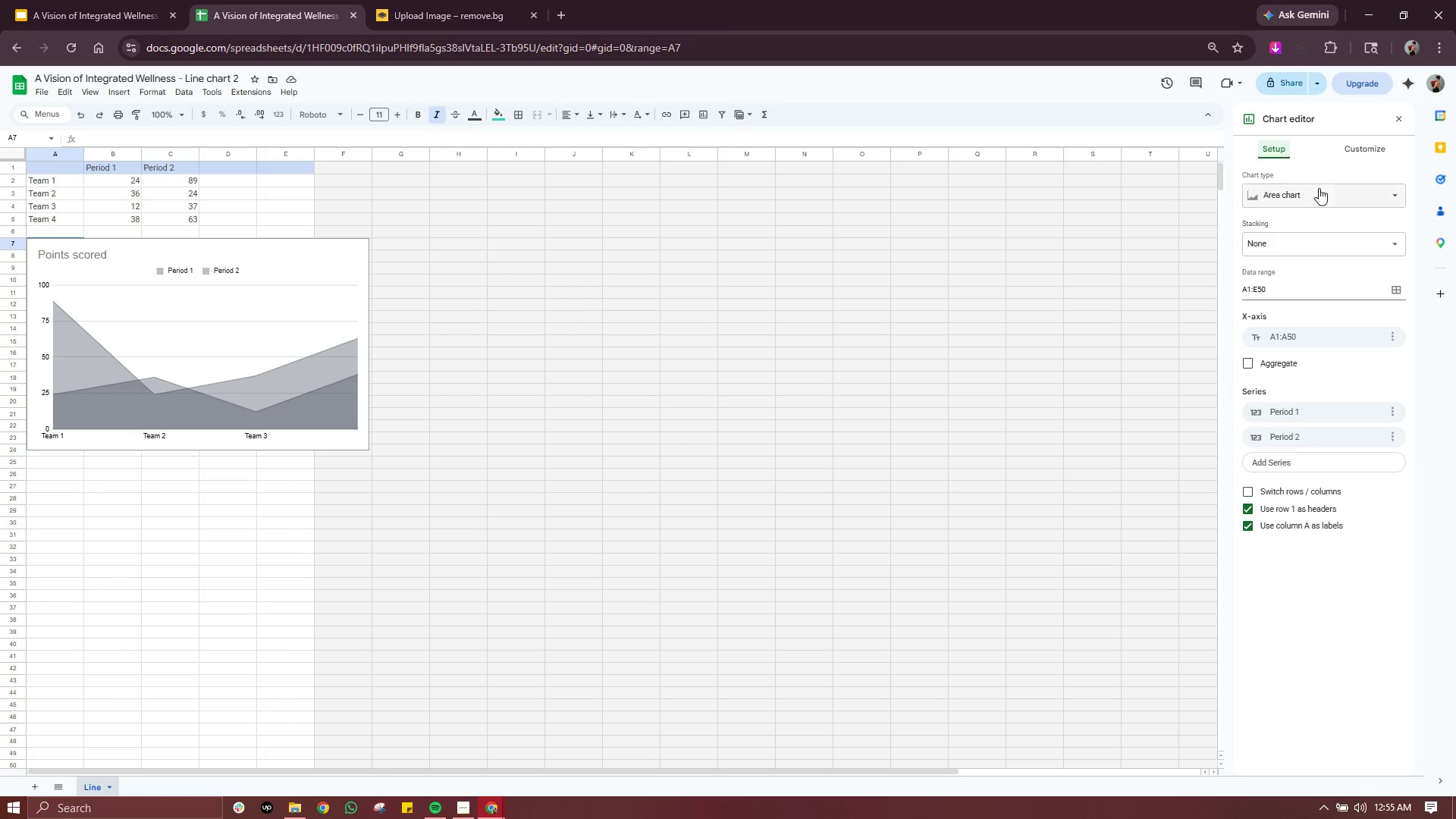 
left_click([1363, 151])
 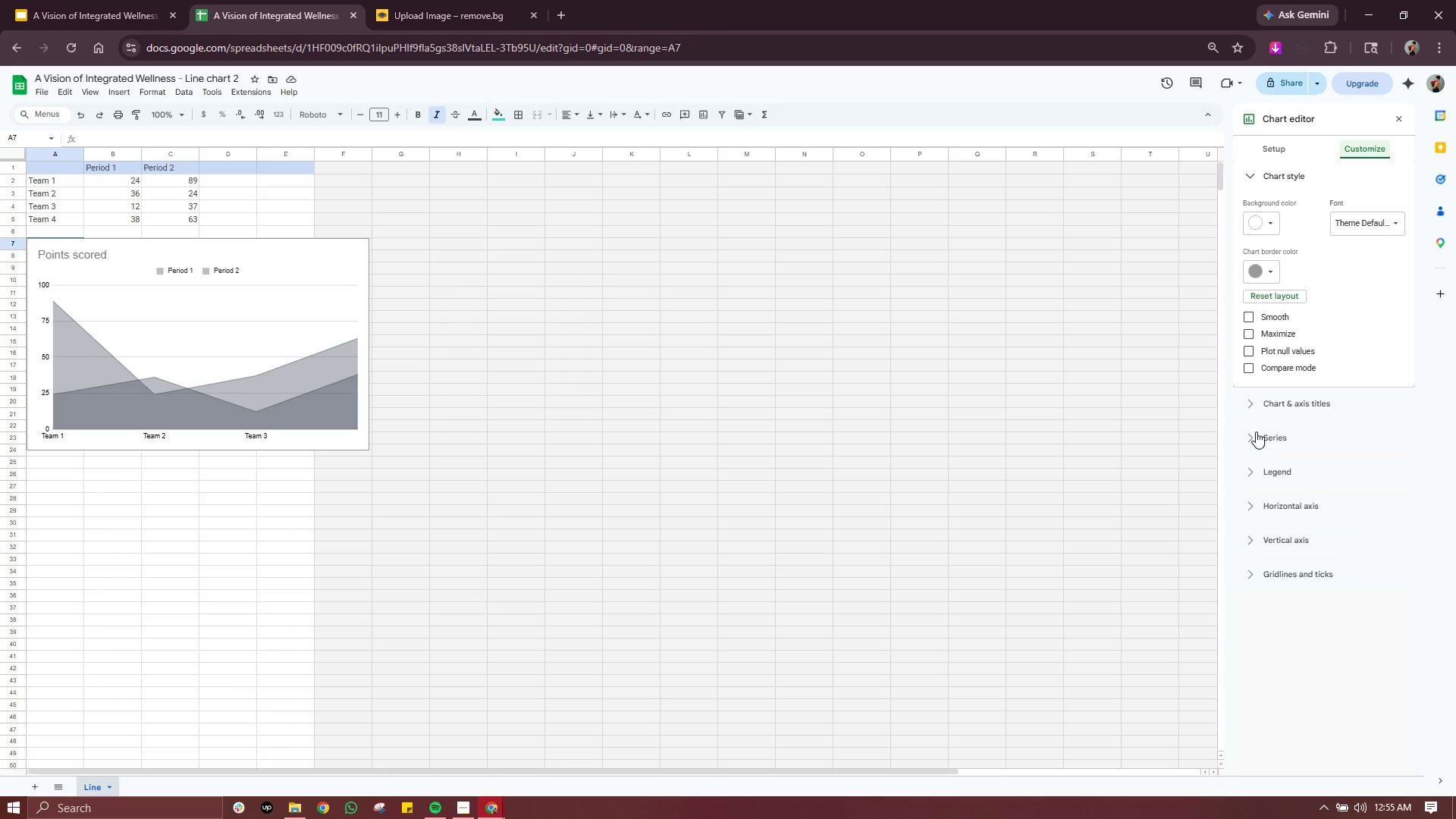 
left_click([1255, 437])
 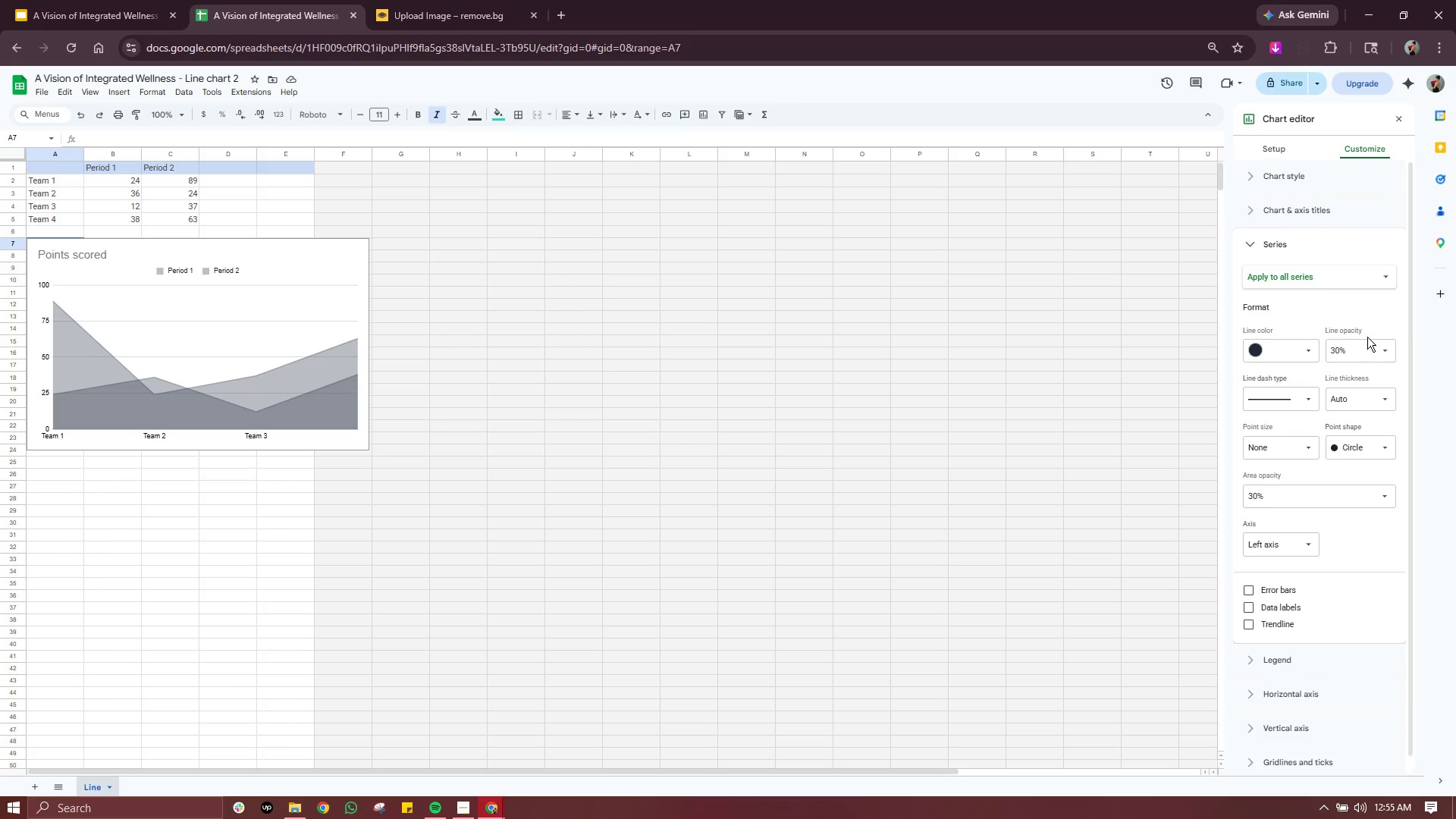 
wait(6.19)
 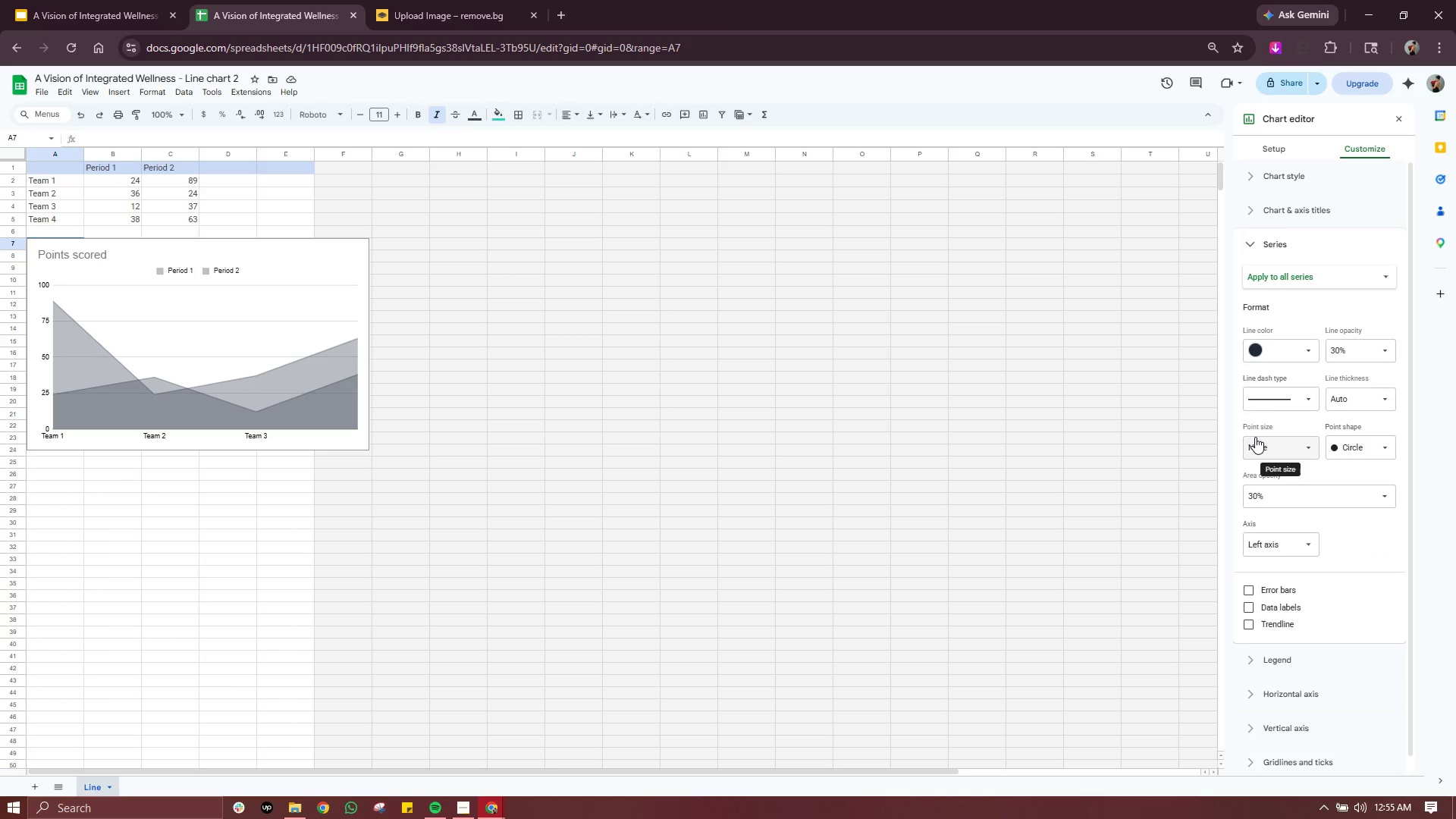 
left_click([1358, 425])
 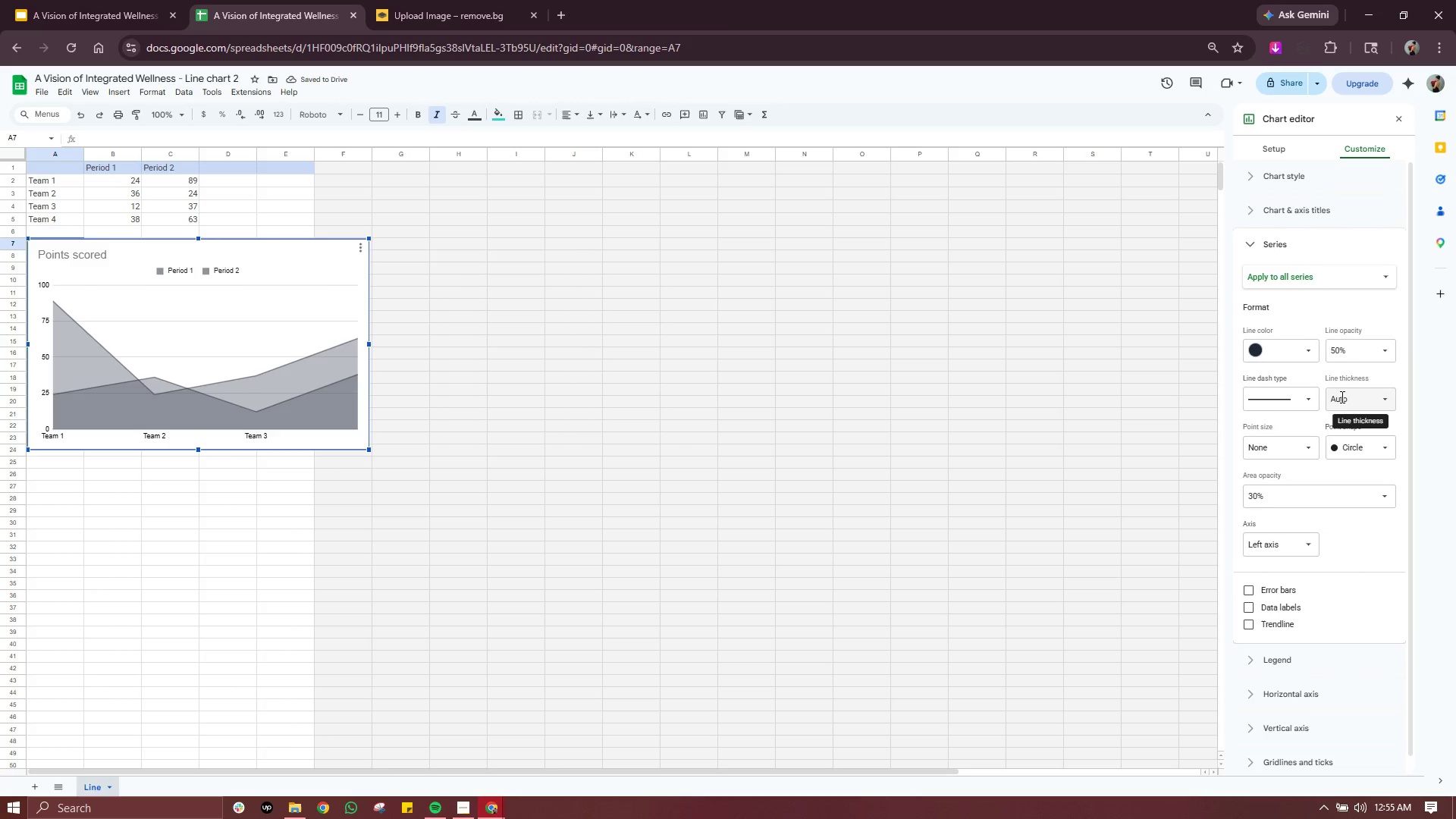 
wait(6.64)
 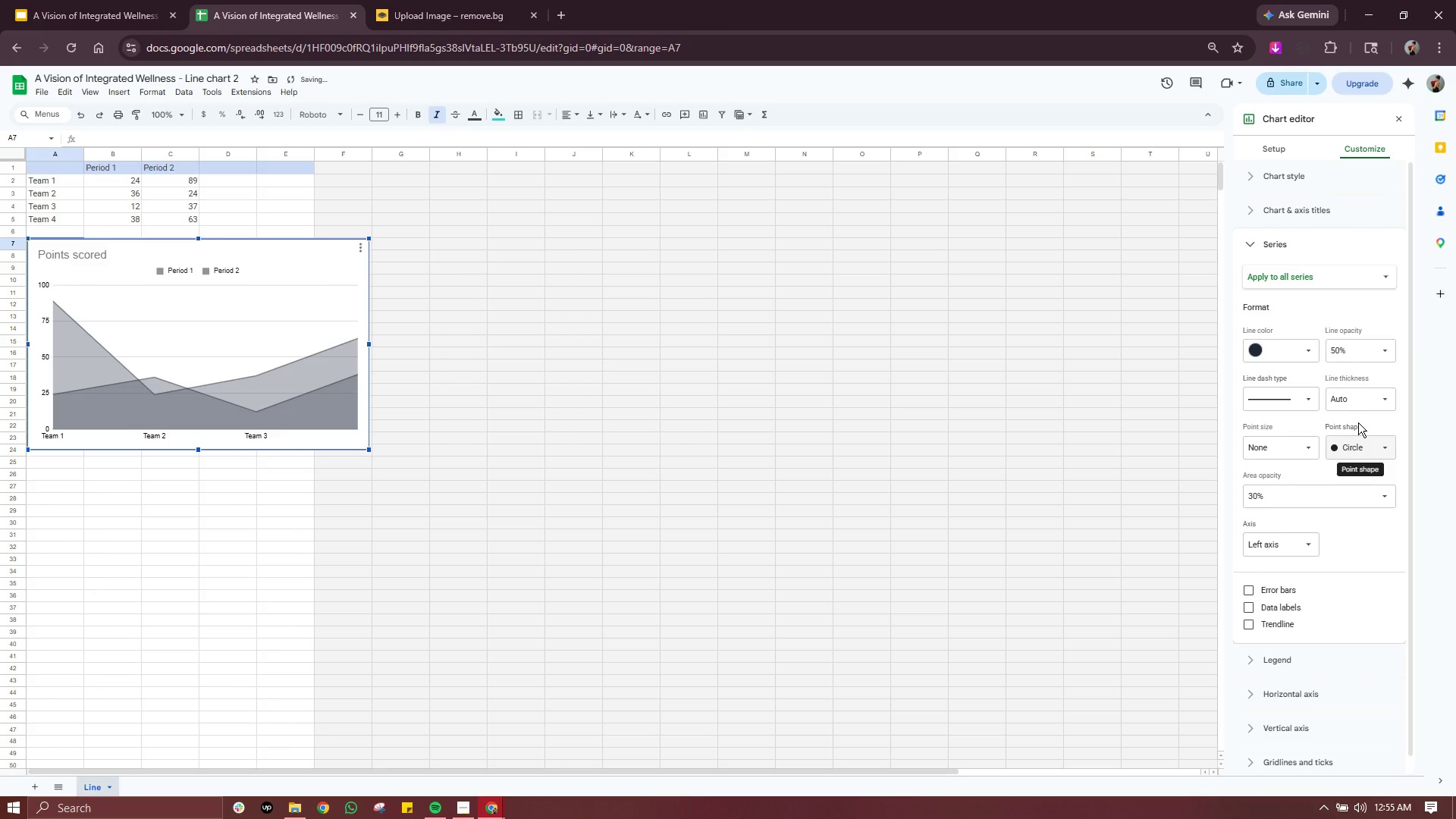 
left_click([1312, 349])
 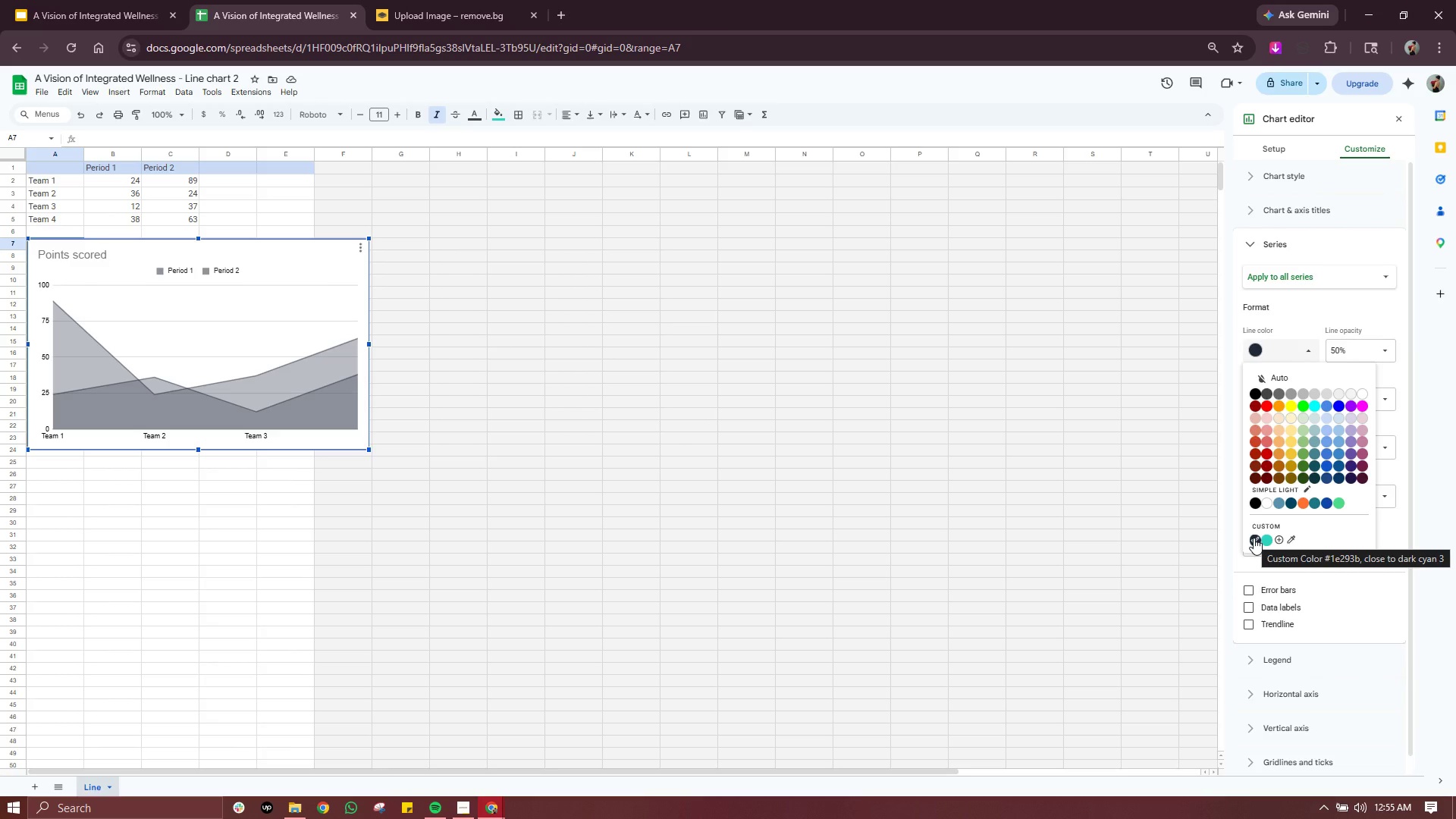 
wait(6.05)
 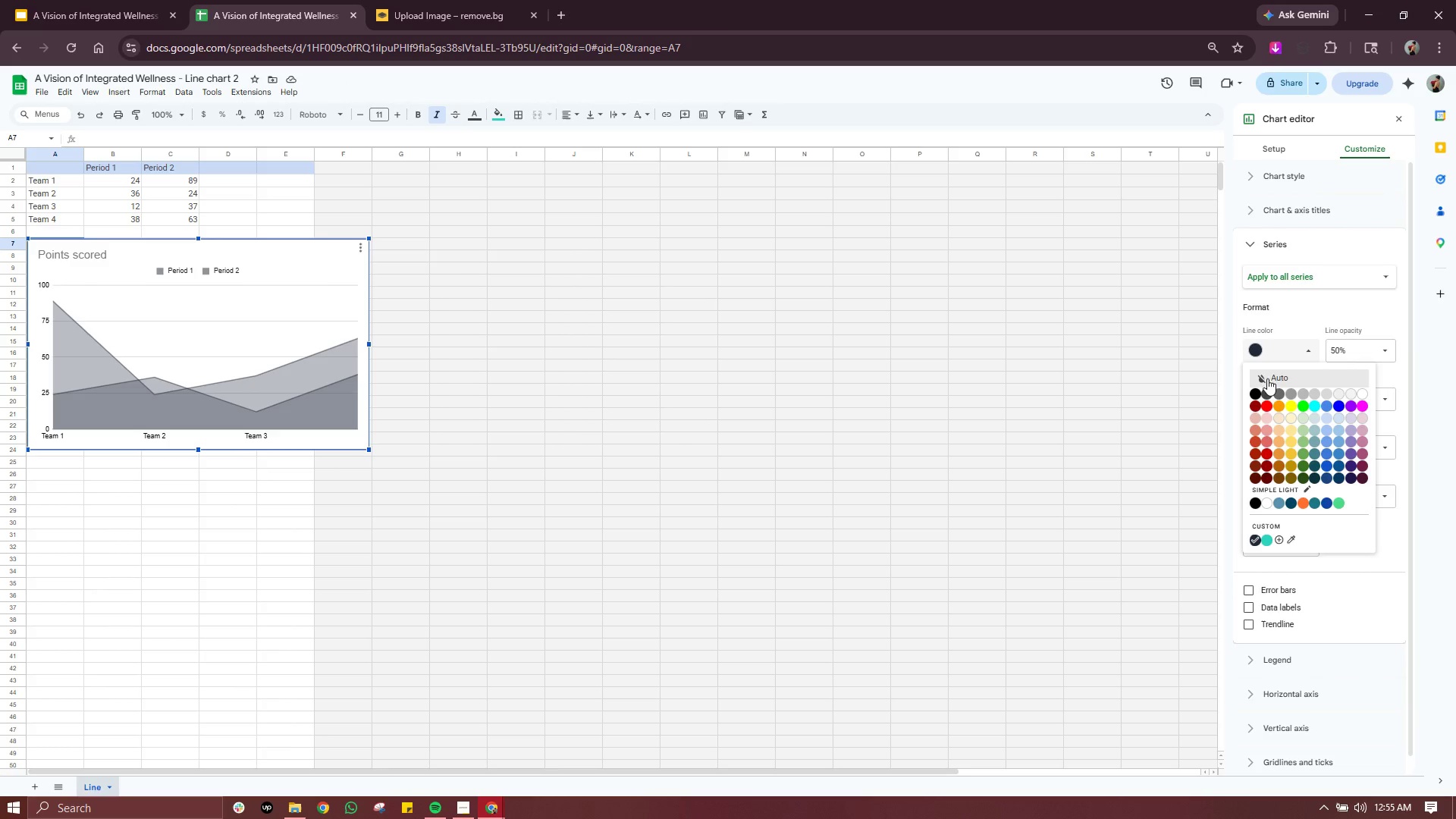 
left_click([1355, 304])
 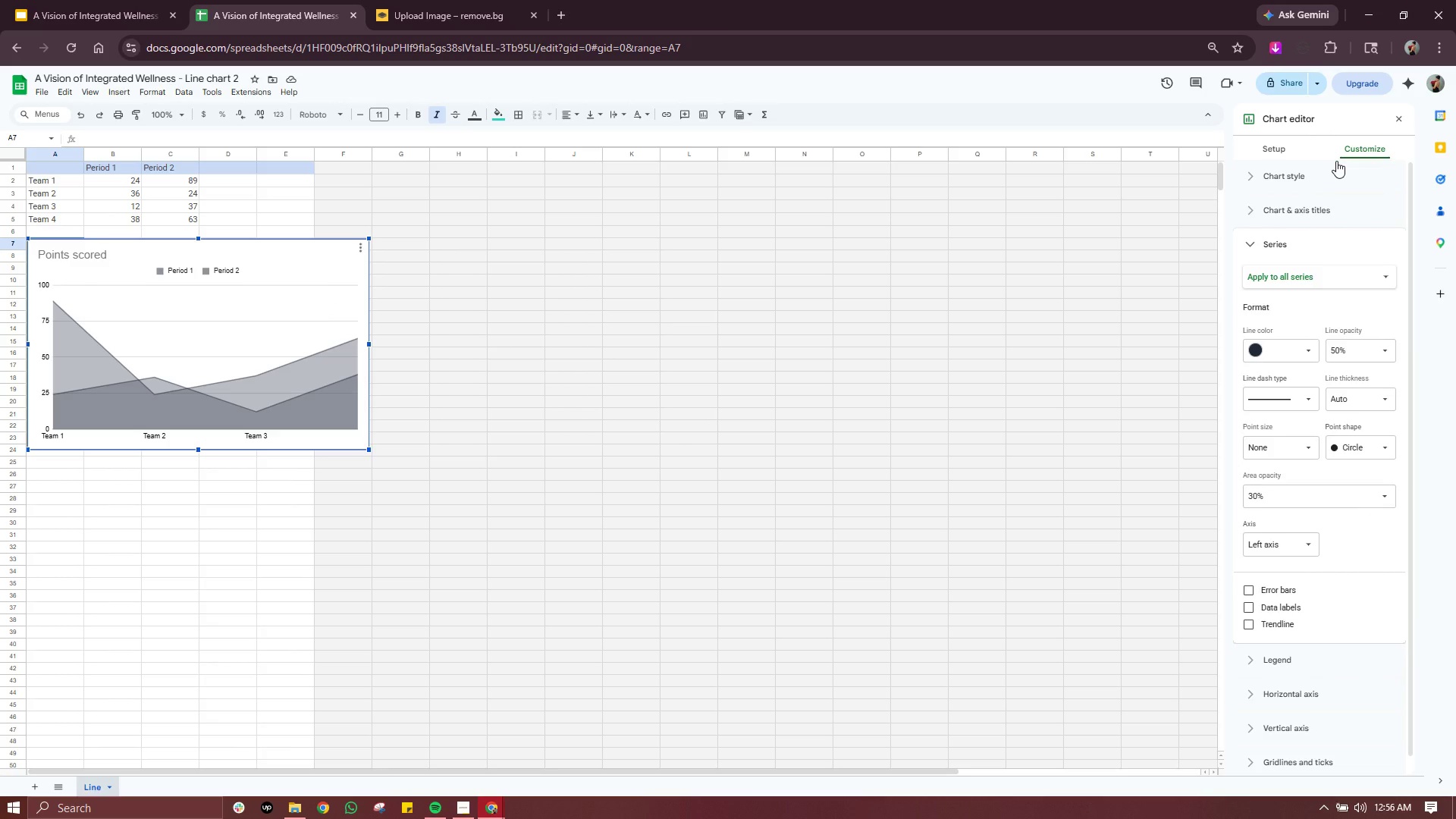 
wait(10.78)
 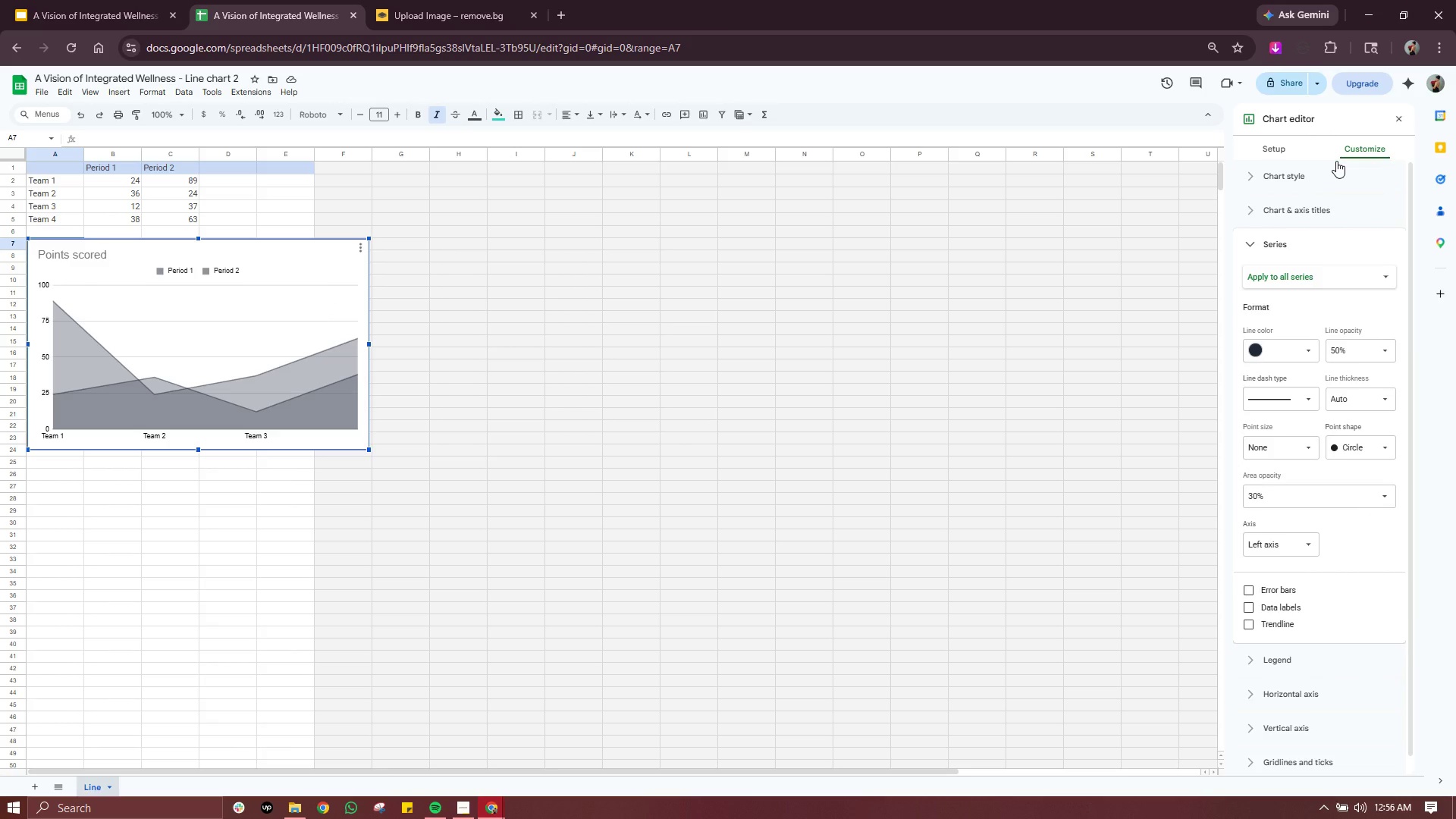 
double_click([80, 253])
 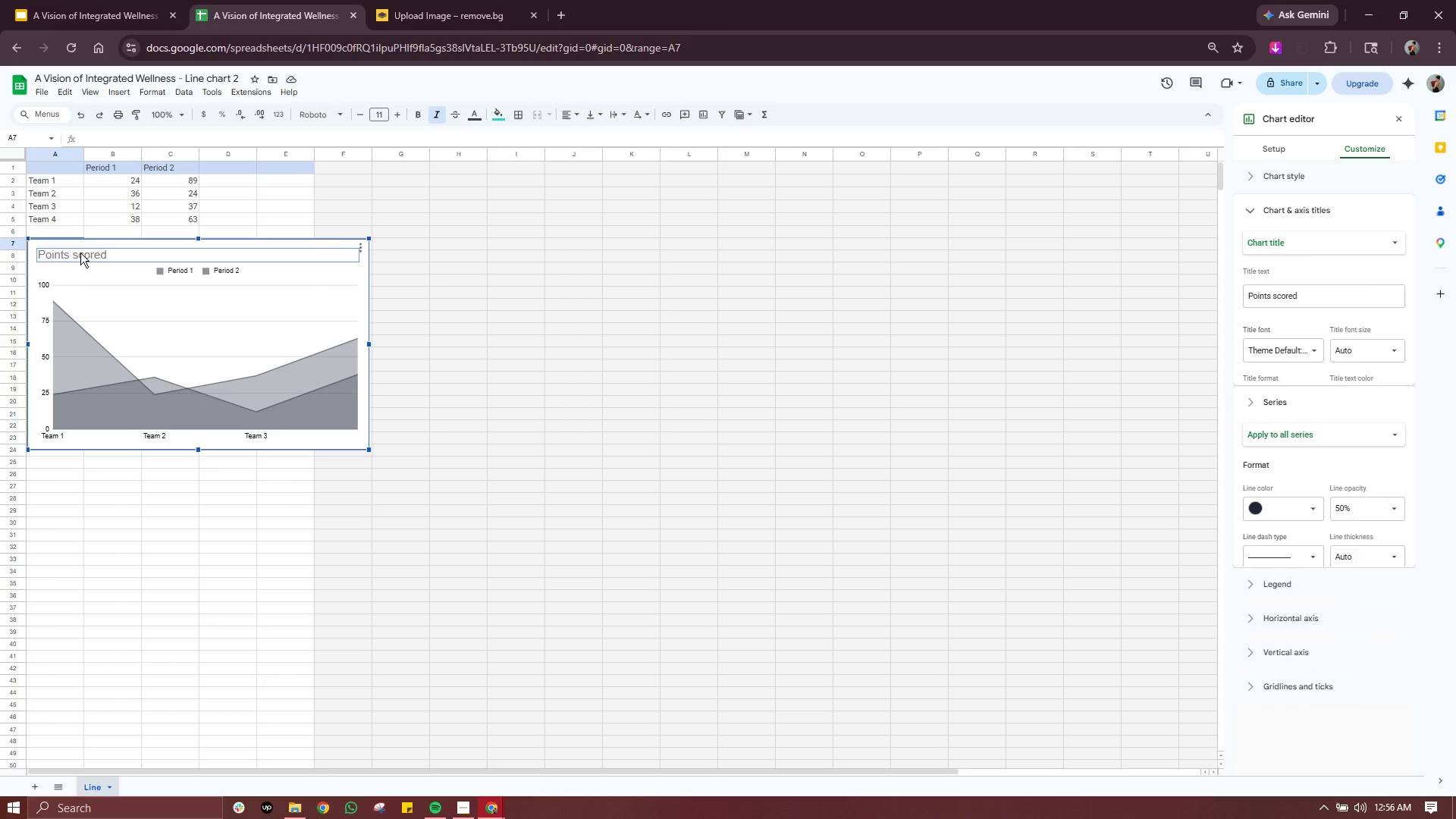 
triple_click([80, 253])
 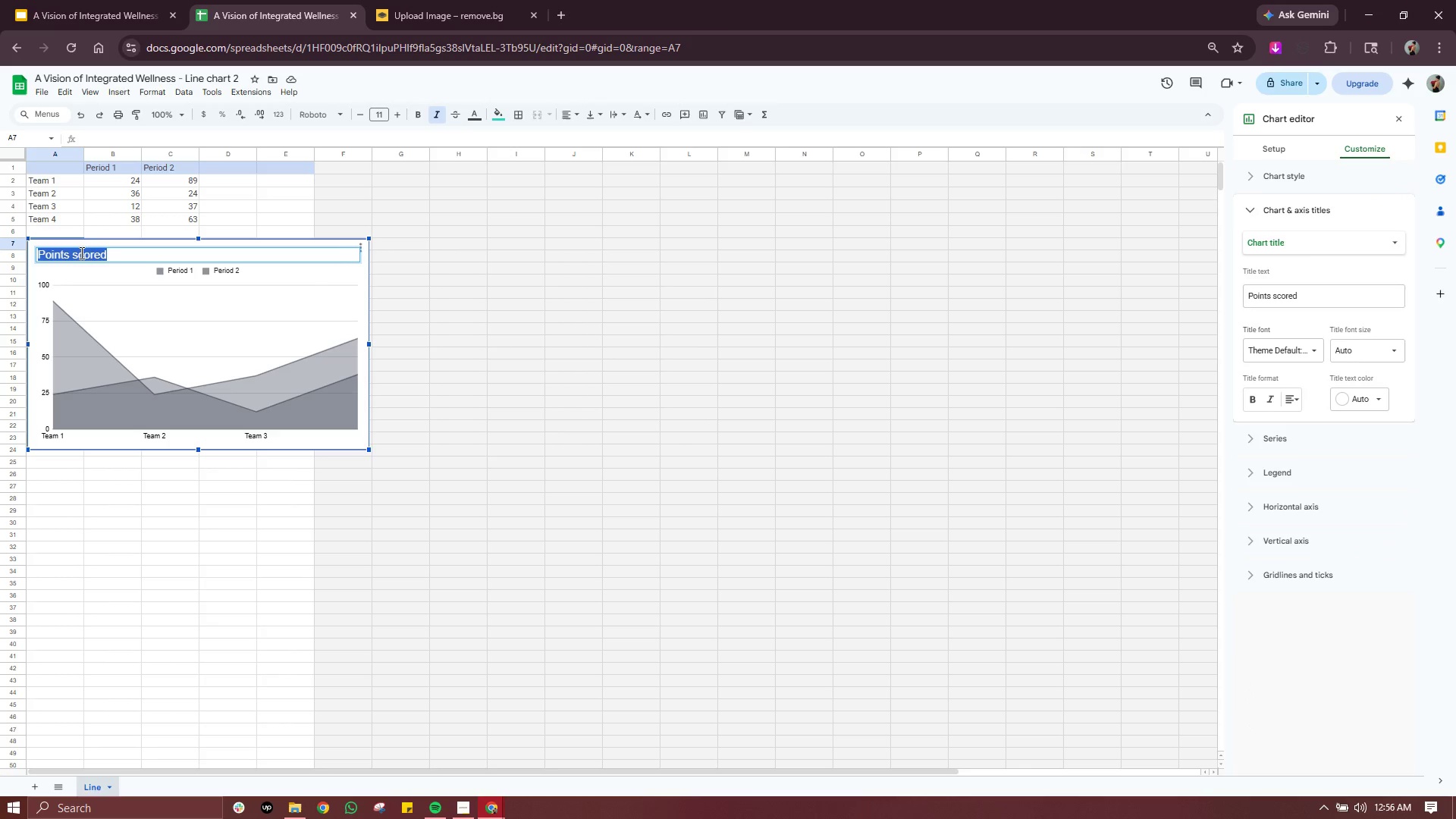 
type(sea)
key(Backspace)
key(Backspace)
key(Backspace)
type(Seal)
key(Backspace)
type(mless Implementation)
 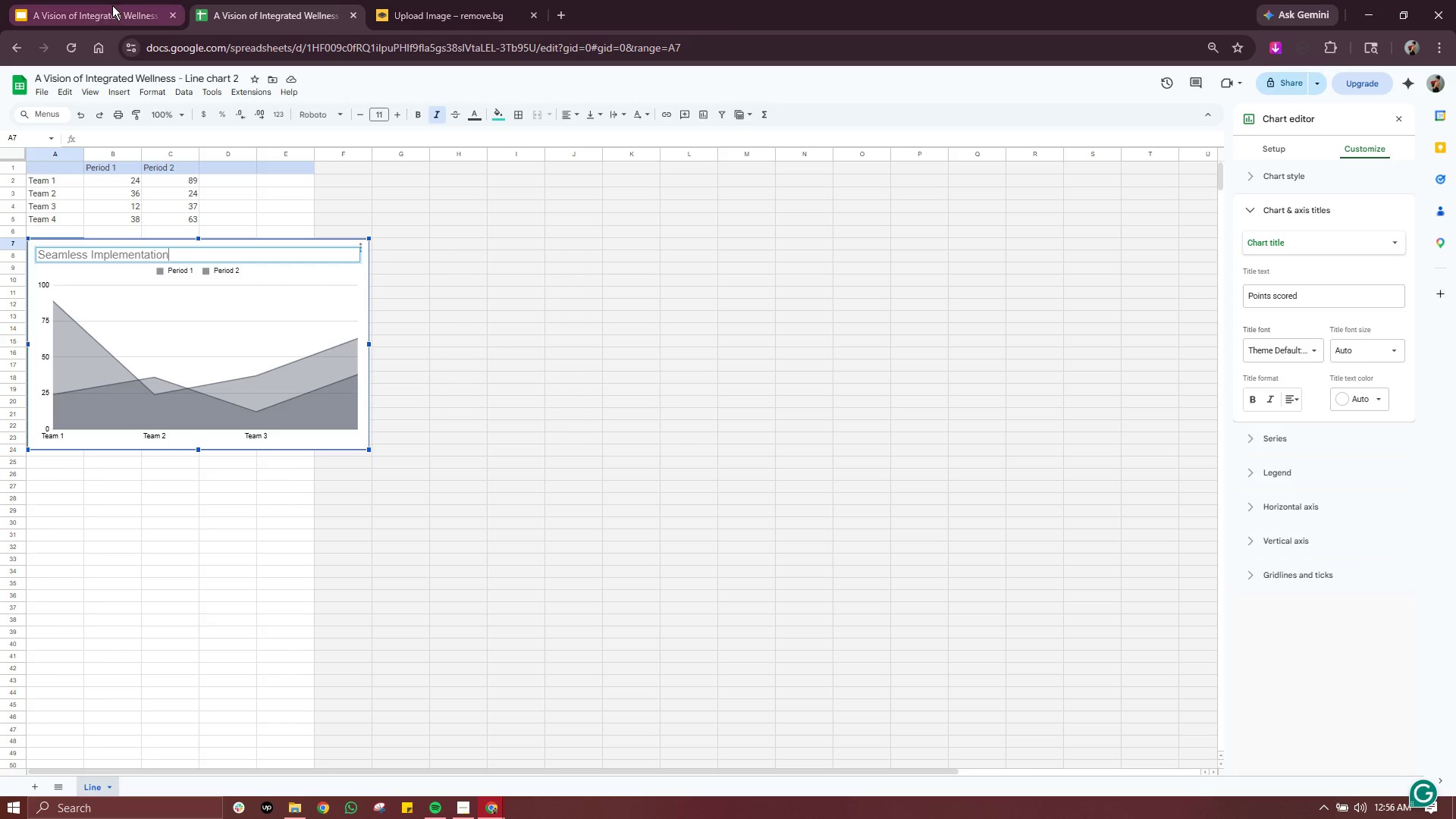 
left_click([115, 20])
 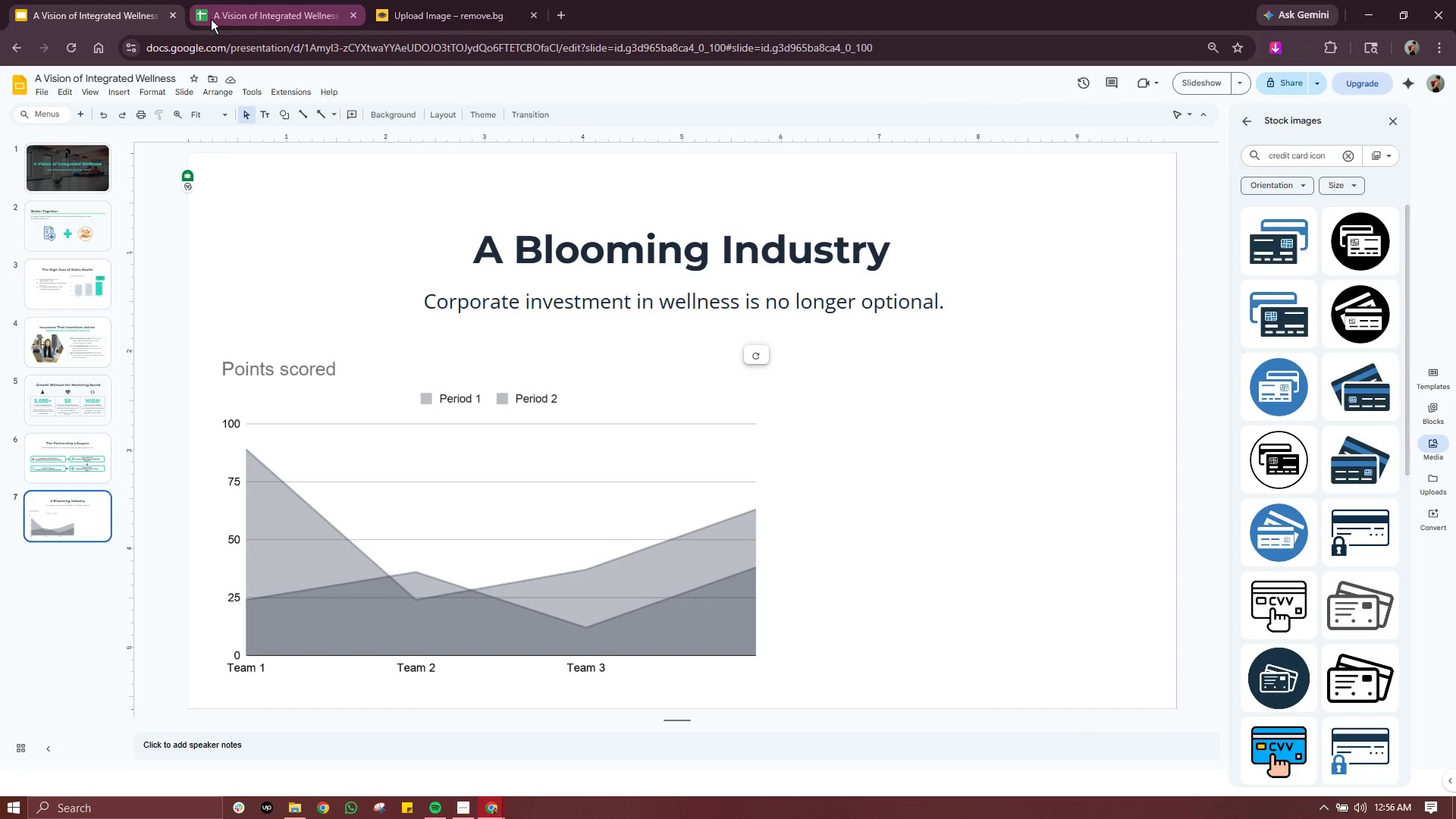 
left_click([211, 19])
 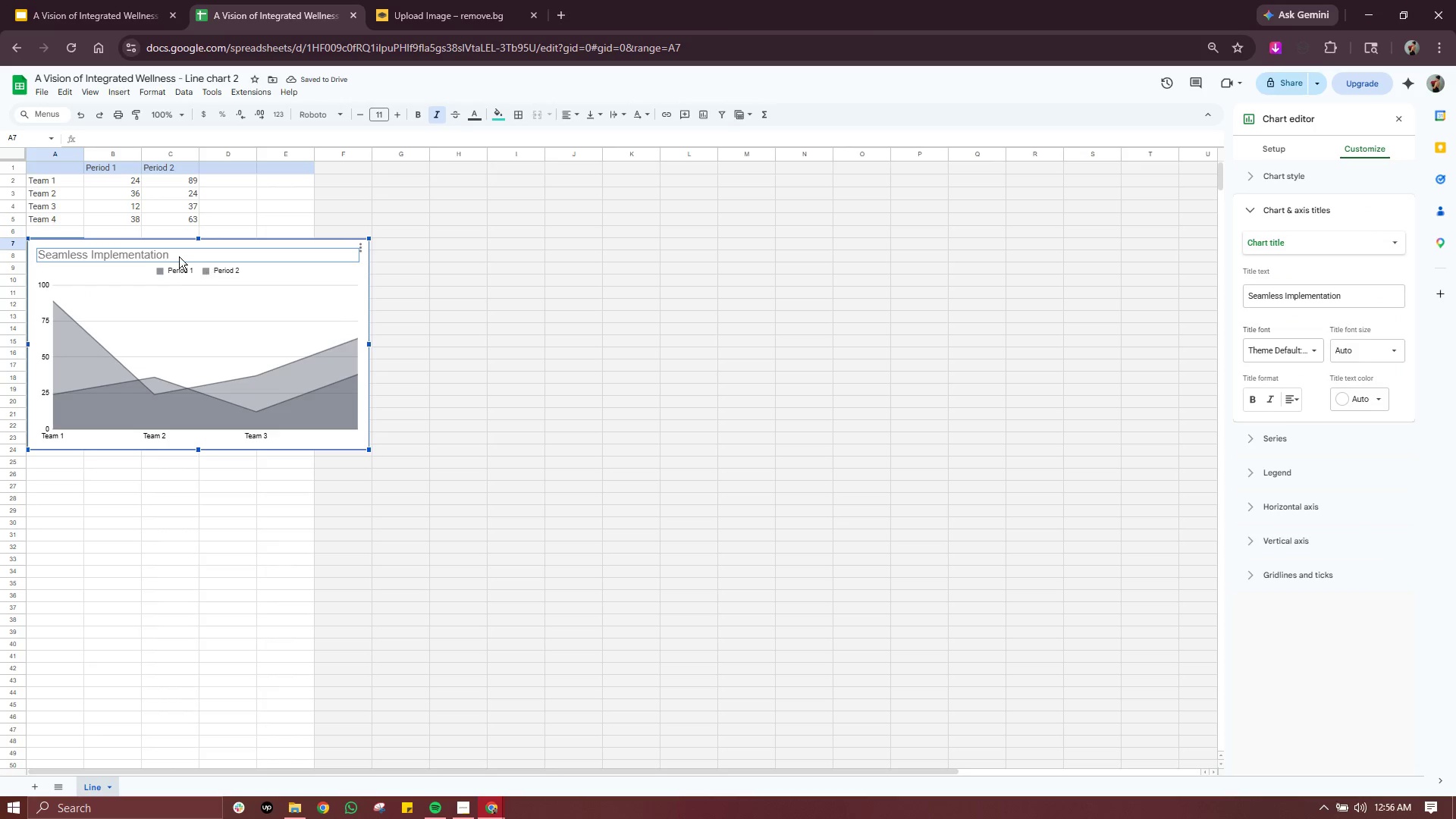 
double_click([174, 253])
 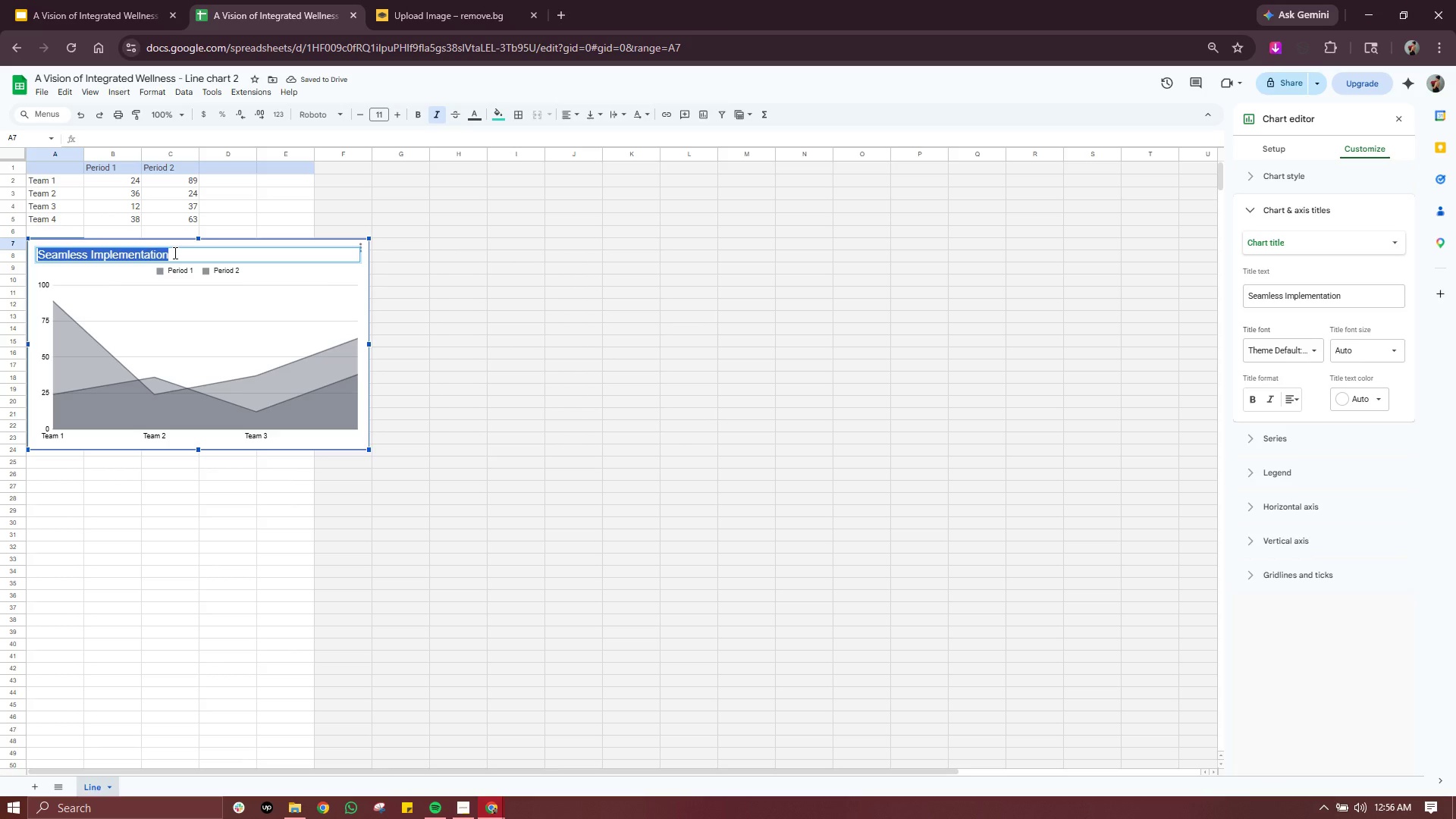 
triple_click([174, 253])
 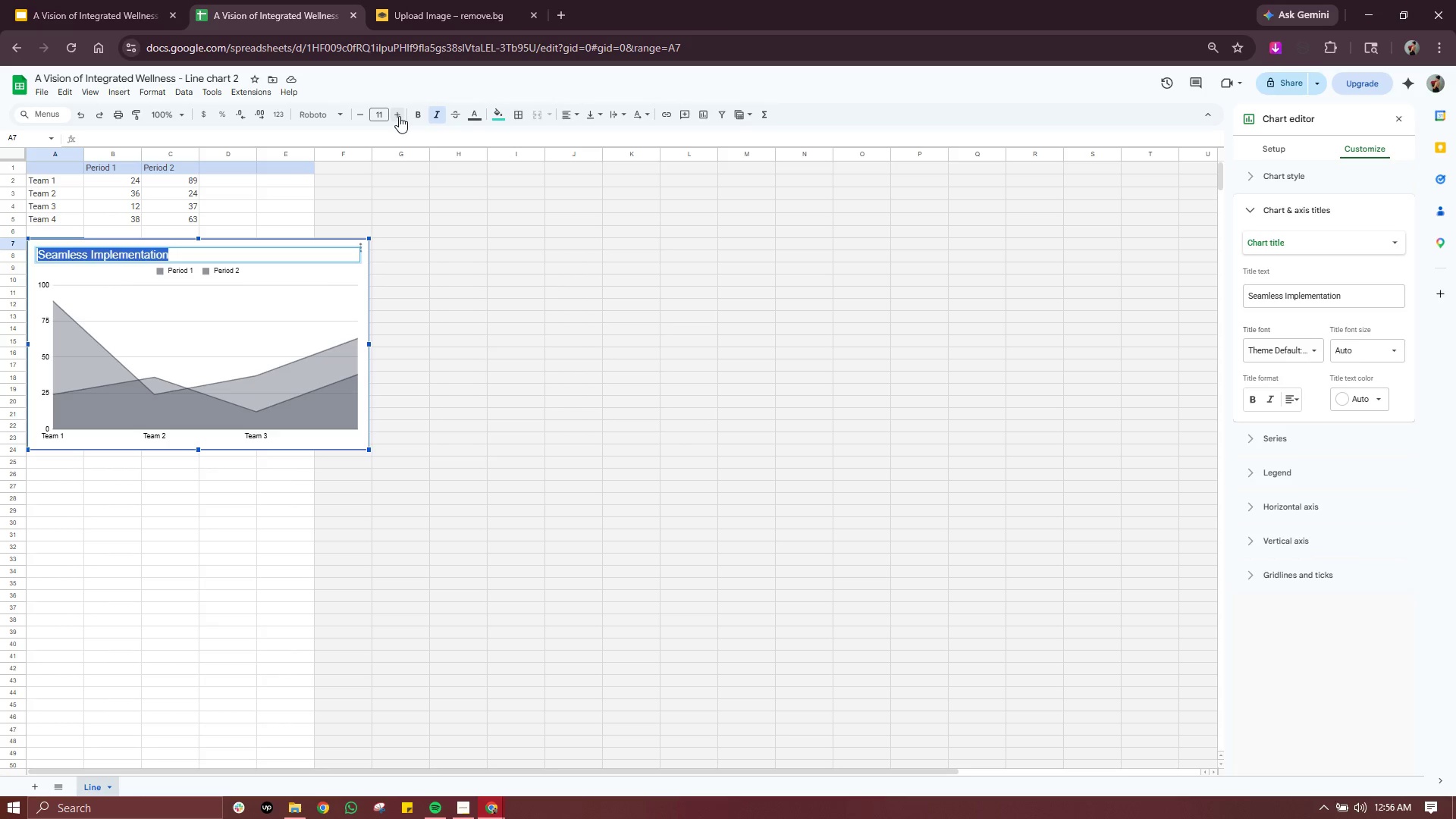 
double_click([399, 116])
 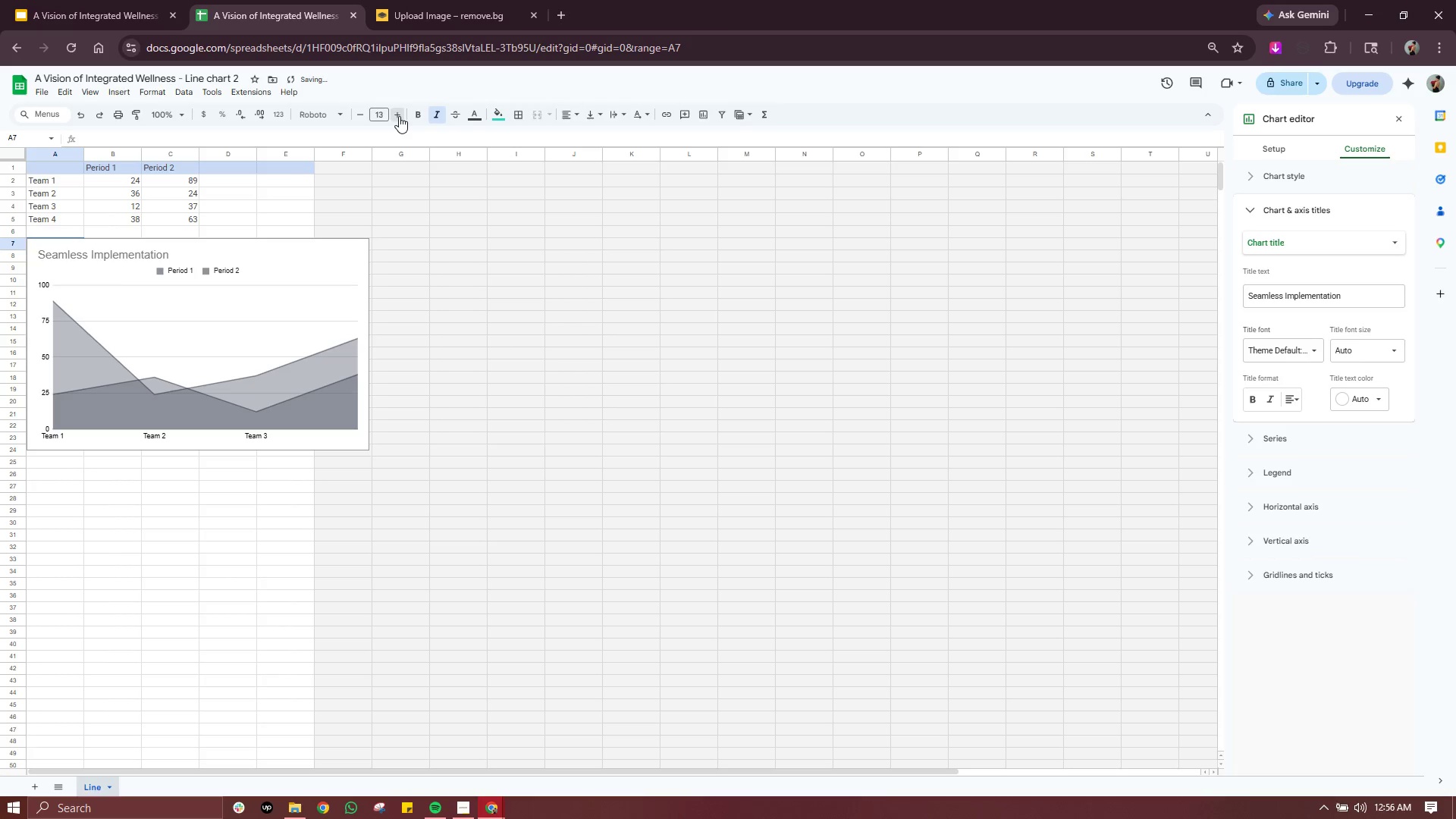 
triple_click([399, 116])
 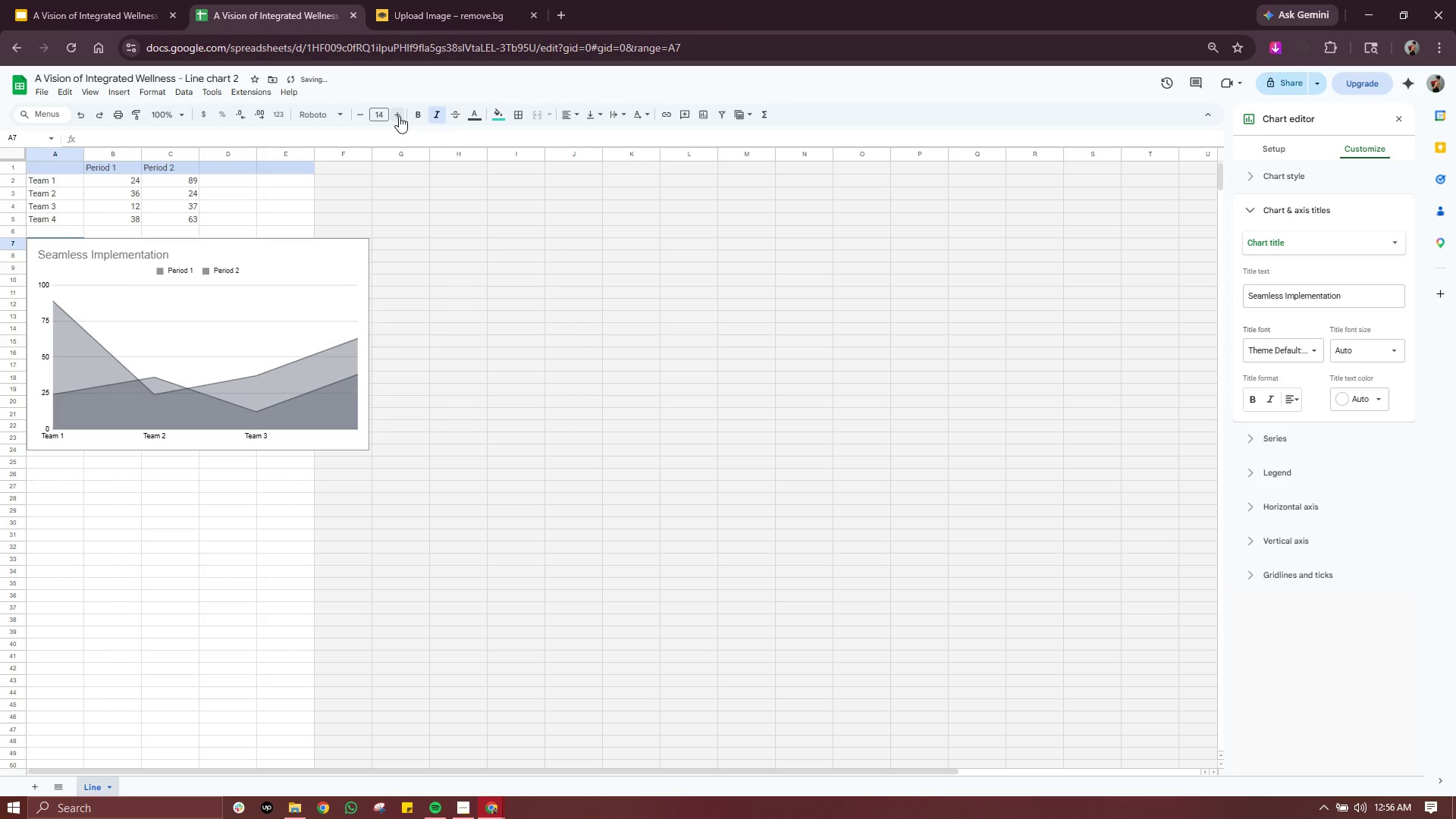 
triple_click([399, 116])
 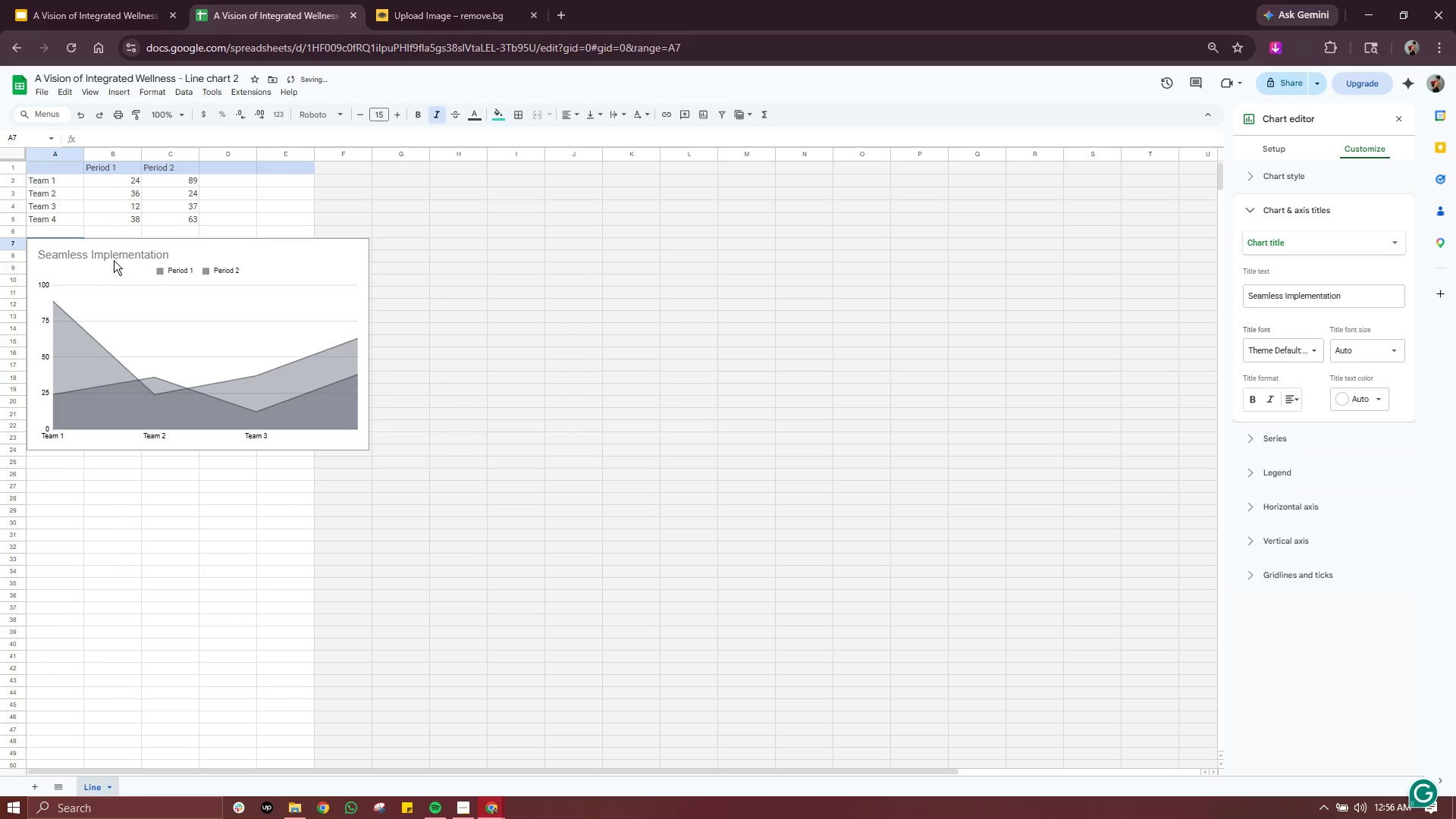 
double_click([116, 257])
 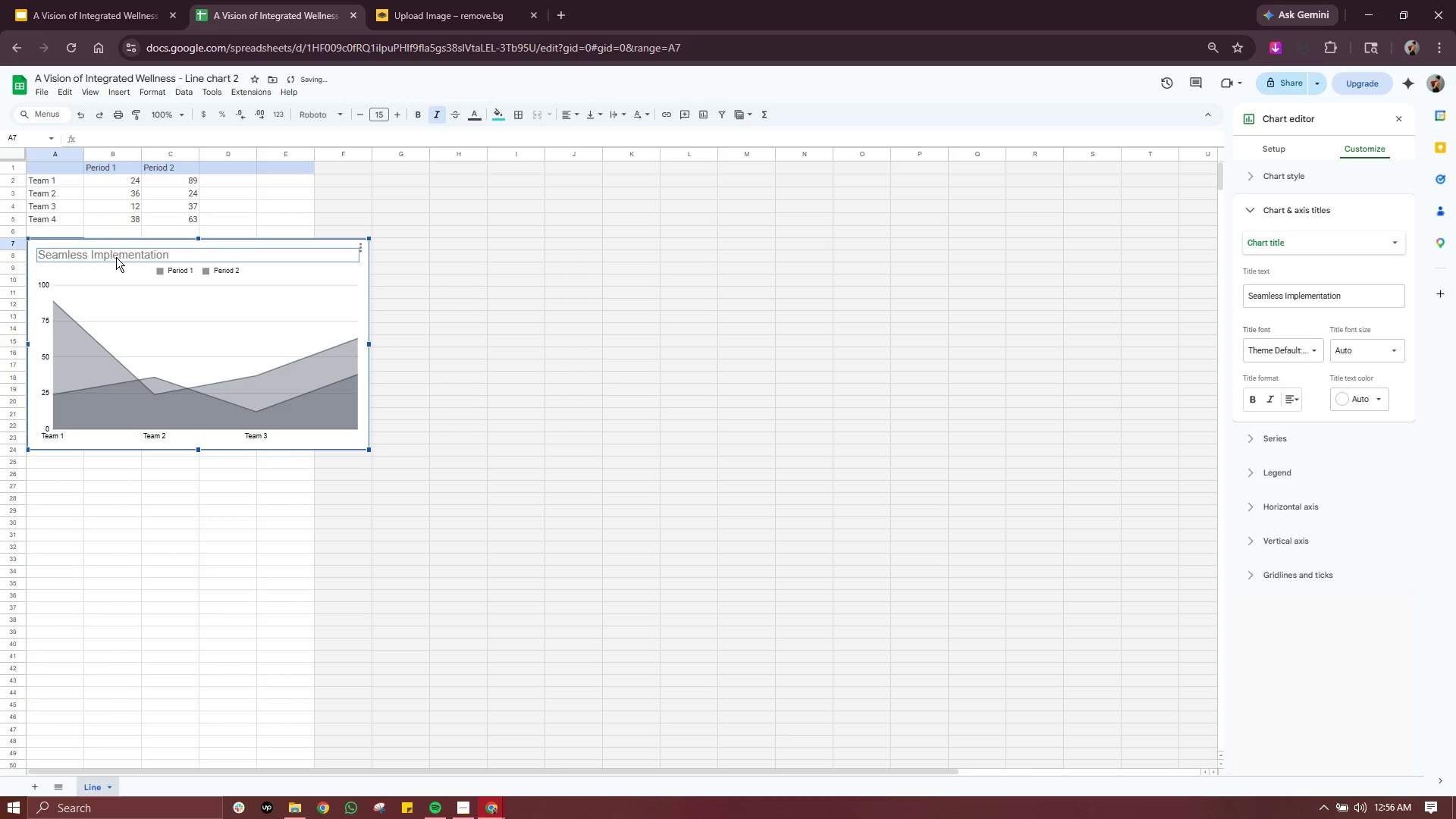 
triple_click([116, 257])
 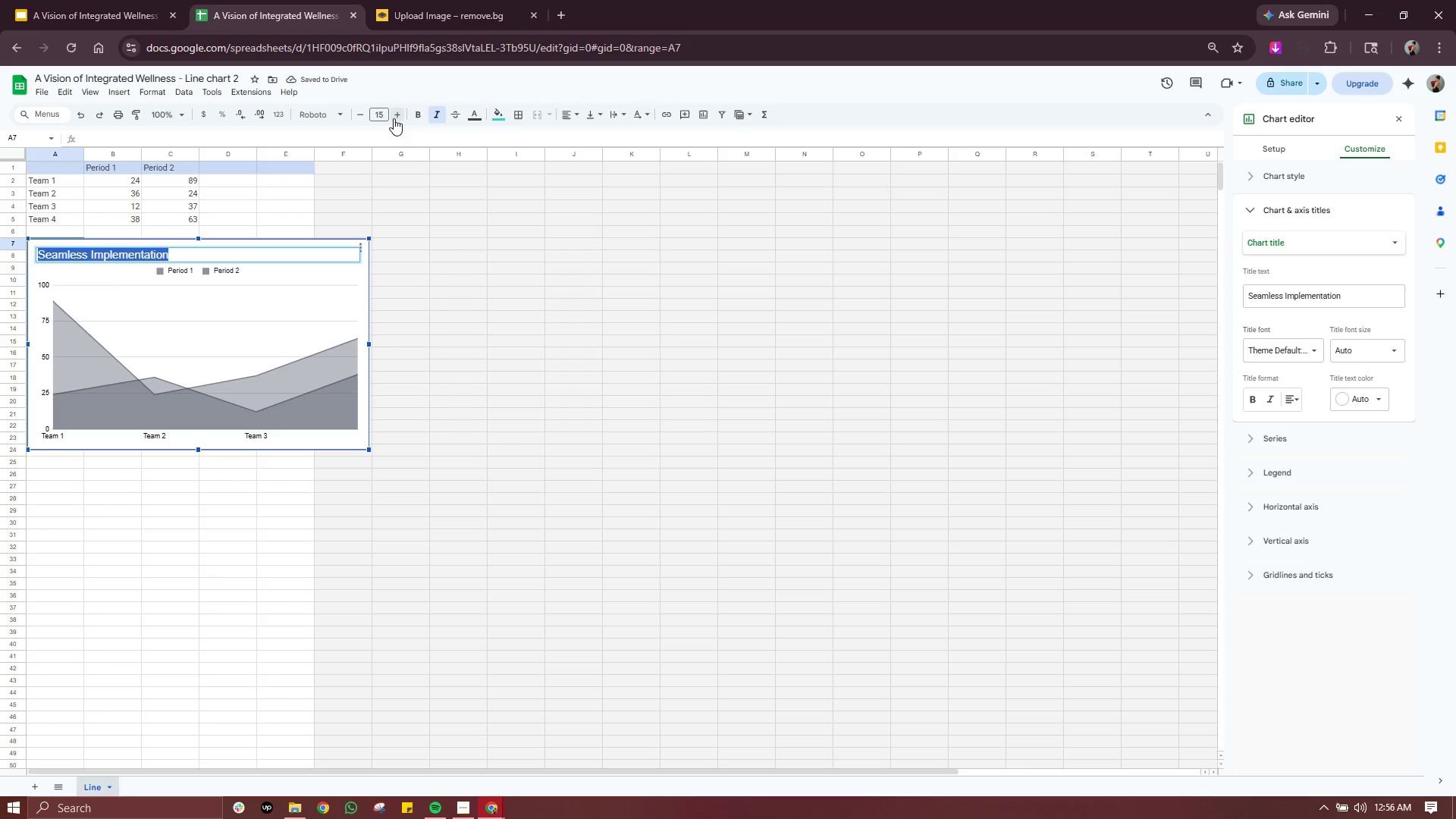 
double_click([394, 118])
 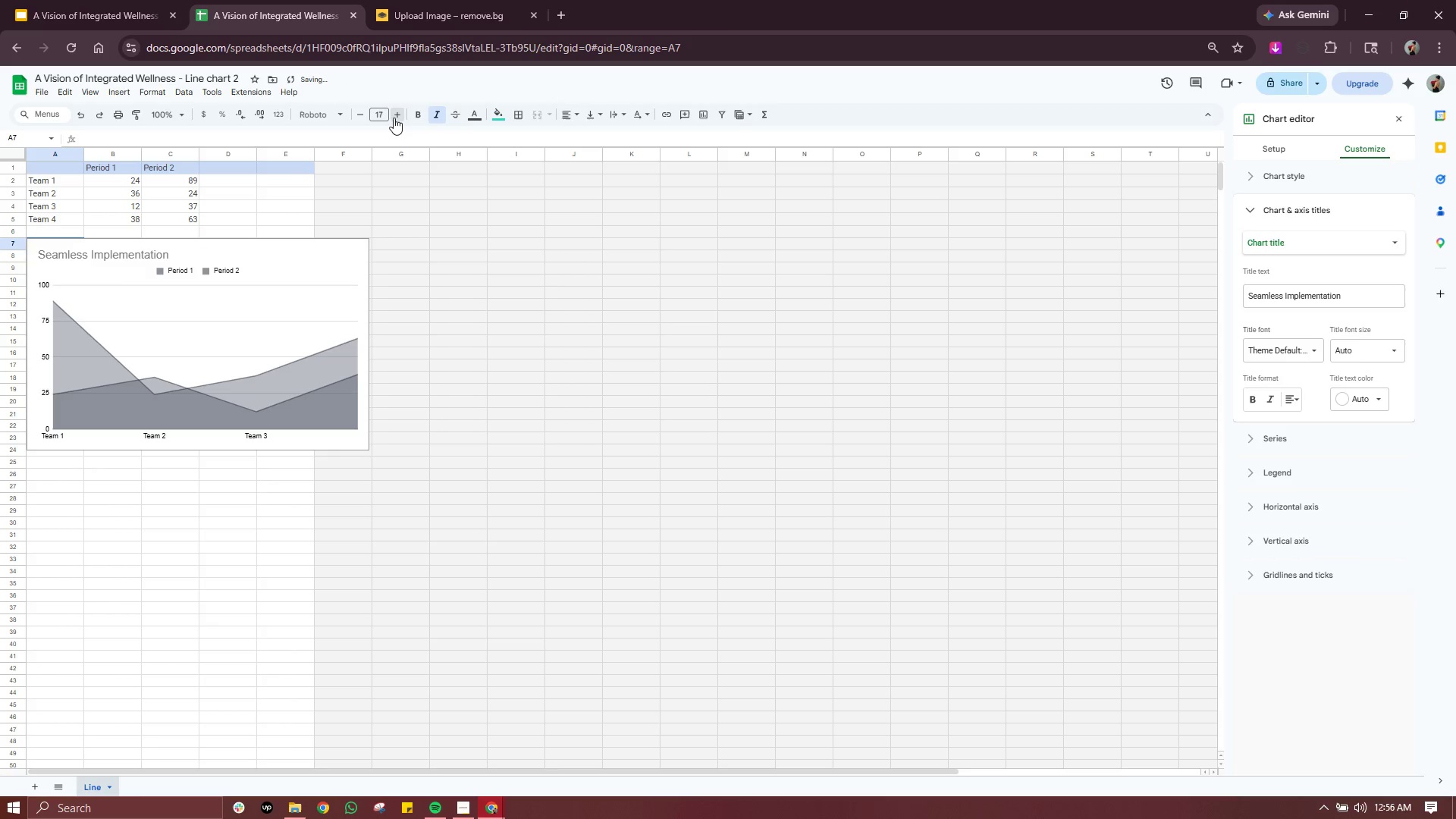 
triple_click([394, 118])
 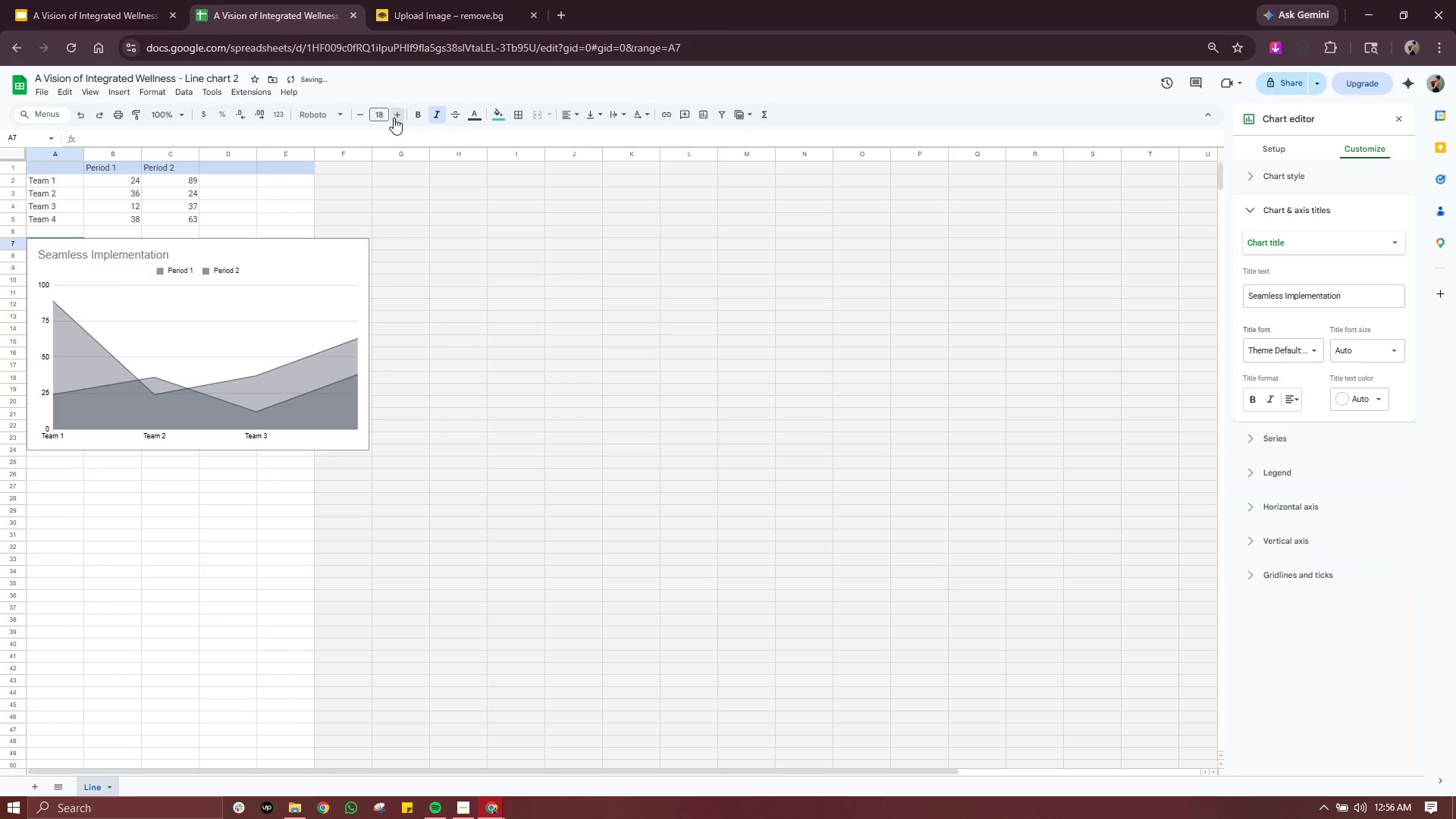 
triple_click([394, 118])
 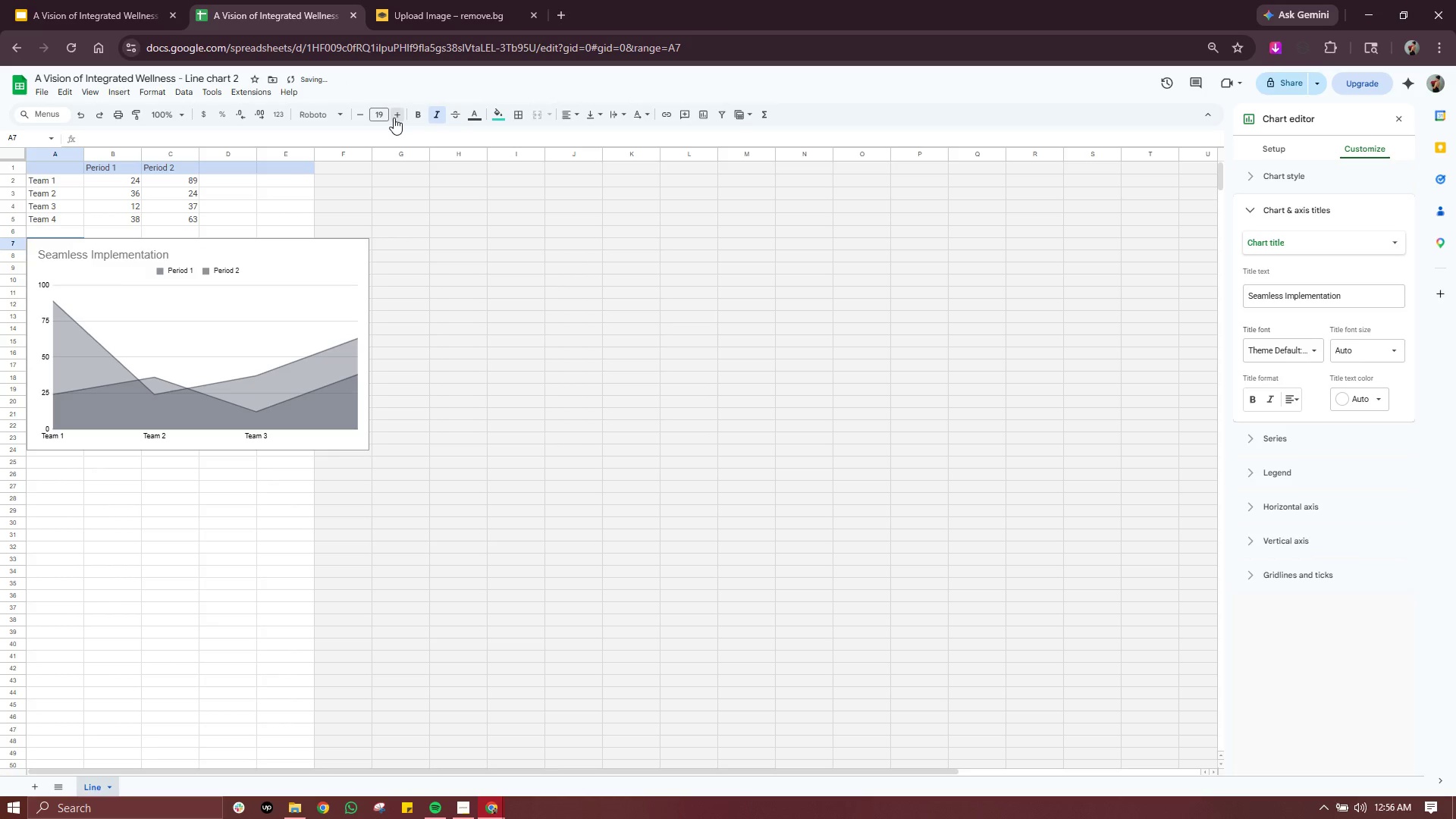 
triple_click([394, 118])
 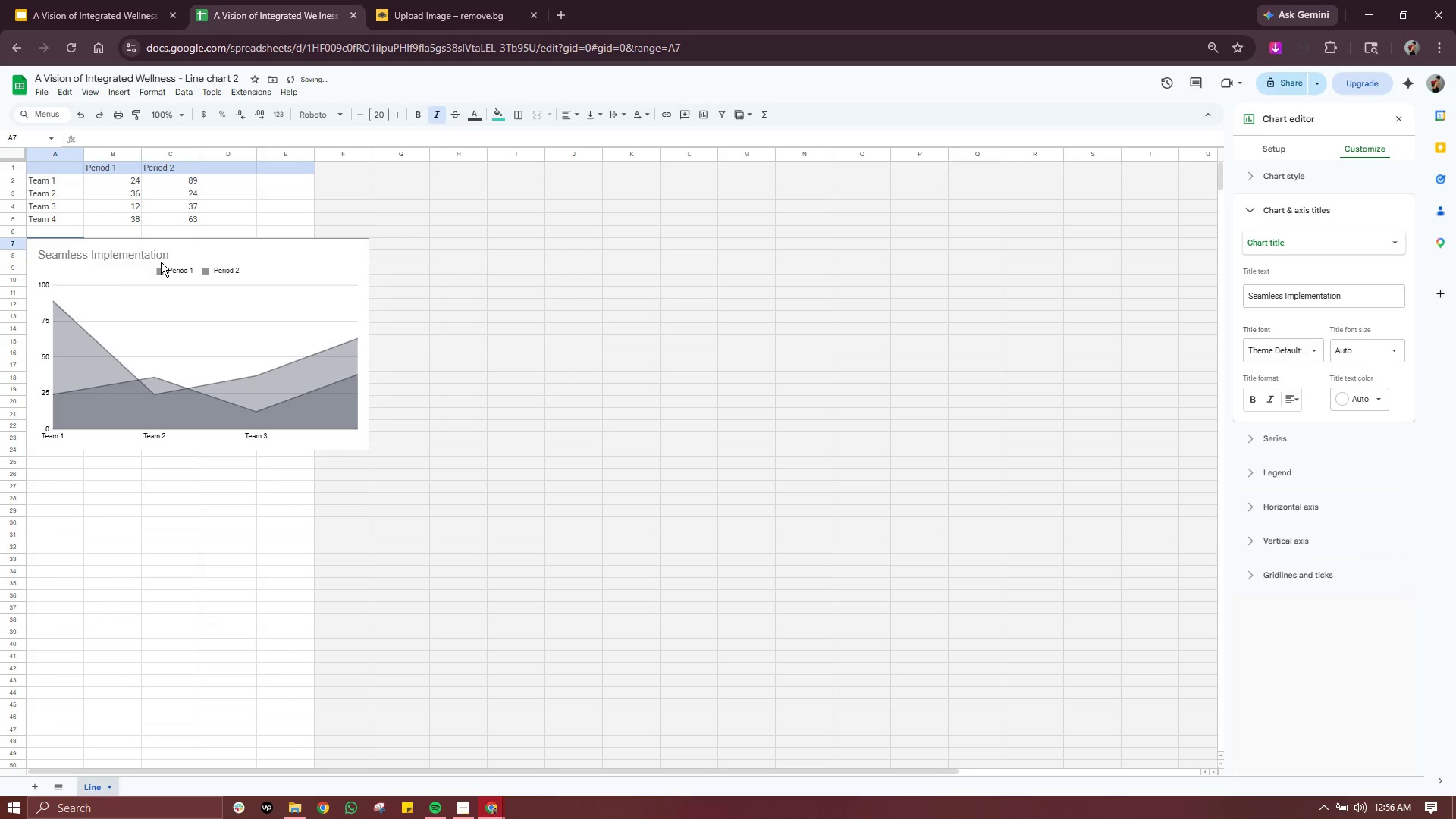 
left_click([148, 246])
 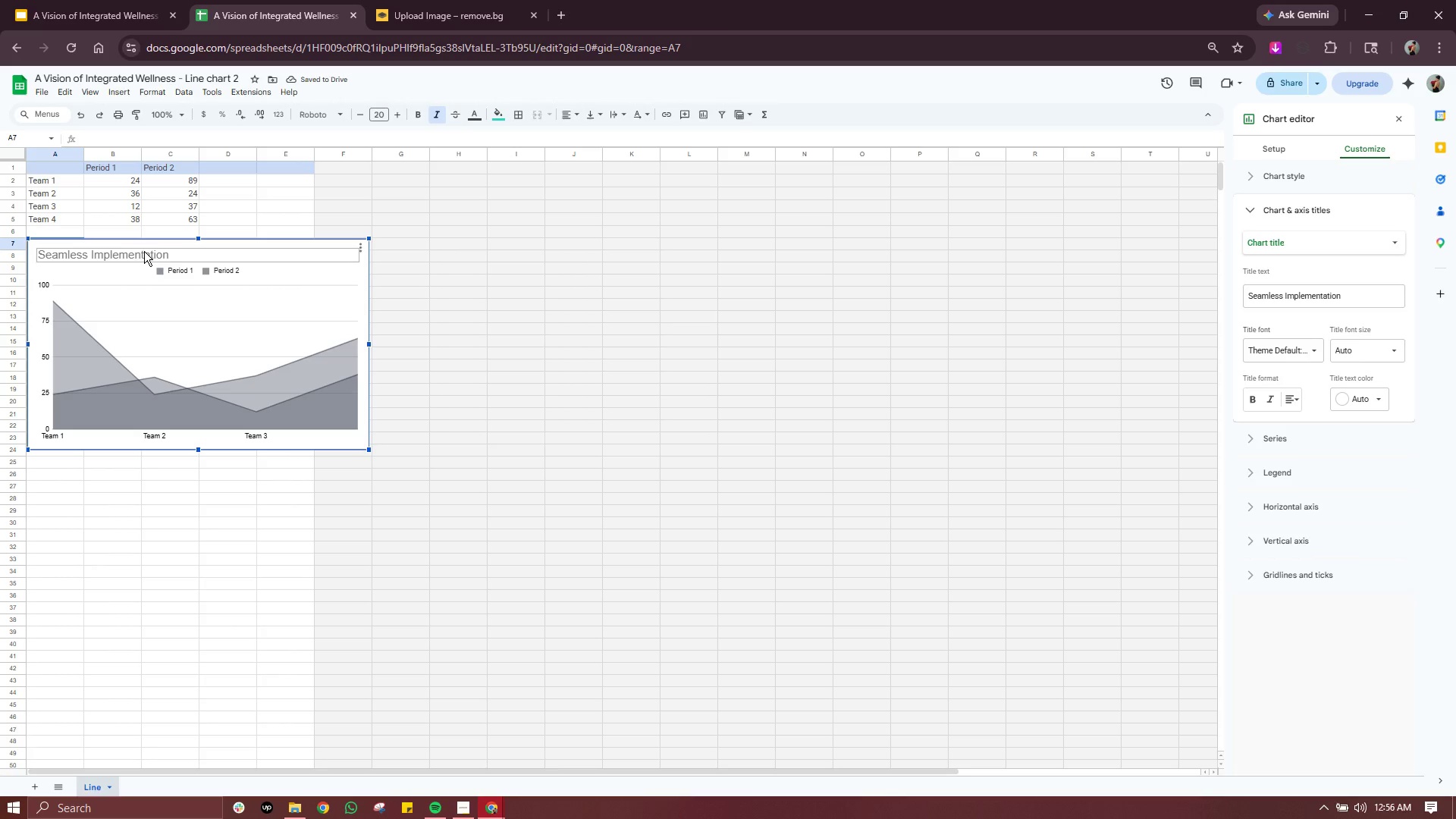 
scroll: coordinate [146, 250], scroll_direction: up, amount: 2.0
 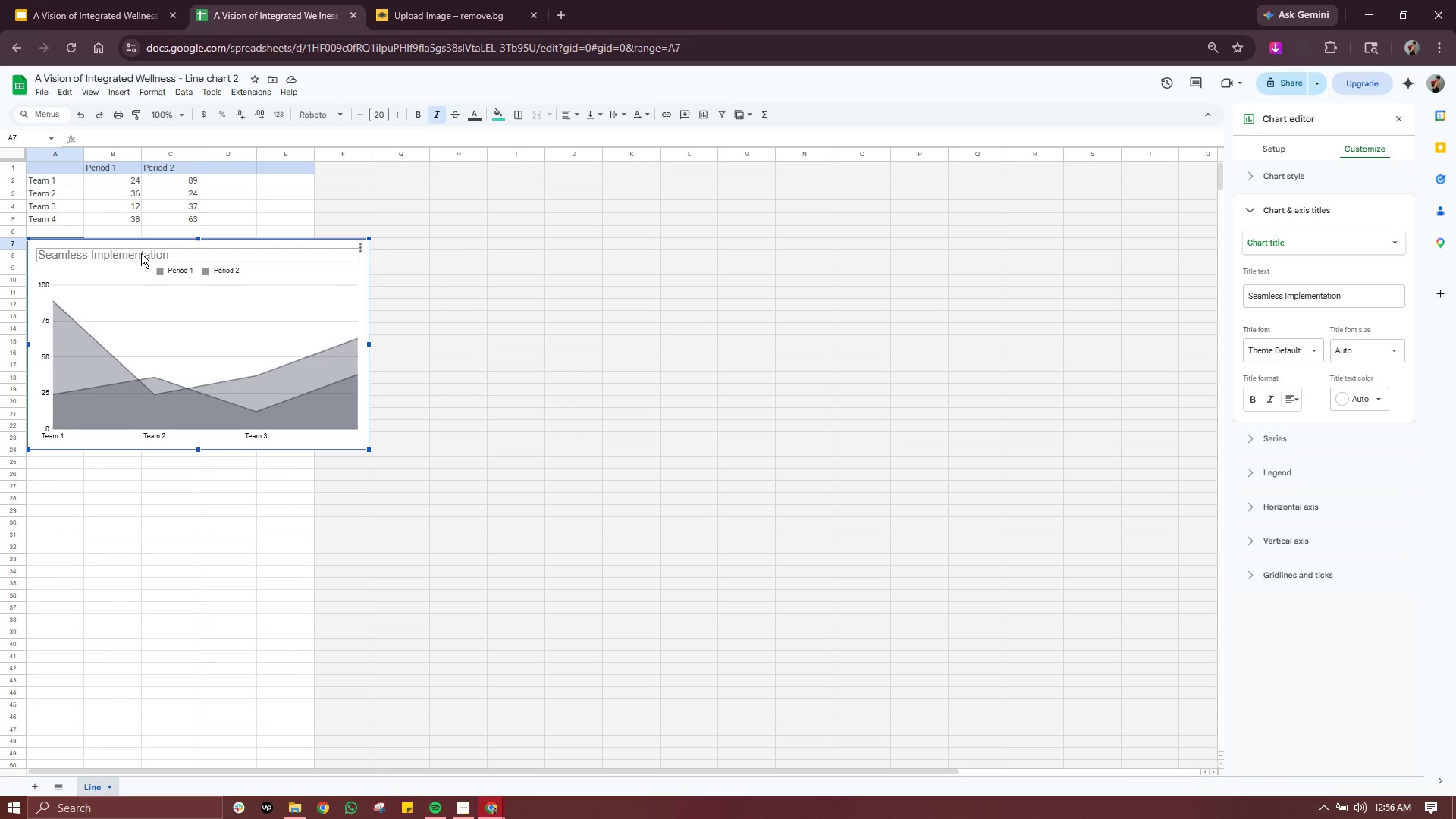 
wait(19.52)
 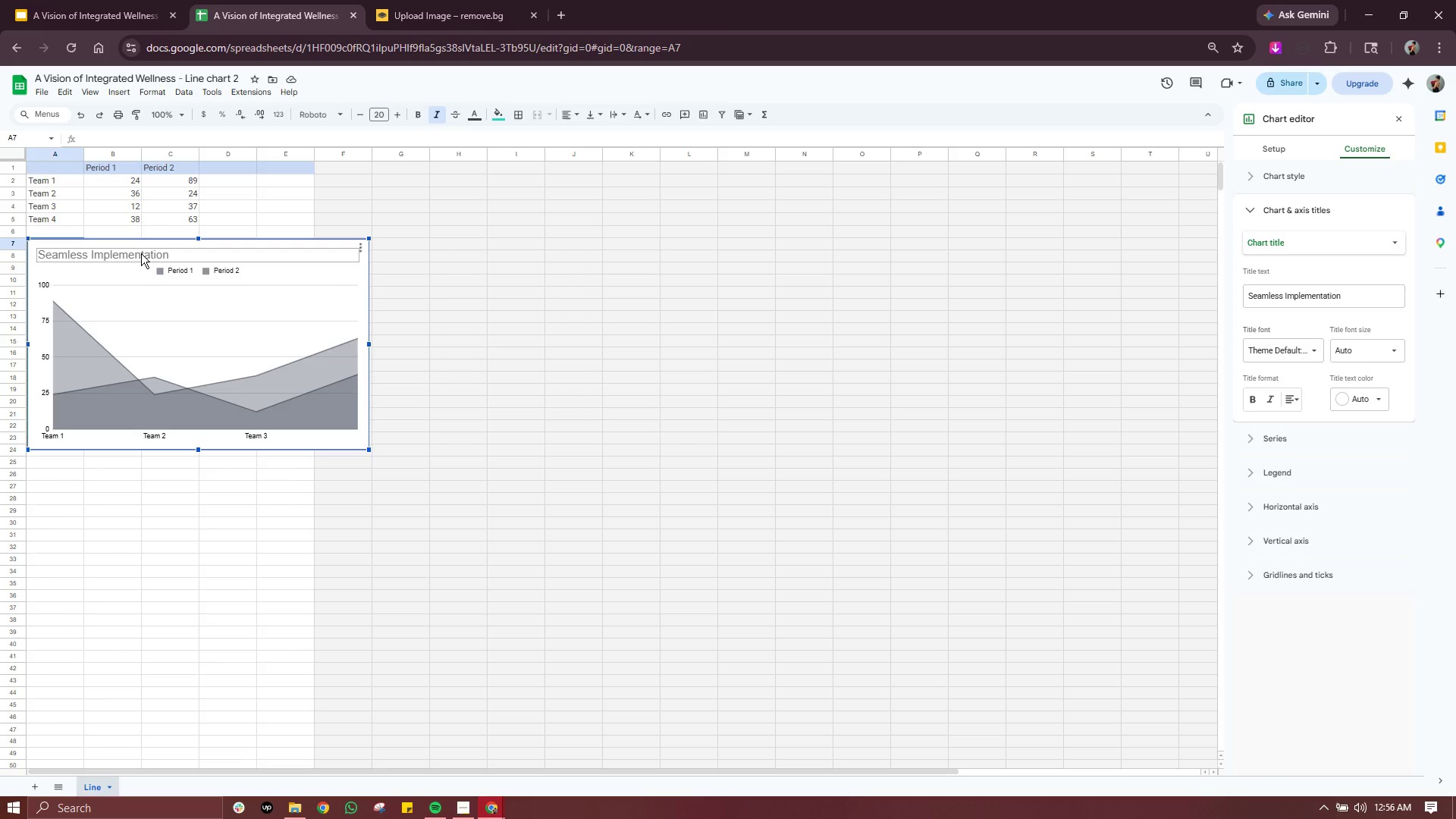 
left_click([108, 22])
 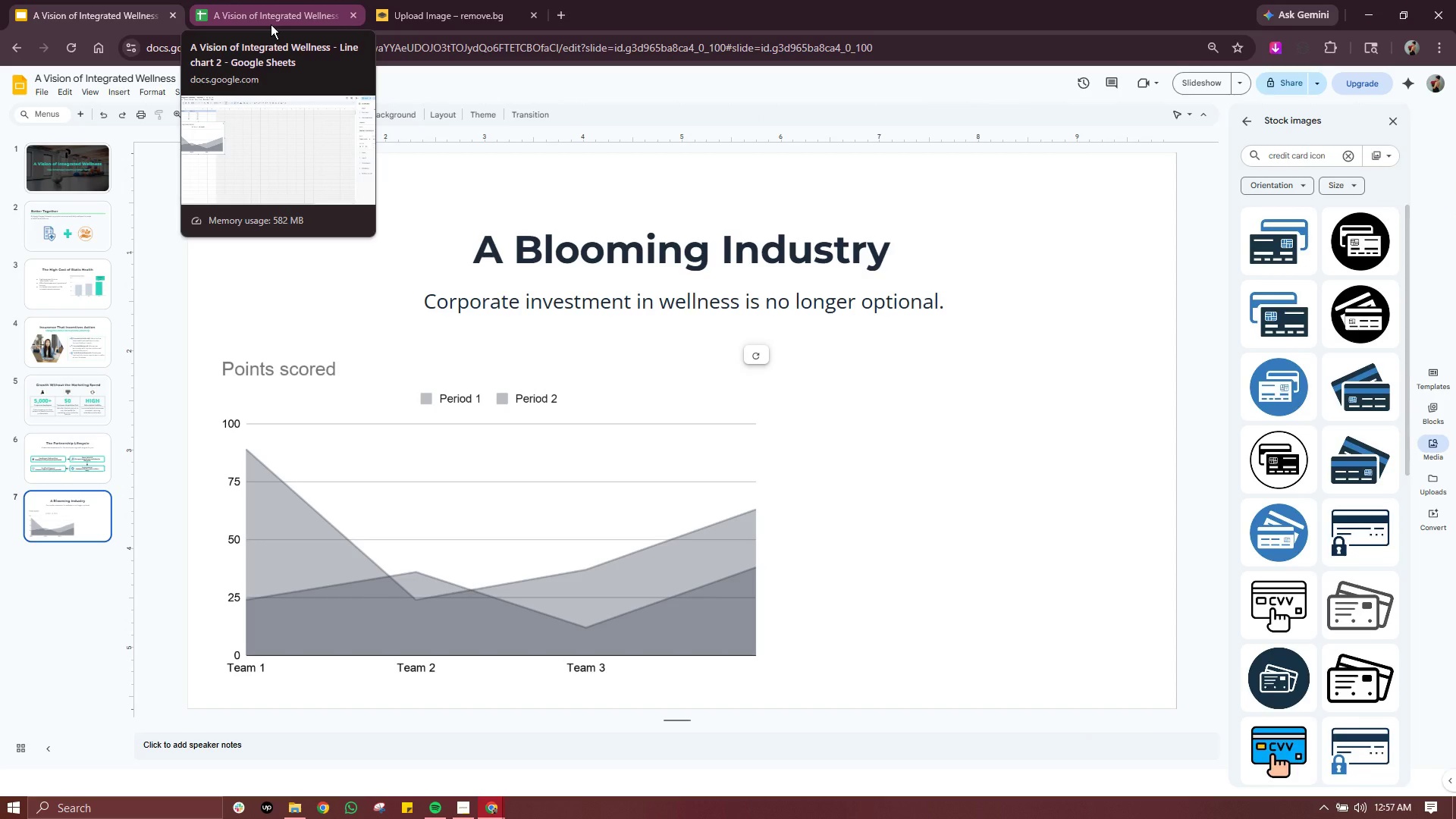 
wait(17.48)
 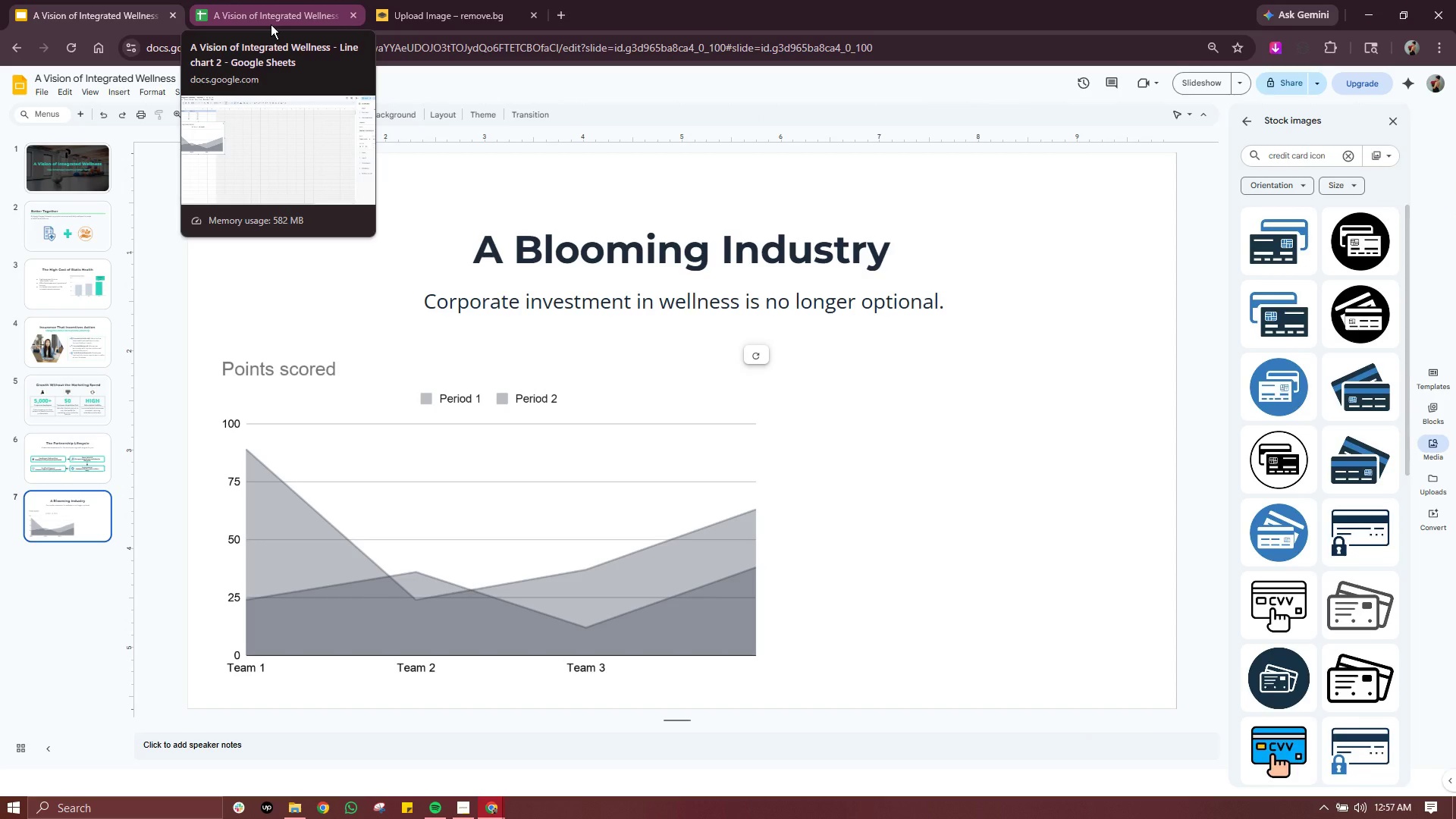 
left_click([314, 17])
 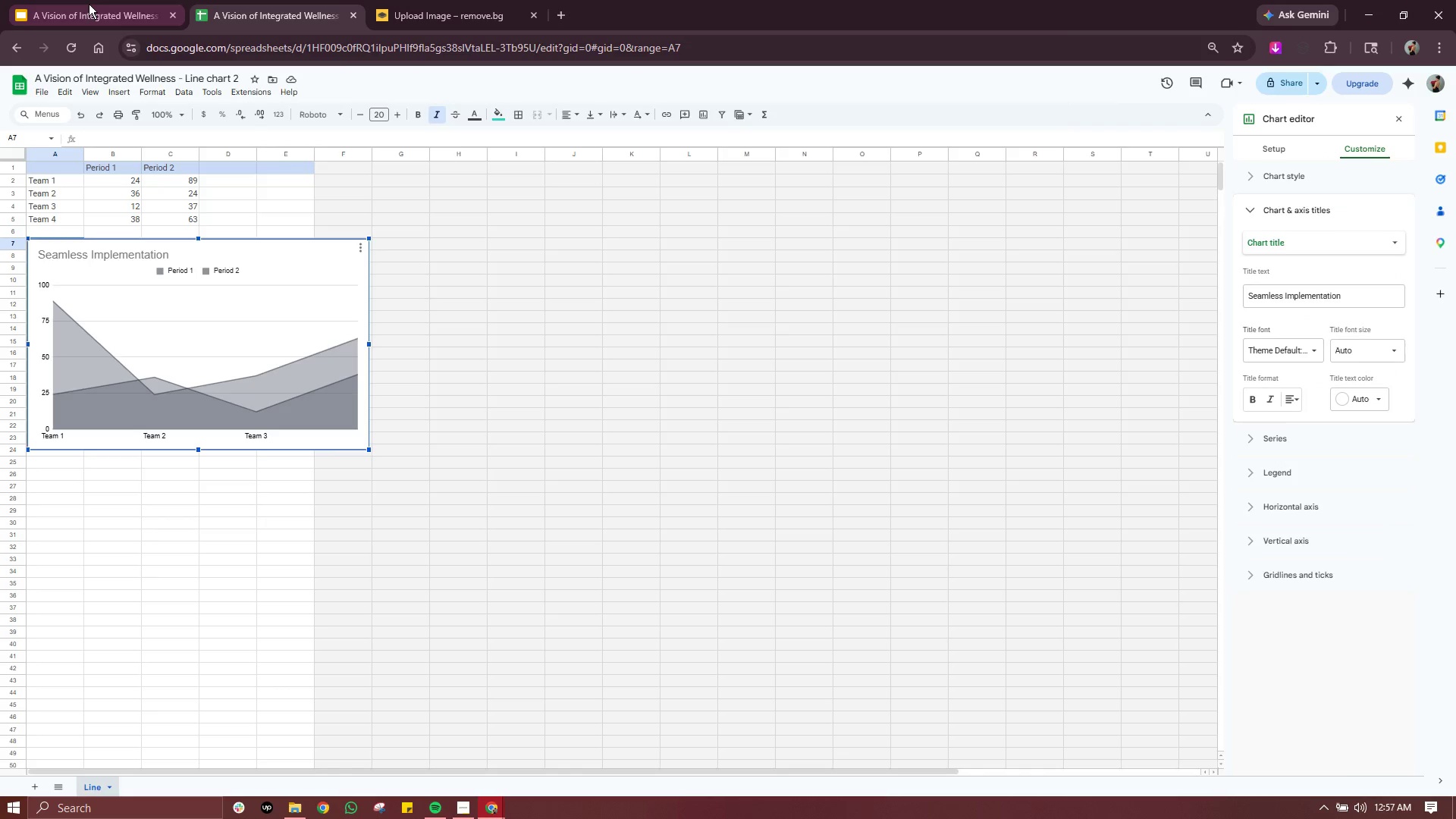 
left_click([87, 4])
 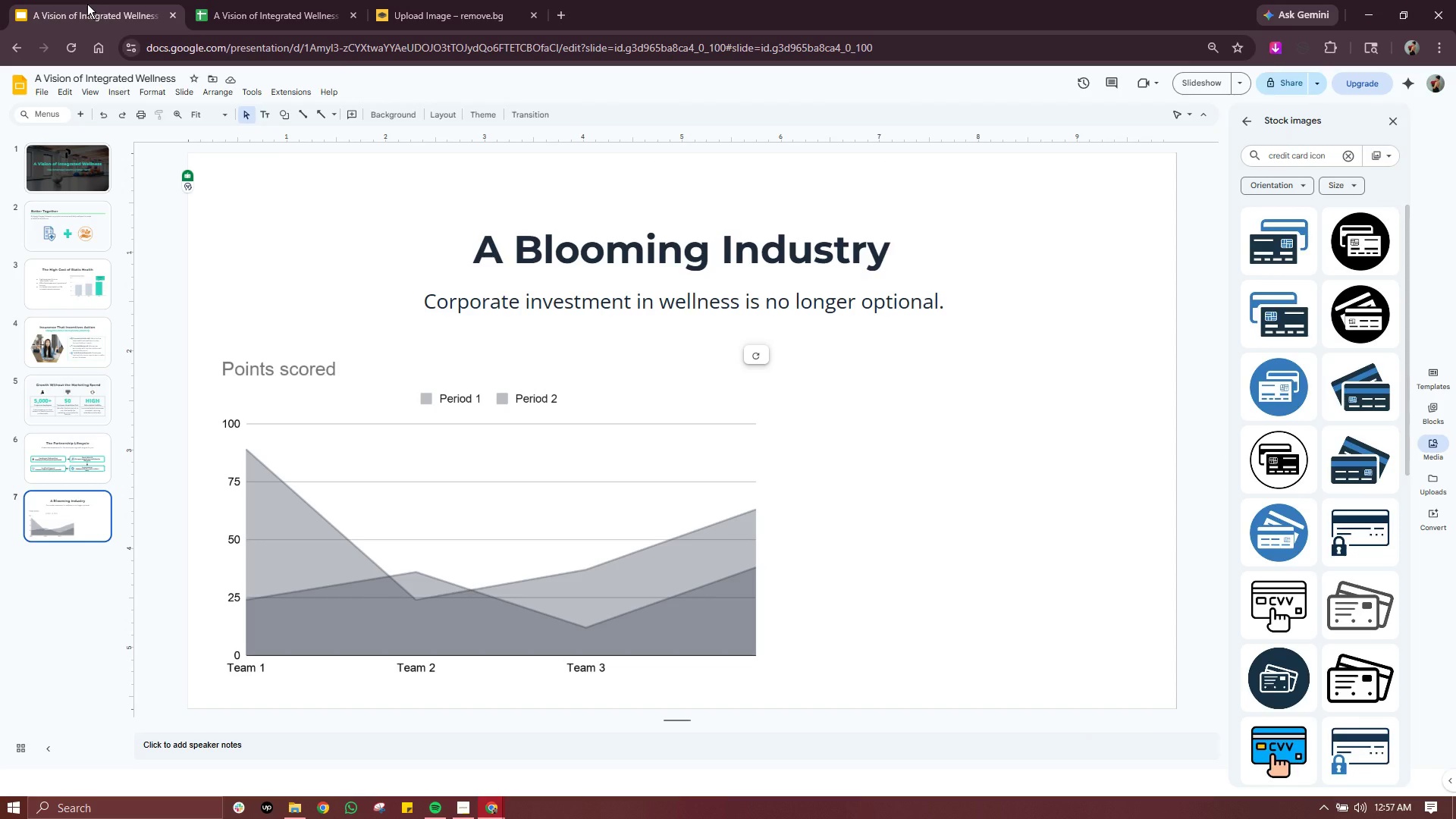 
wait(9.28)
 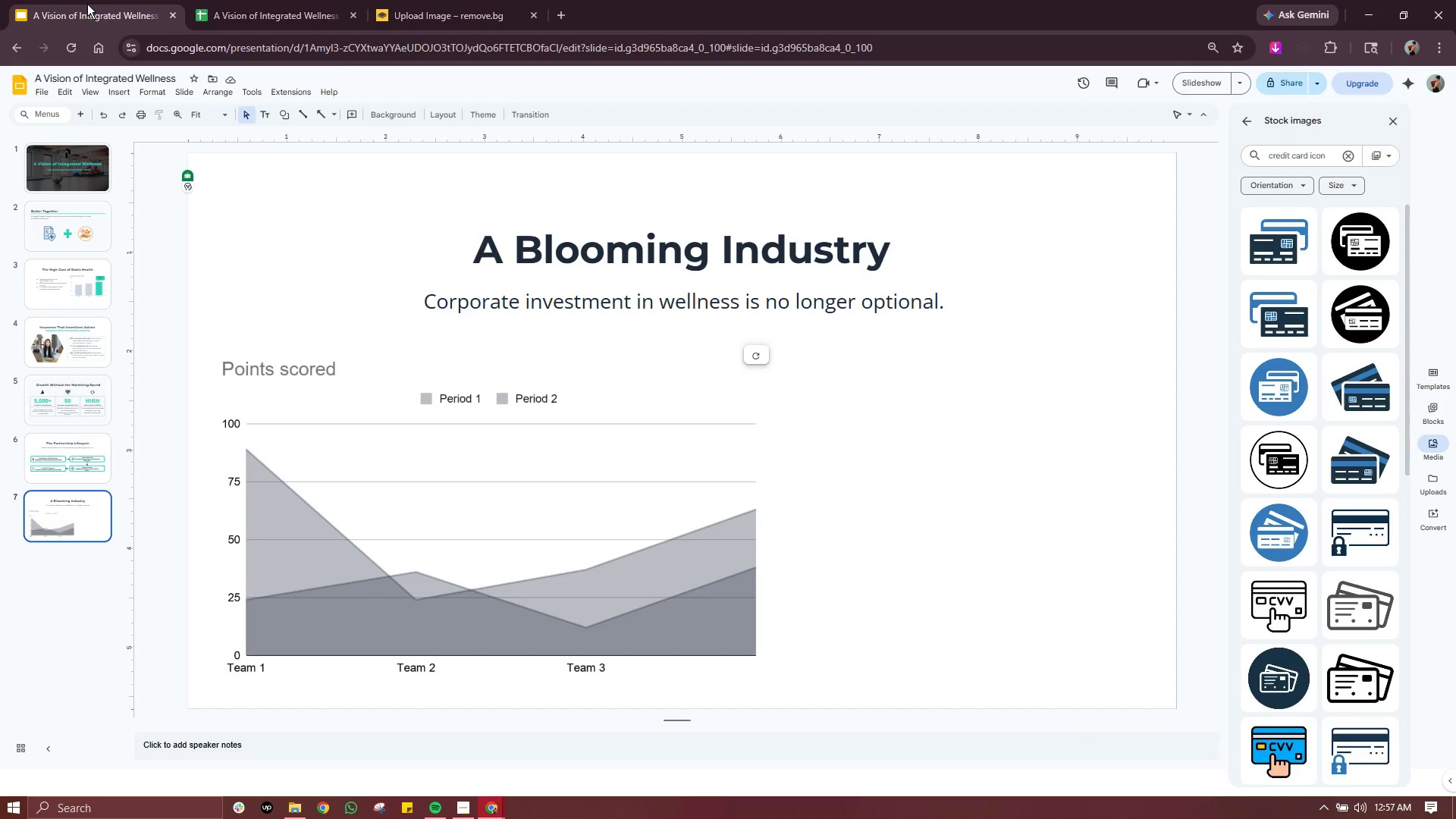 
left_click([275, 24])
 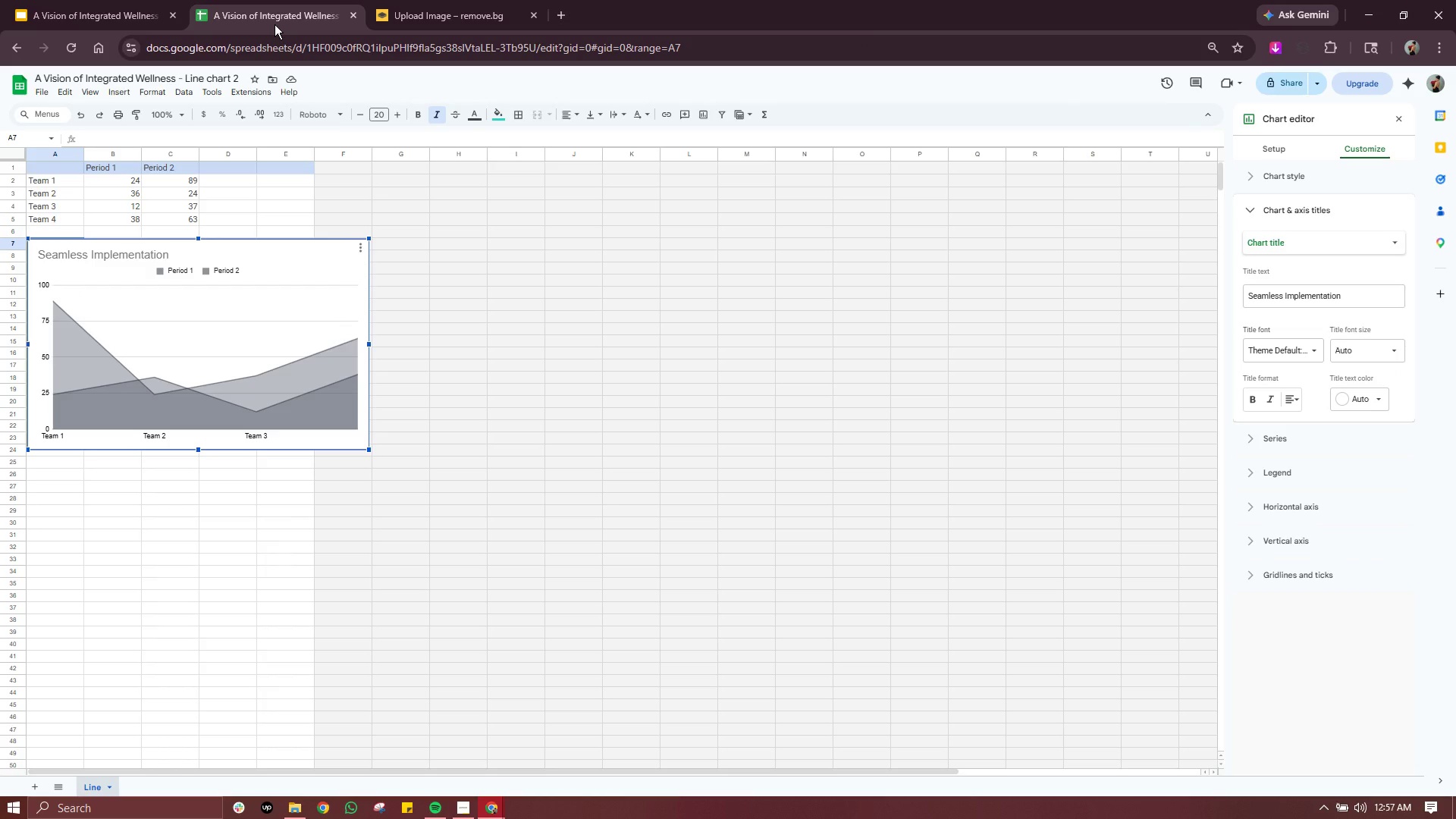 
wait(15.17)
 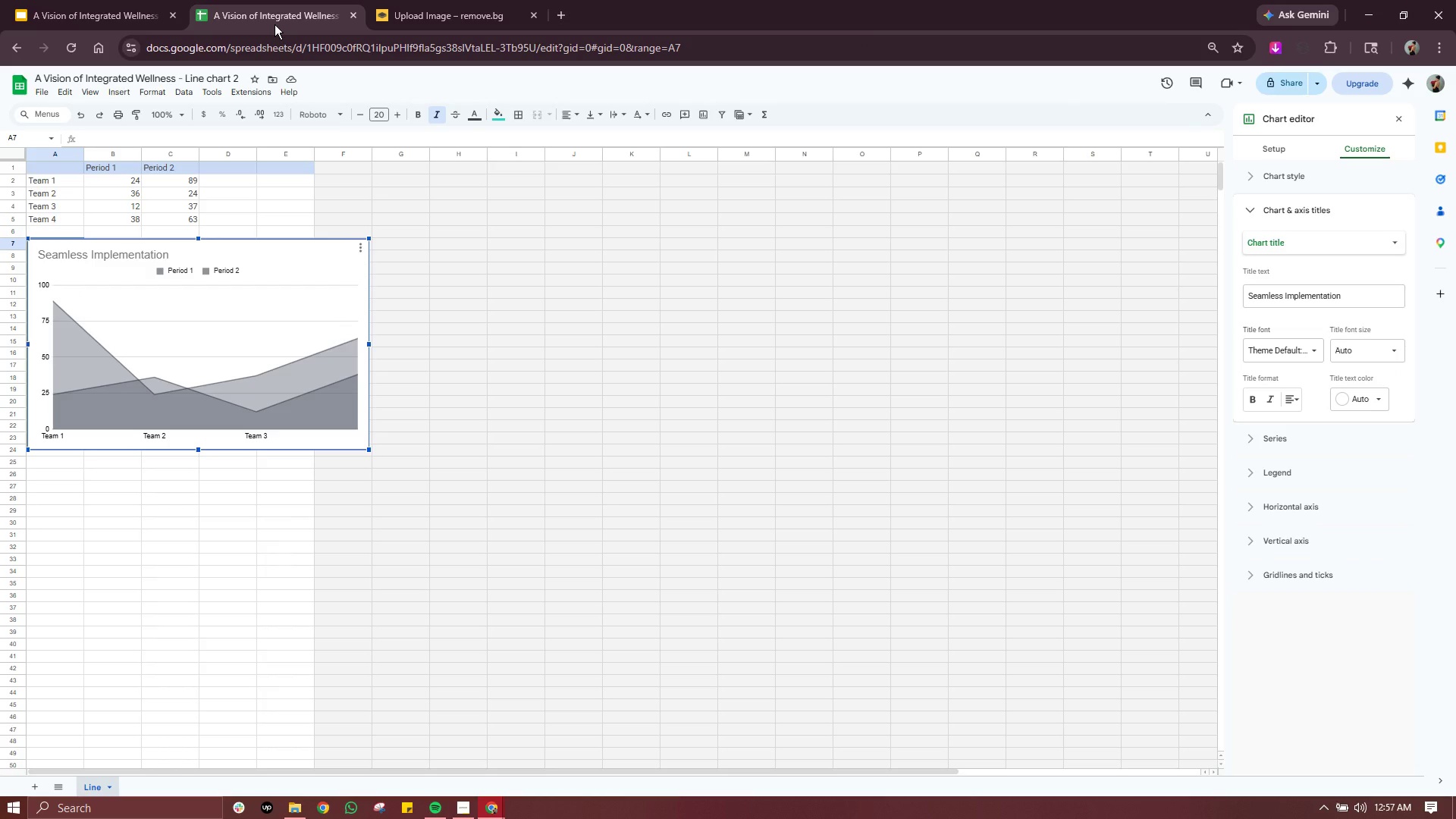 
double_click([42, 183])
 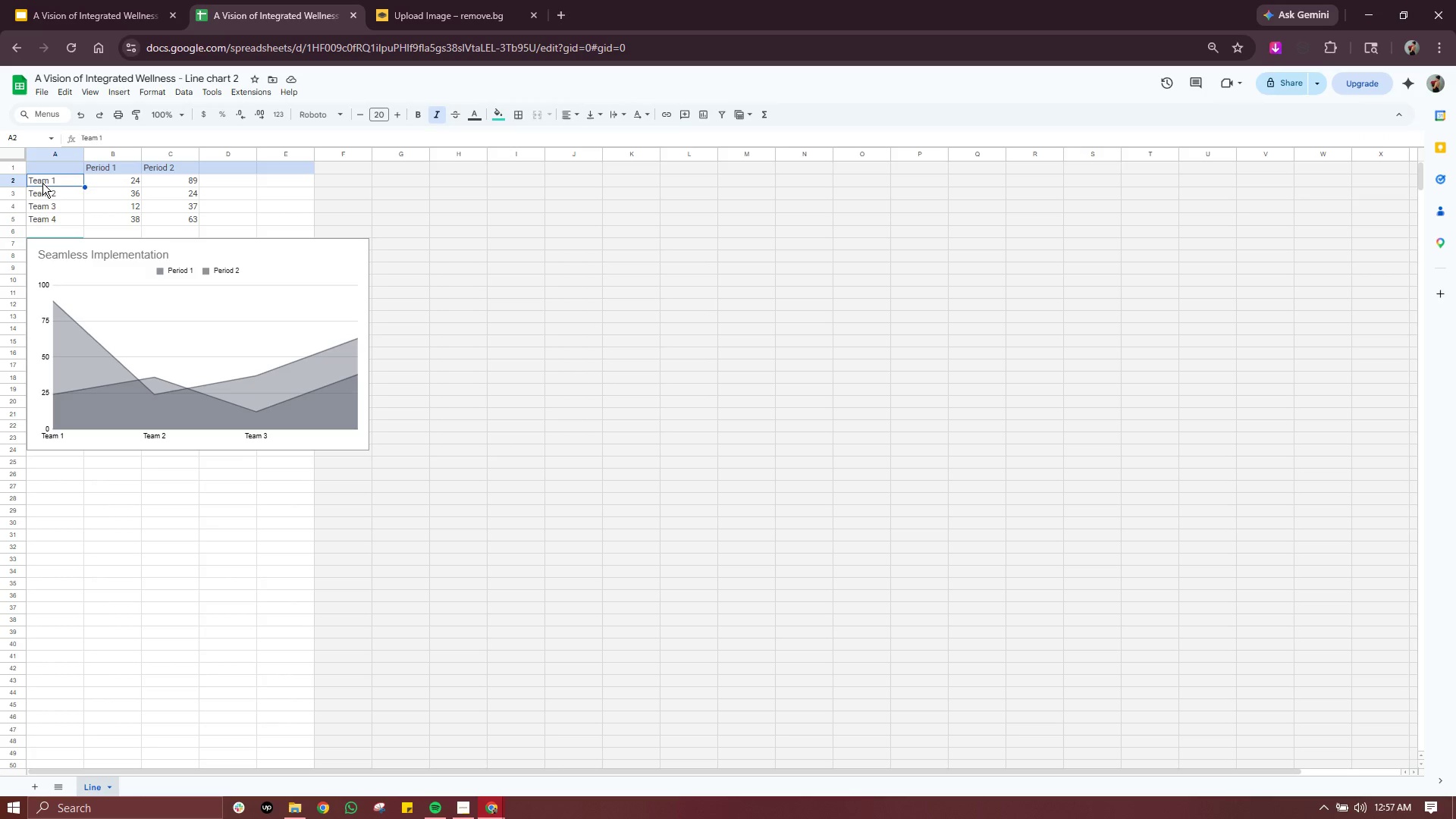 
triple_click([42, 183])
 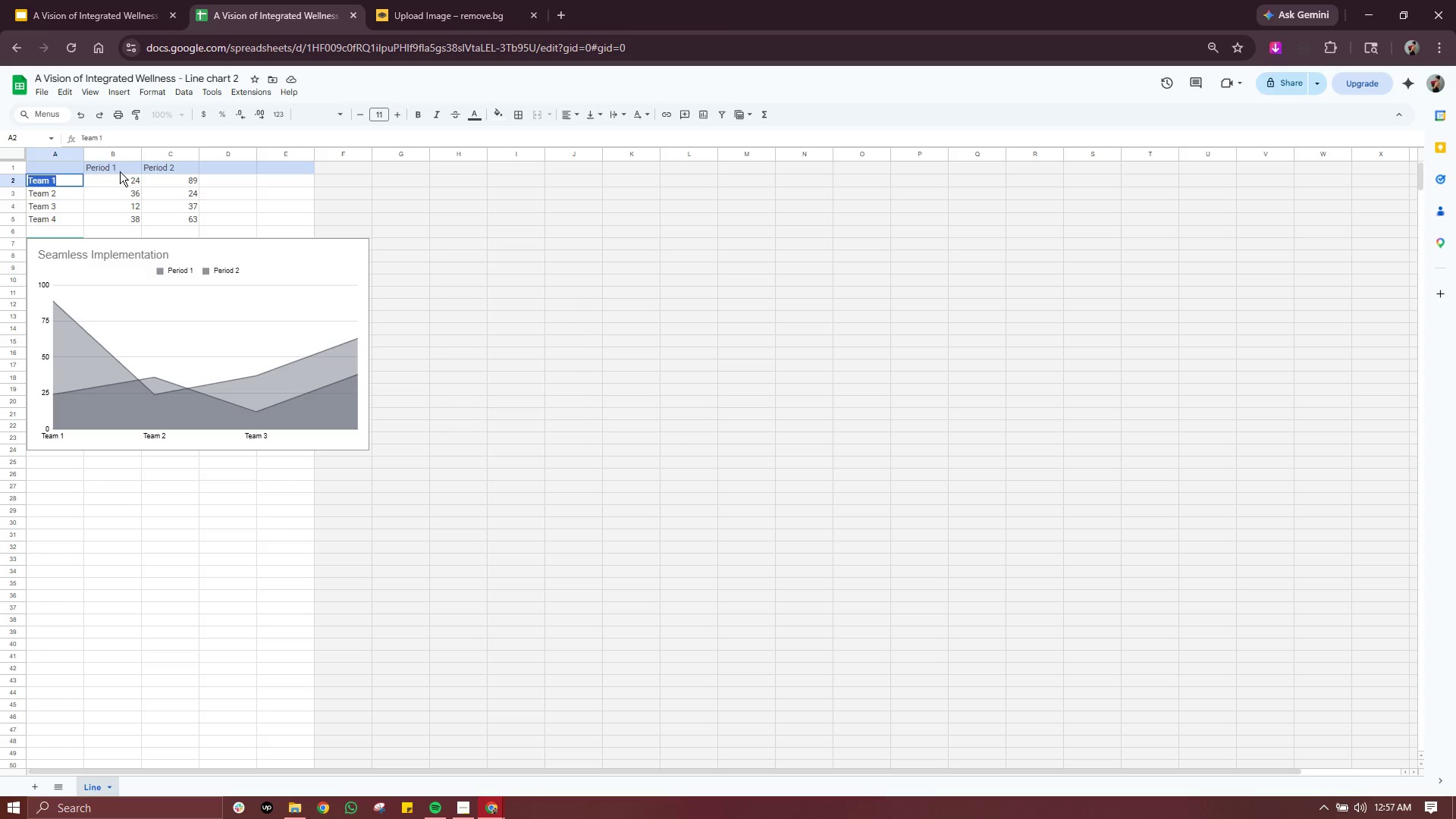 
double_click([118, 167])
 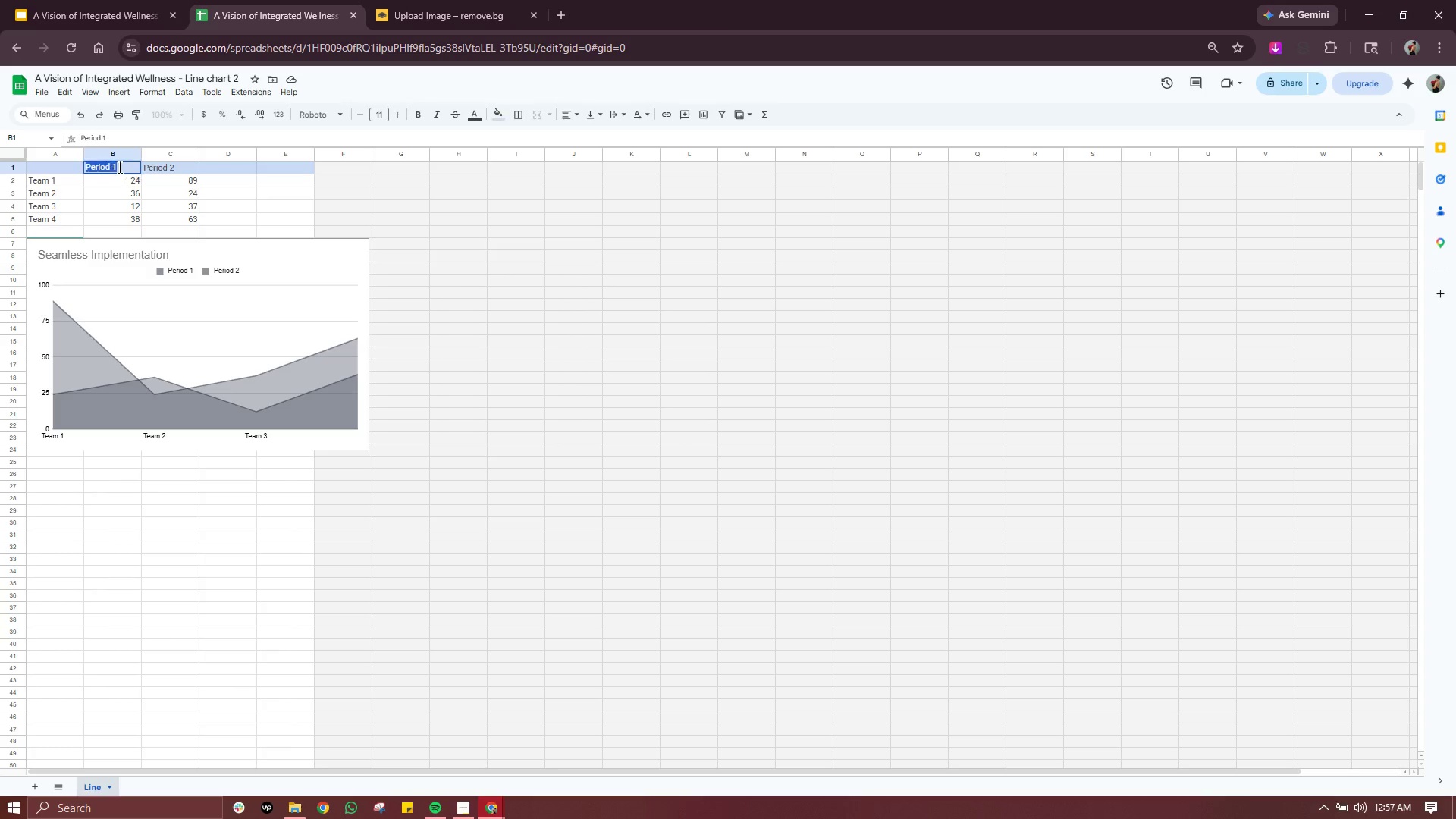 
triple_click([118, 167])
 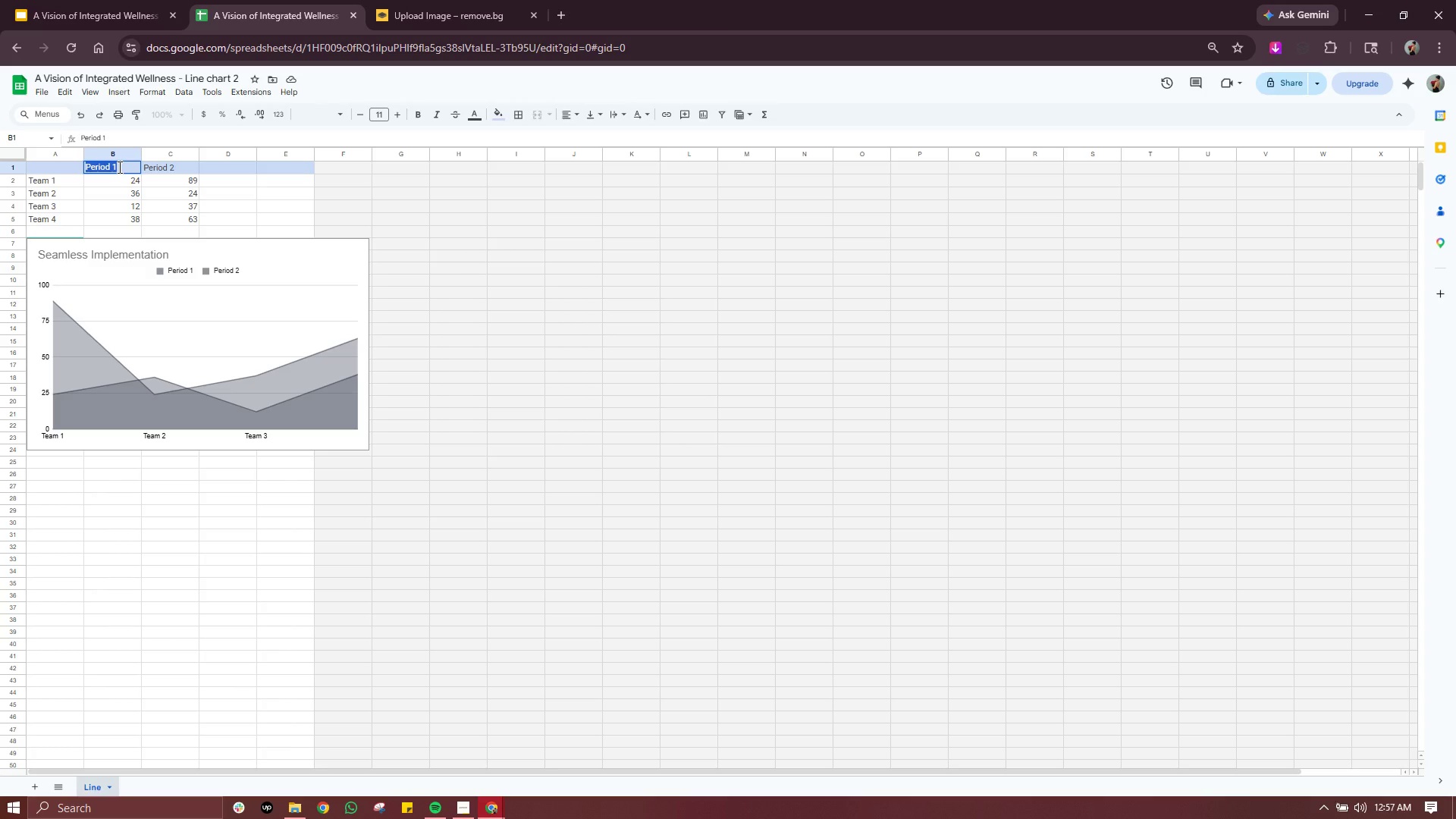 
type(Yes)
key(Backspace)
type(ears)
key(Backspace)
key(Backspace)
key(Backspace)
key(Backspace)
type(ars)
 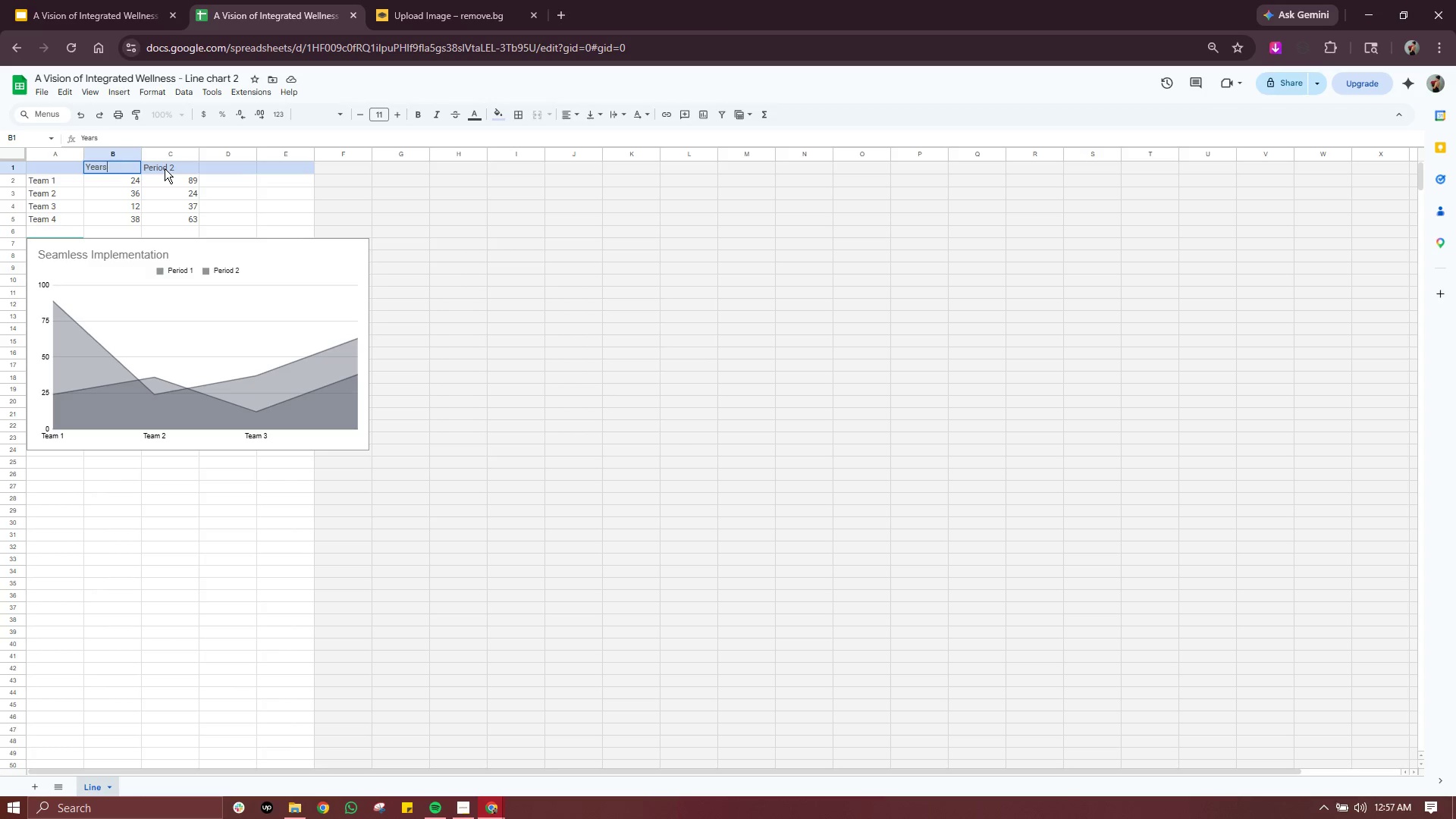 
double_click([165, 168])
 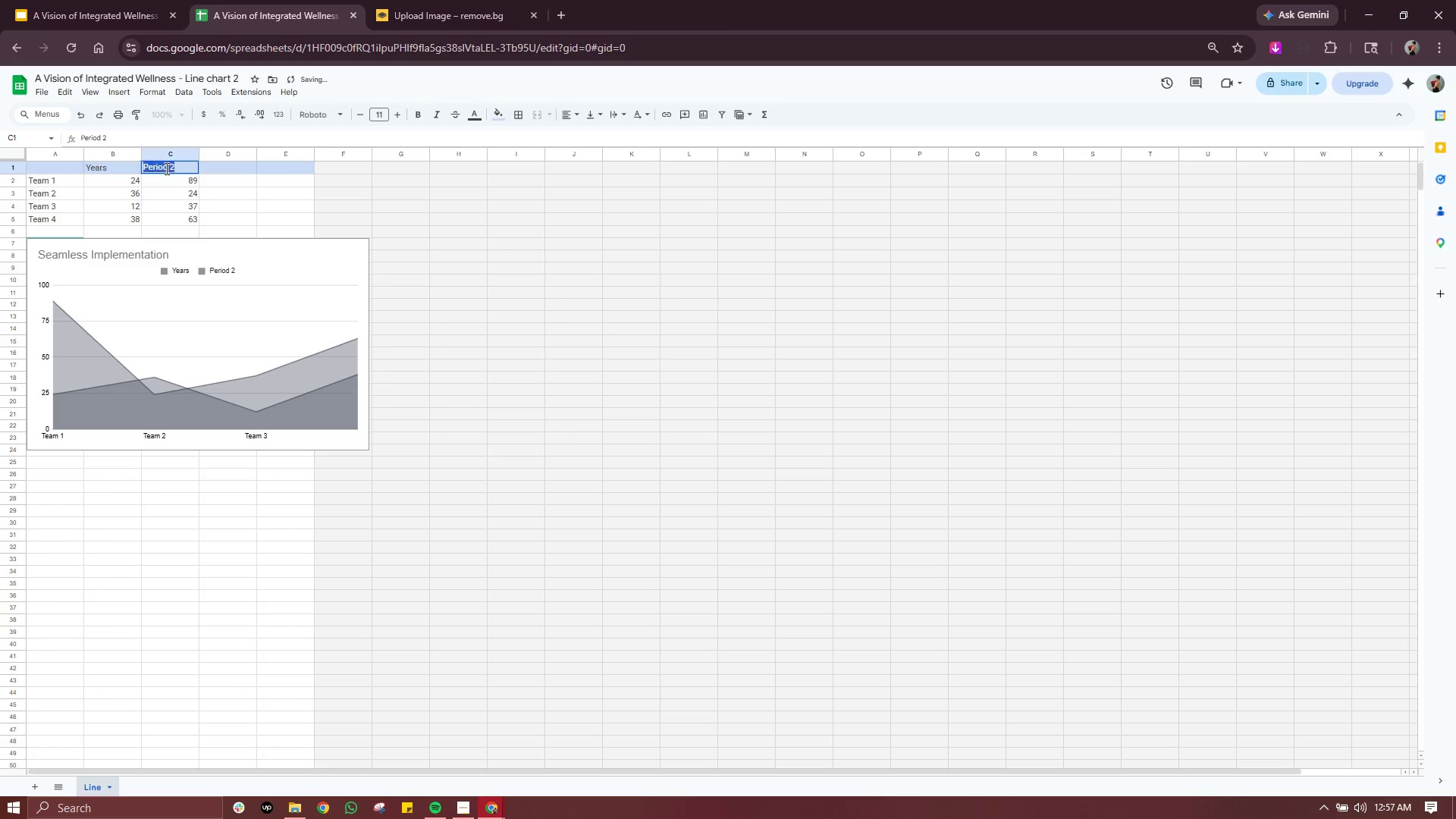 
triple_click([165, 168])
 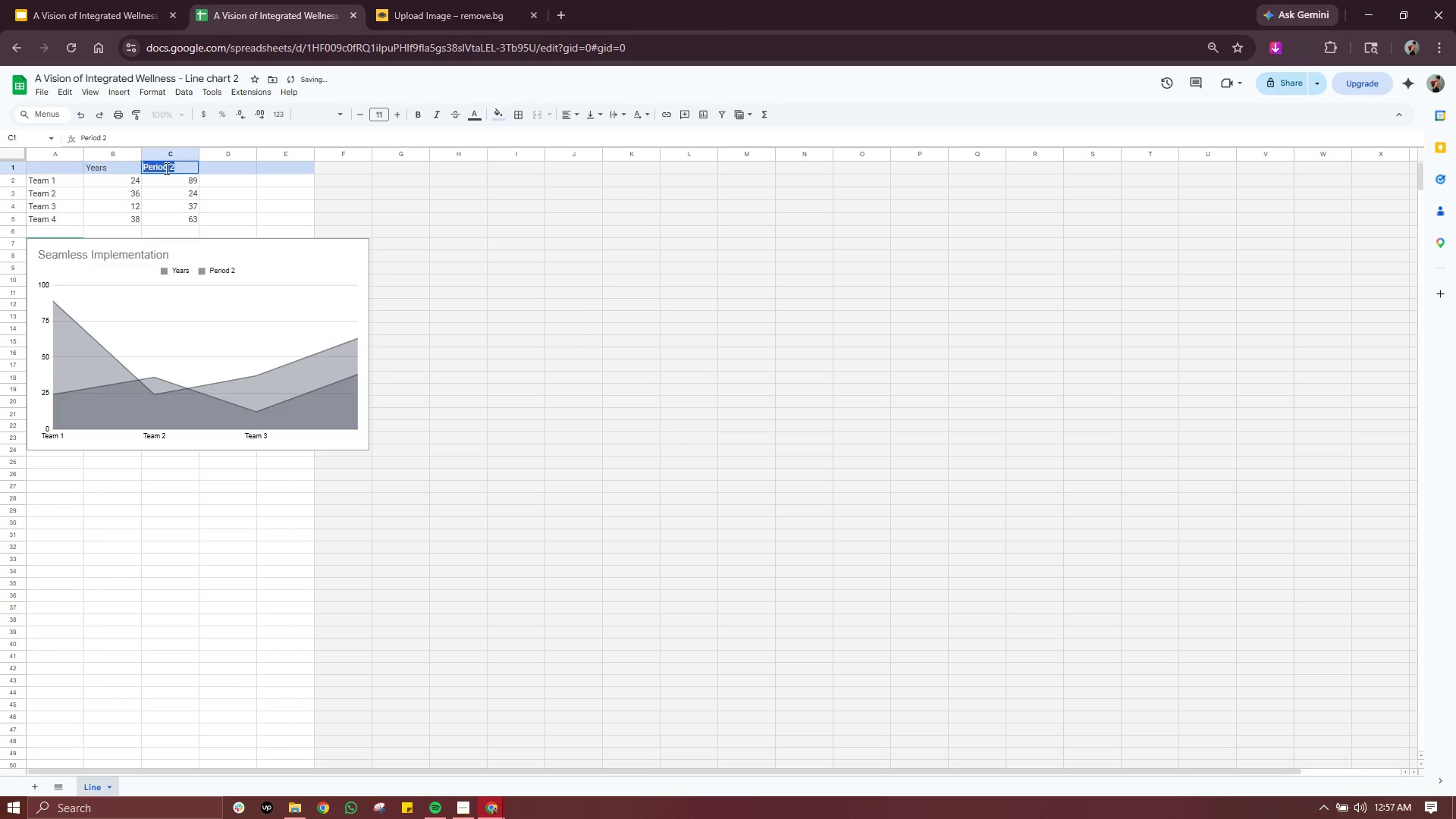 
triple_click([165, 168])
 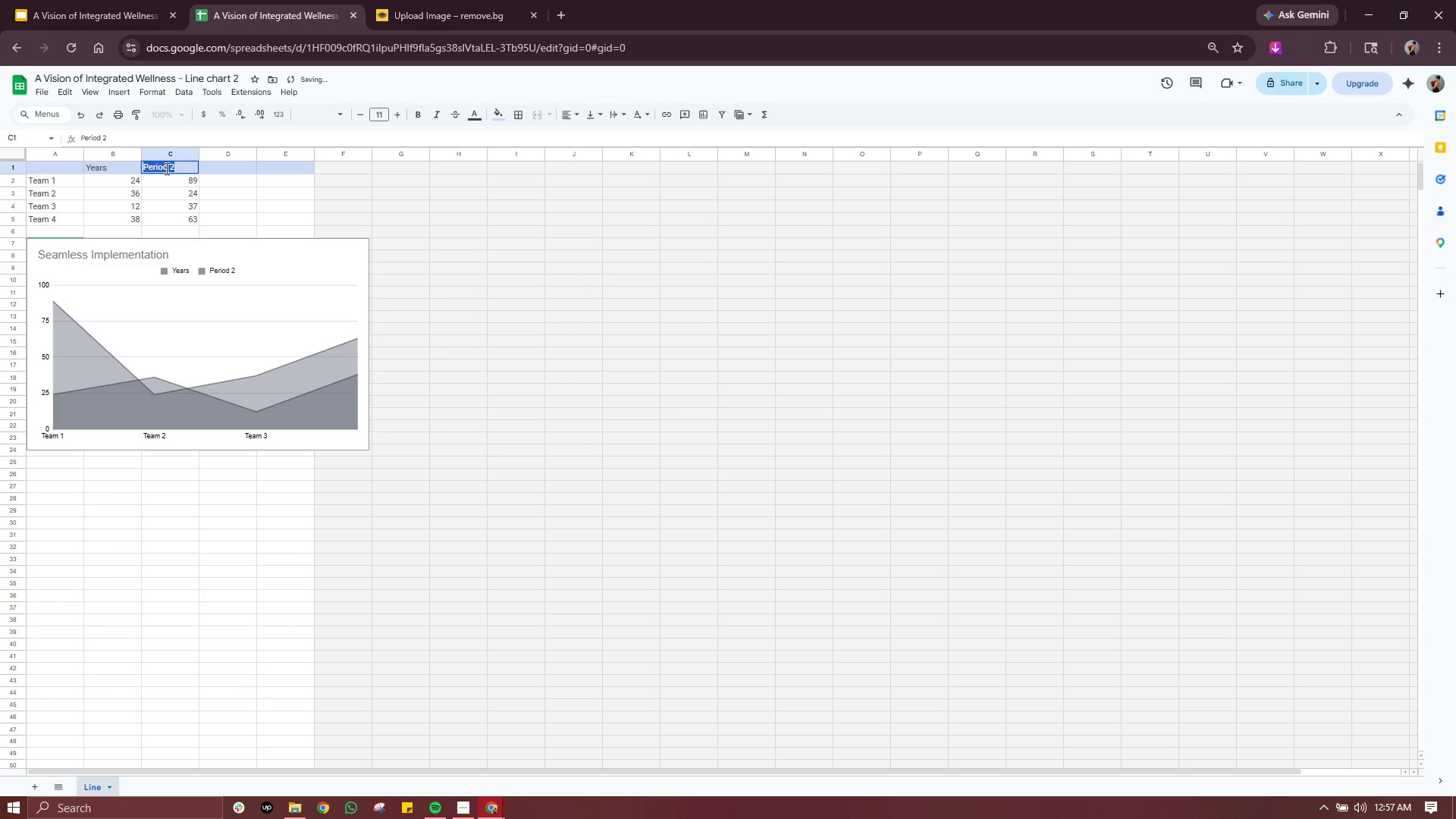 
type(Spending)
 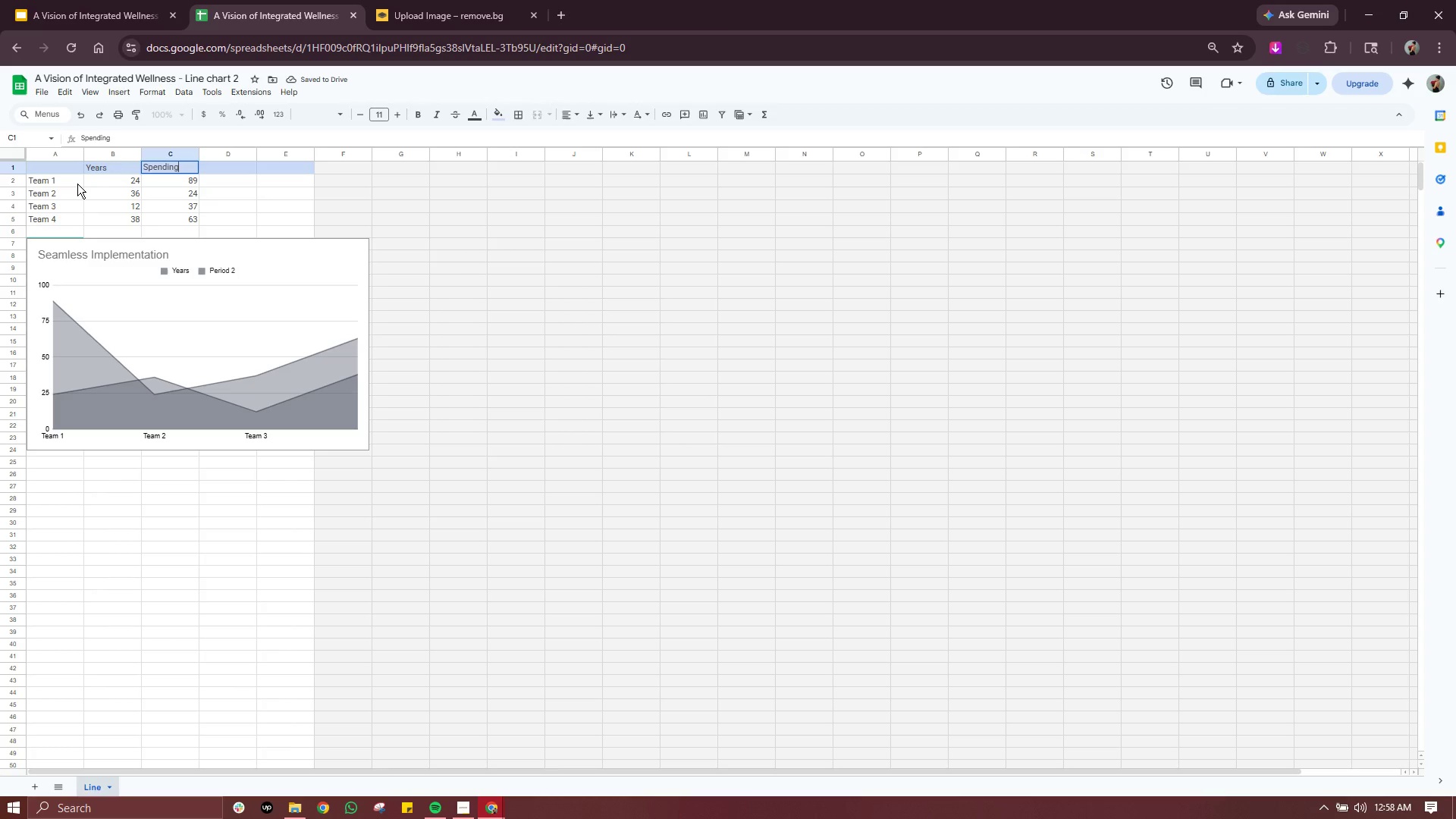 
double_click([77, 184])
 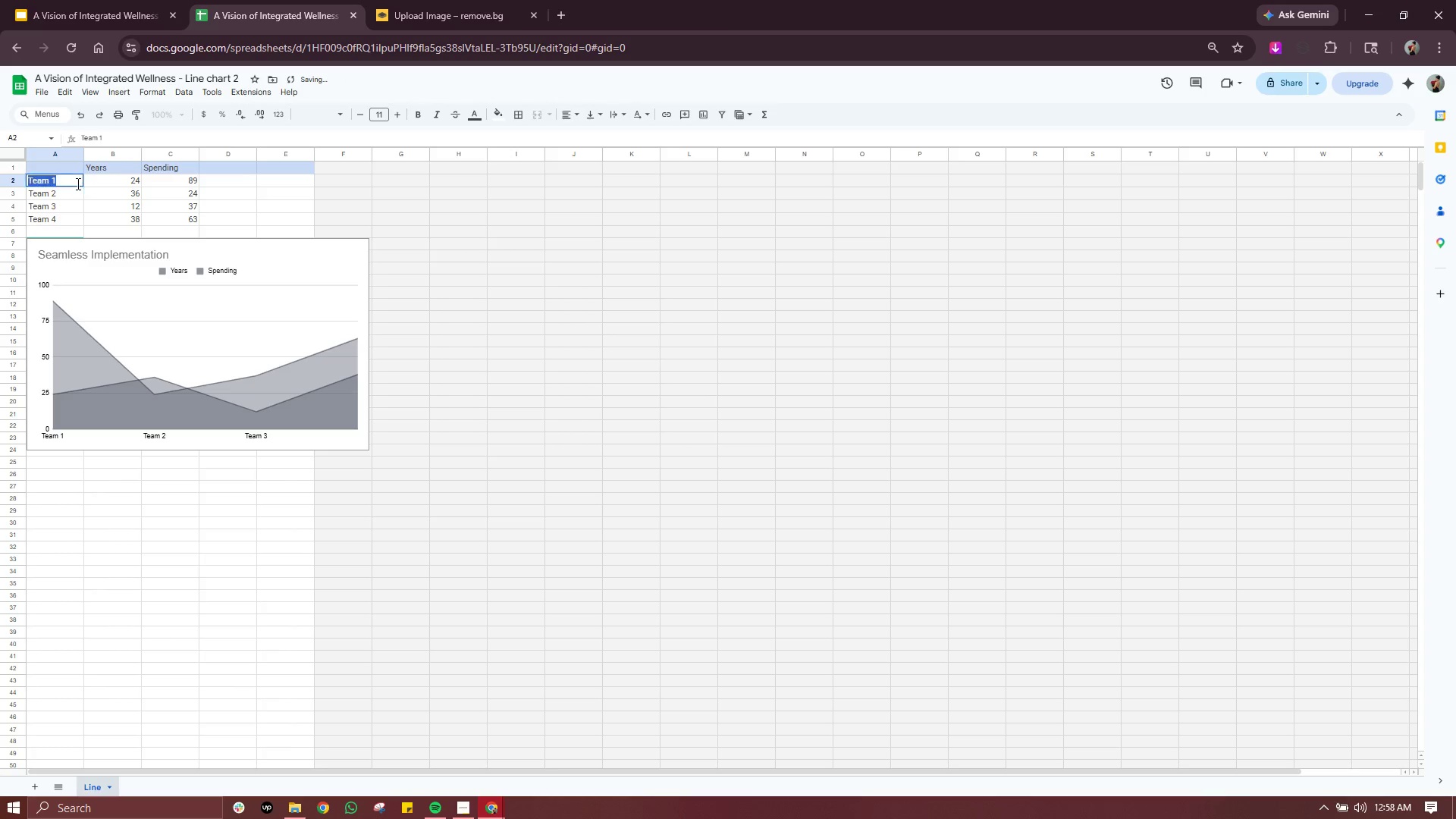 
triple_click([77, 184])
 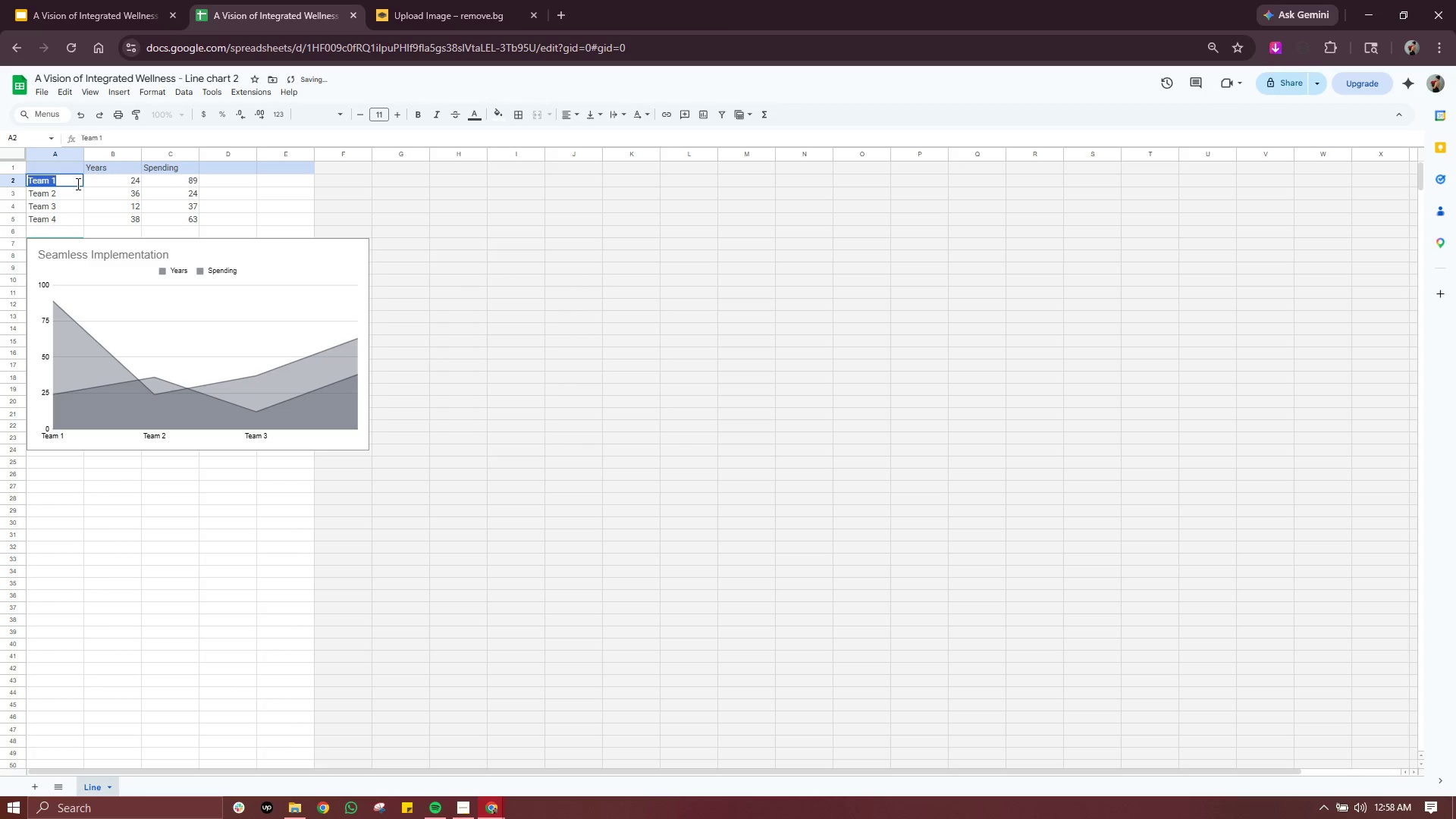 
triple_click([77, 184])
 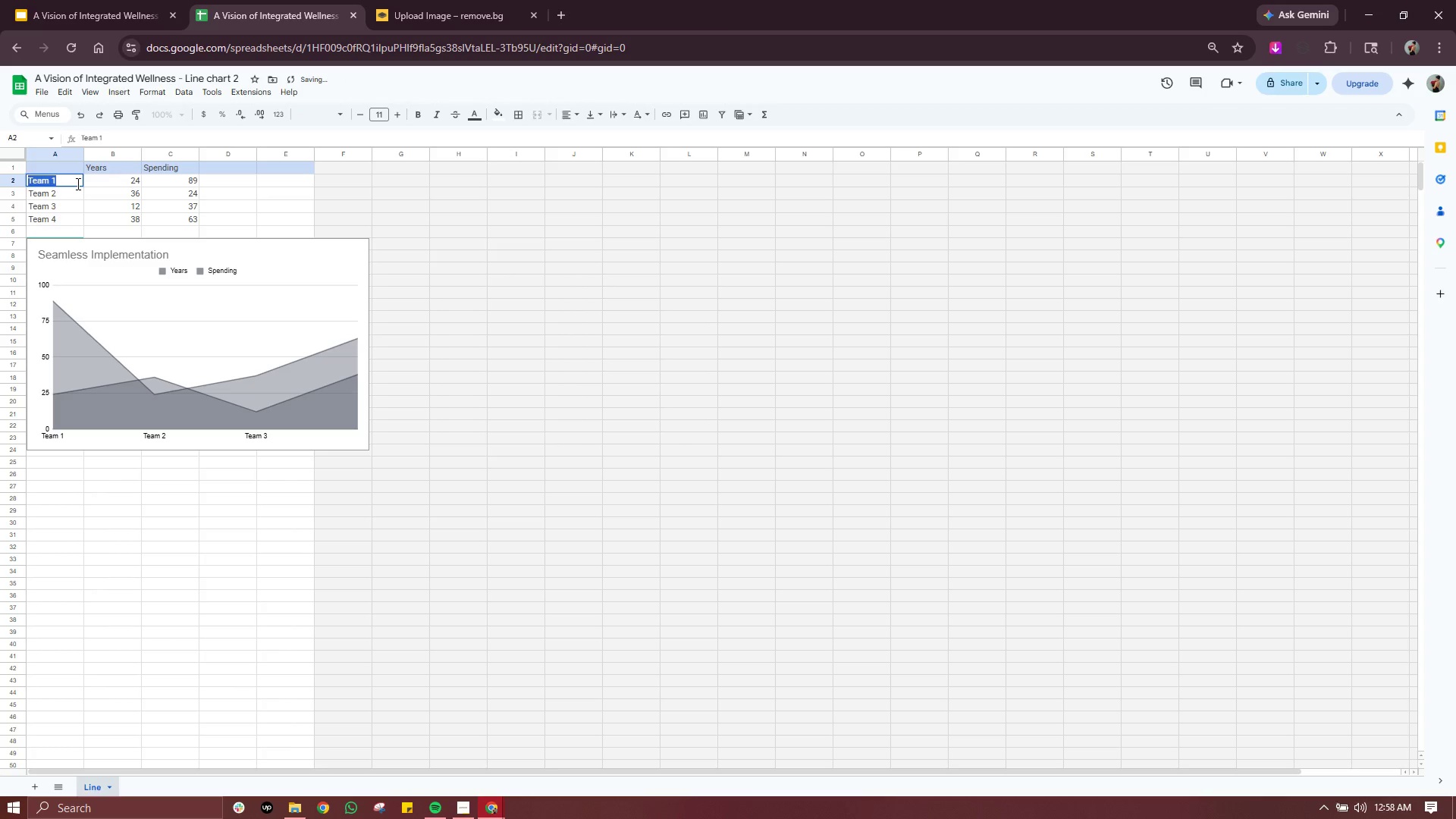 
type(2022)
 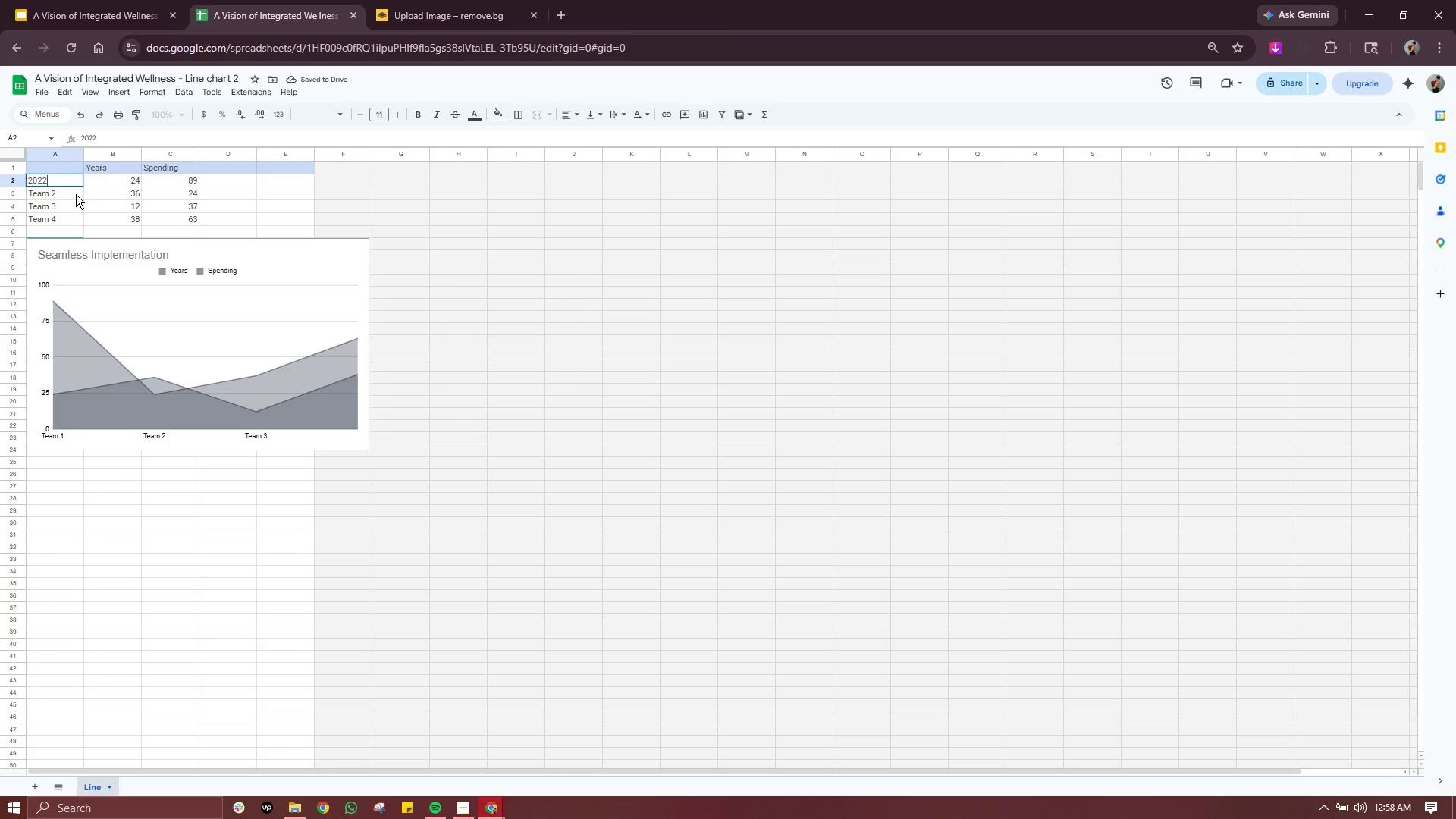 
double_click([76, 194])
 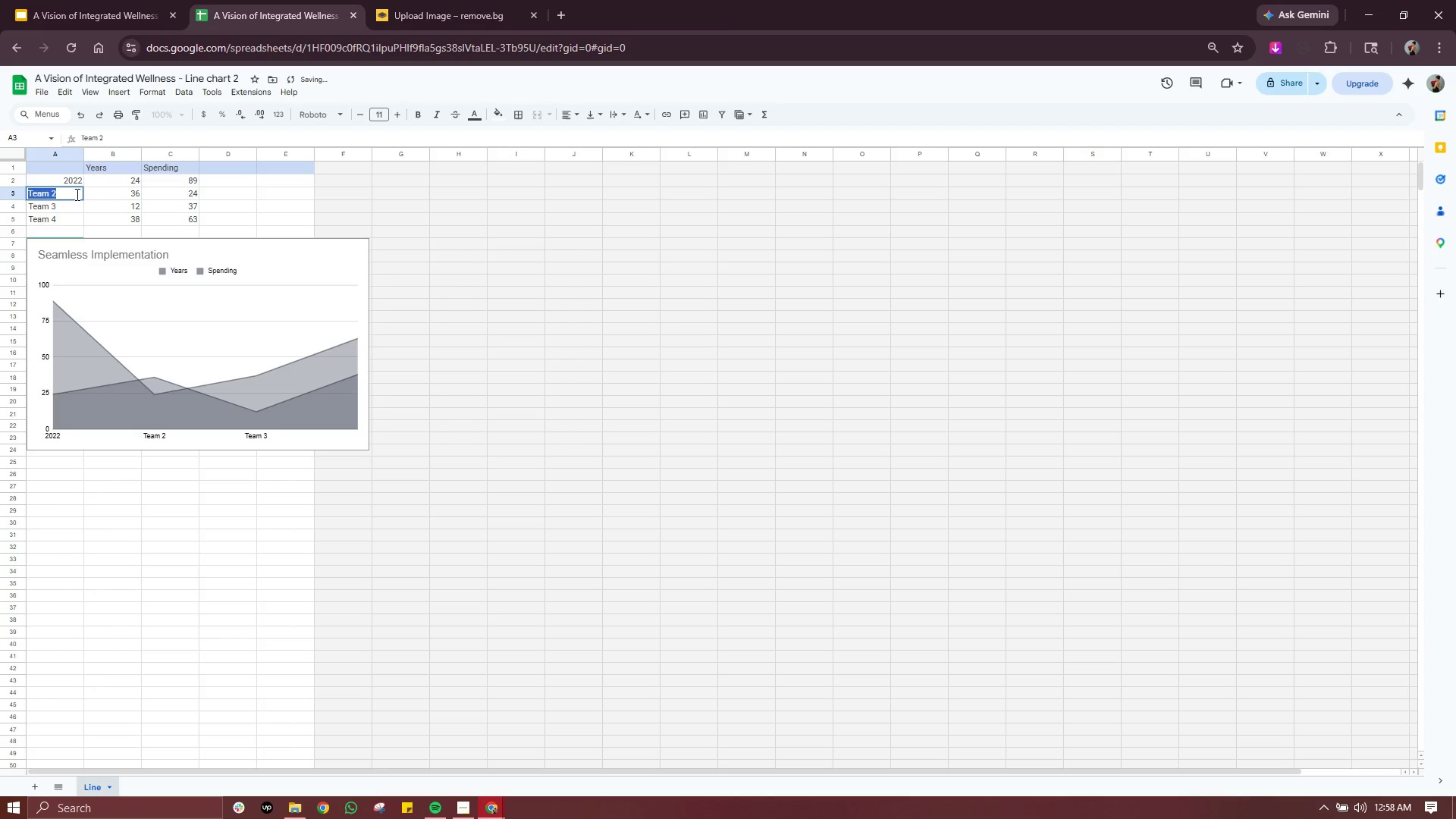 
triple_click([76, 194])
 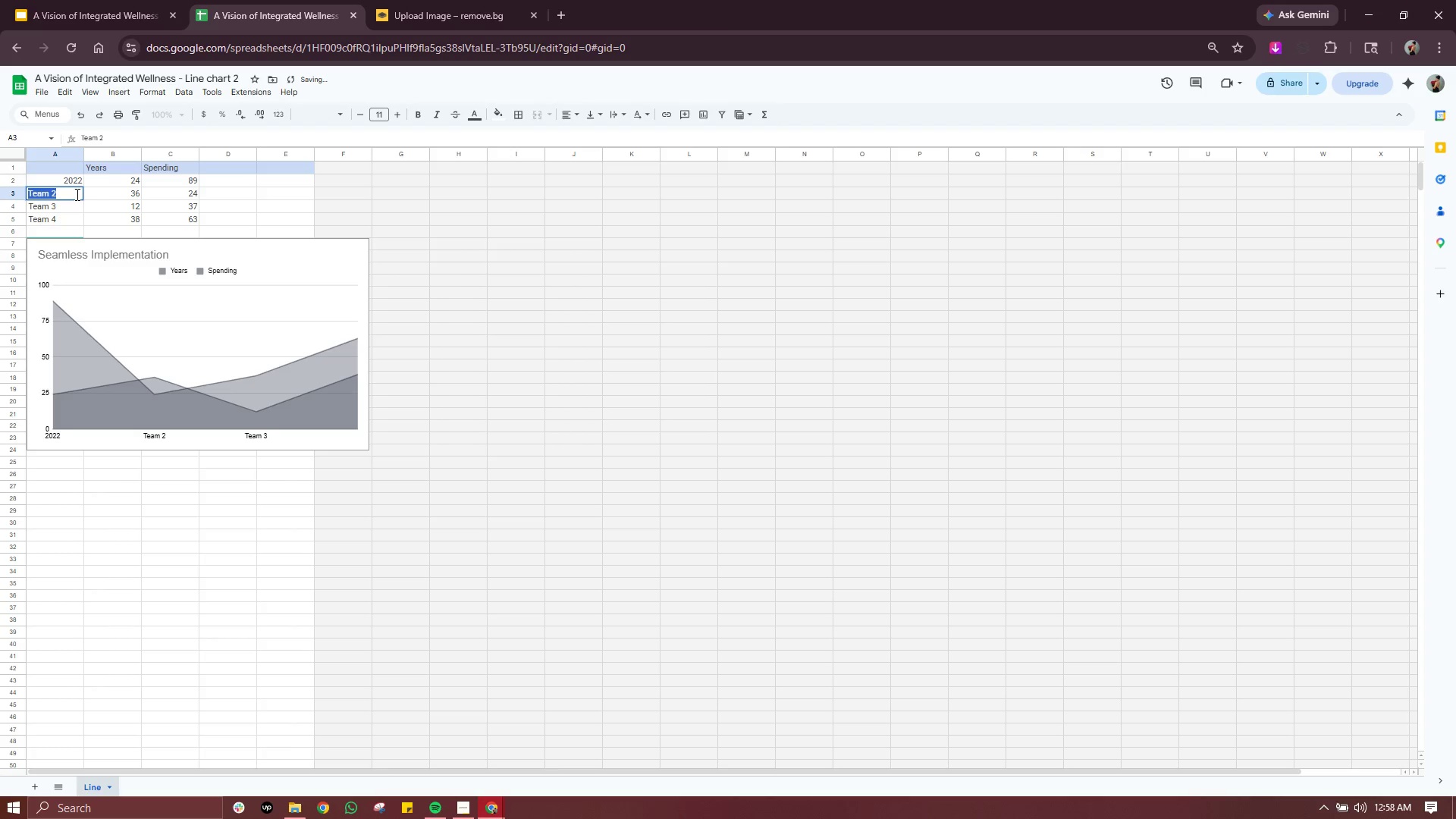 
triple_click([76, 194])
 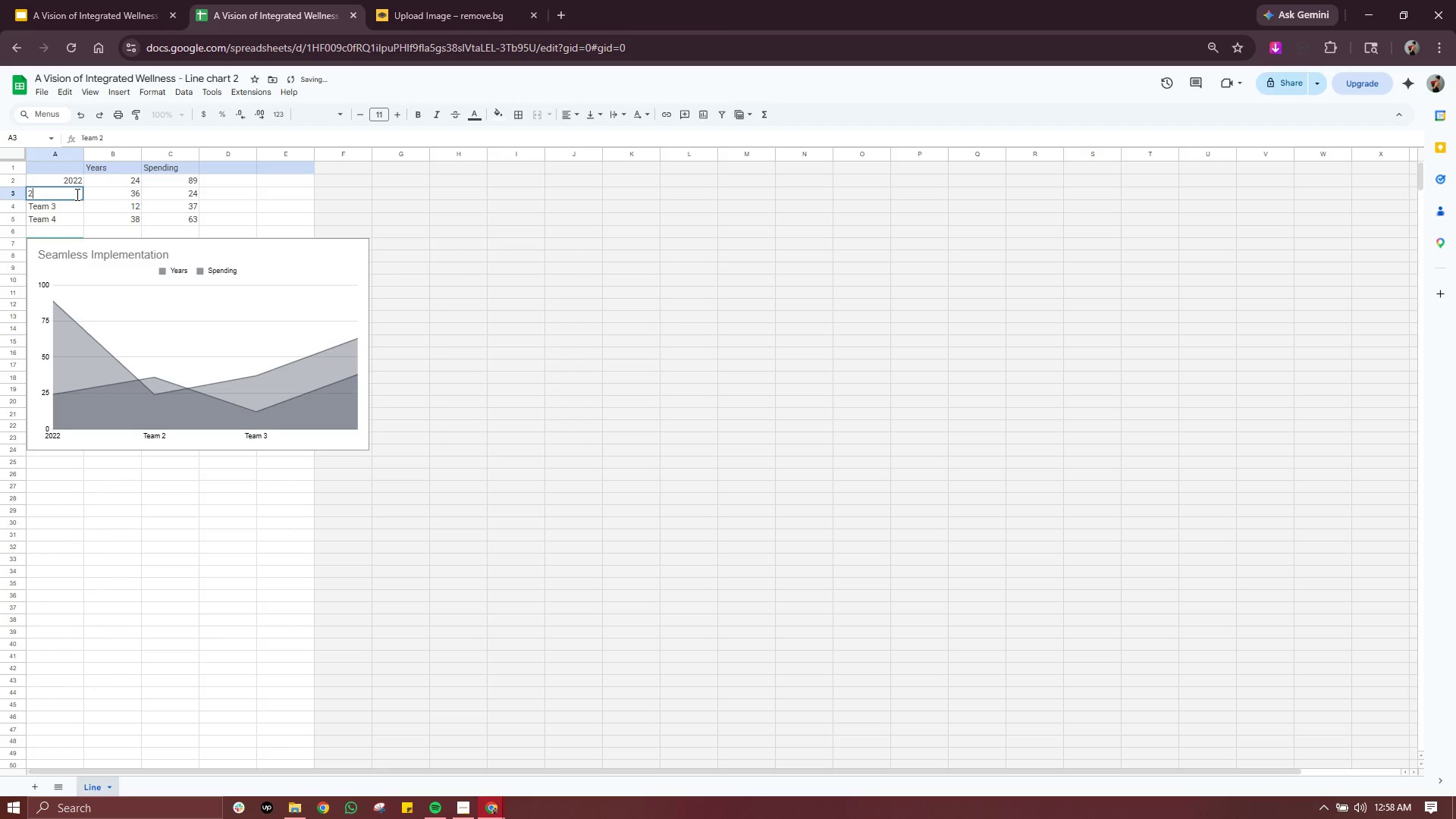 
type(2023)
 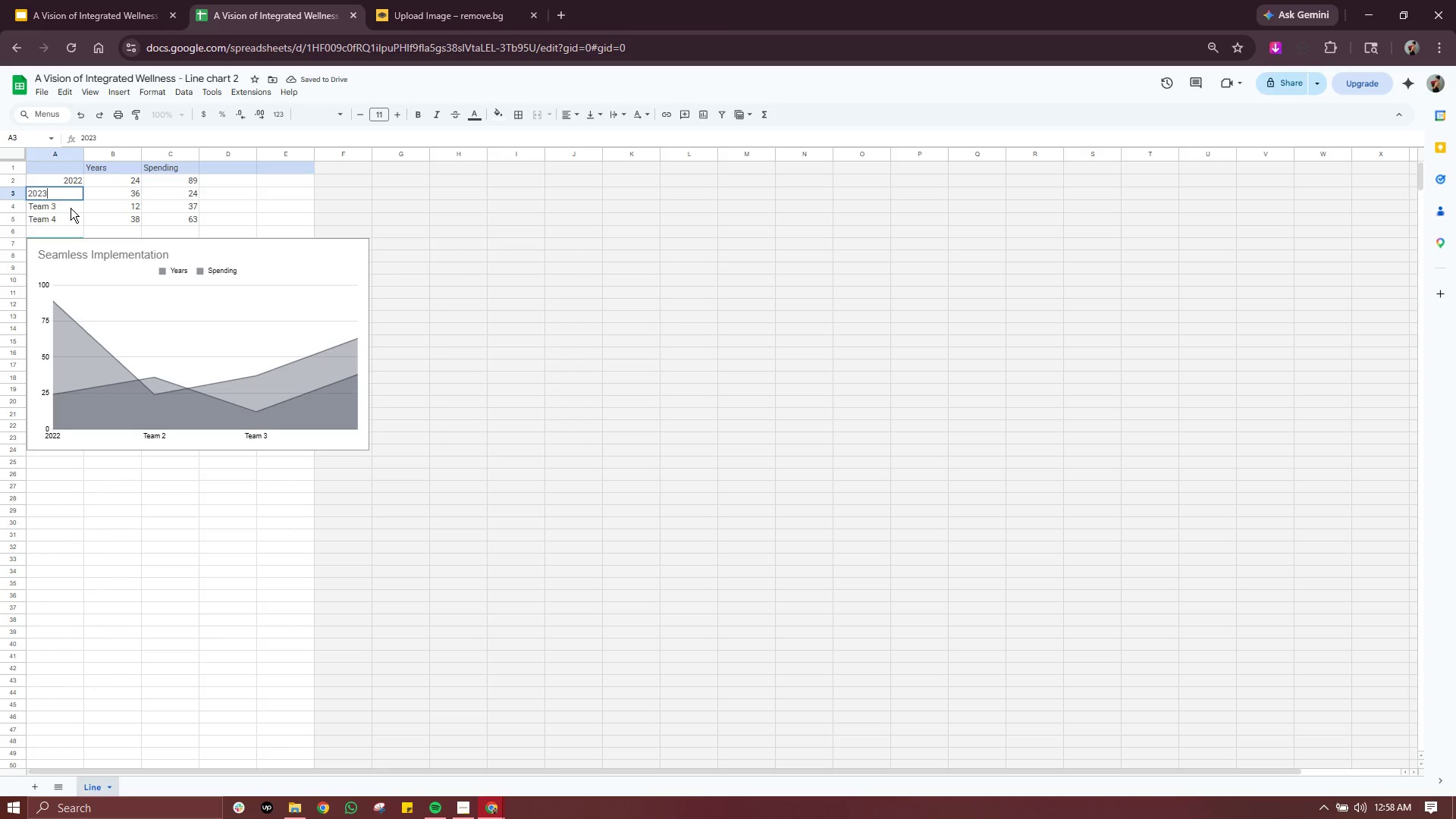 
double_click([71, 208])
 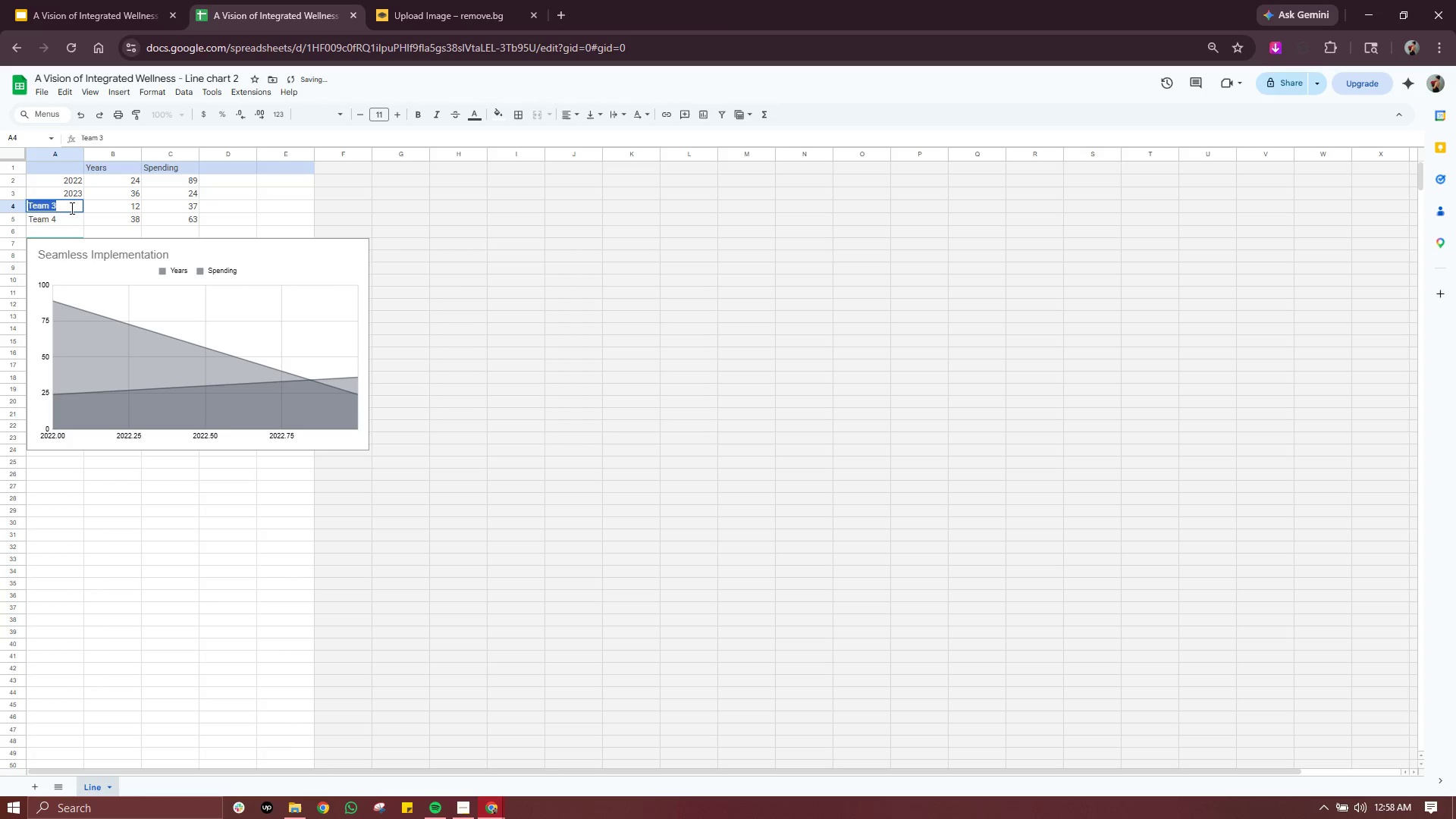 
triple_click([71, 208])
 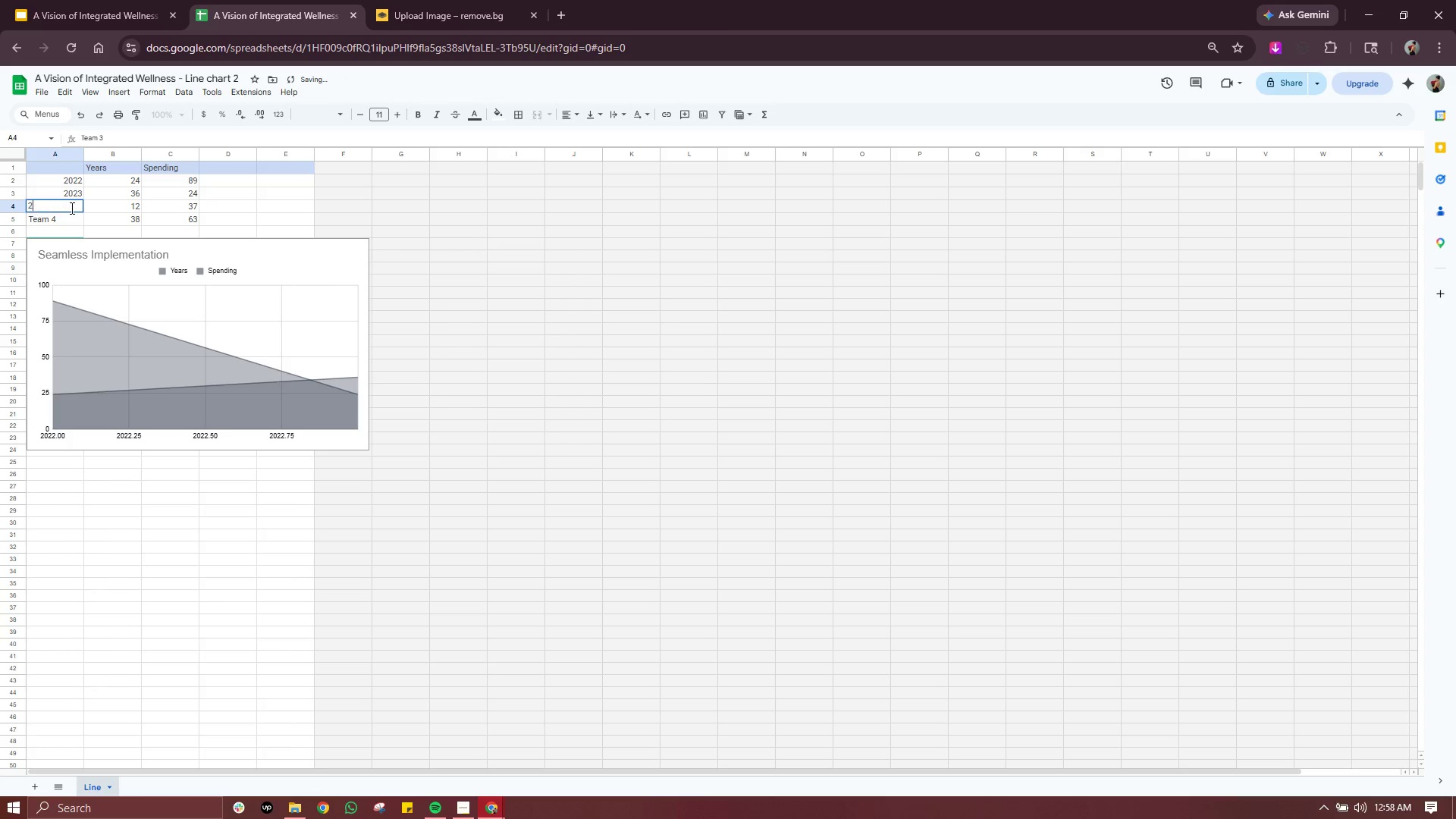 
type(2024)
 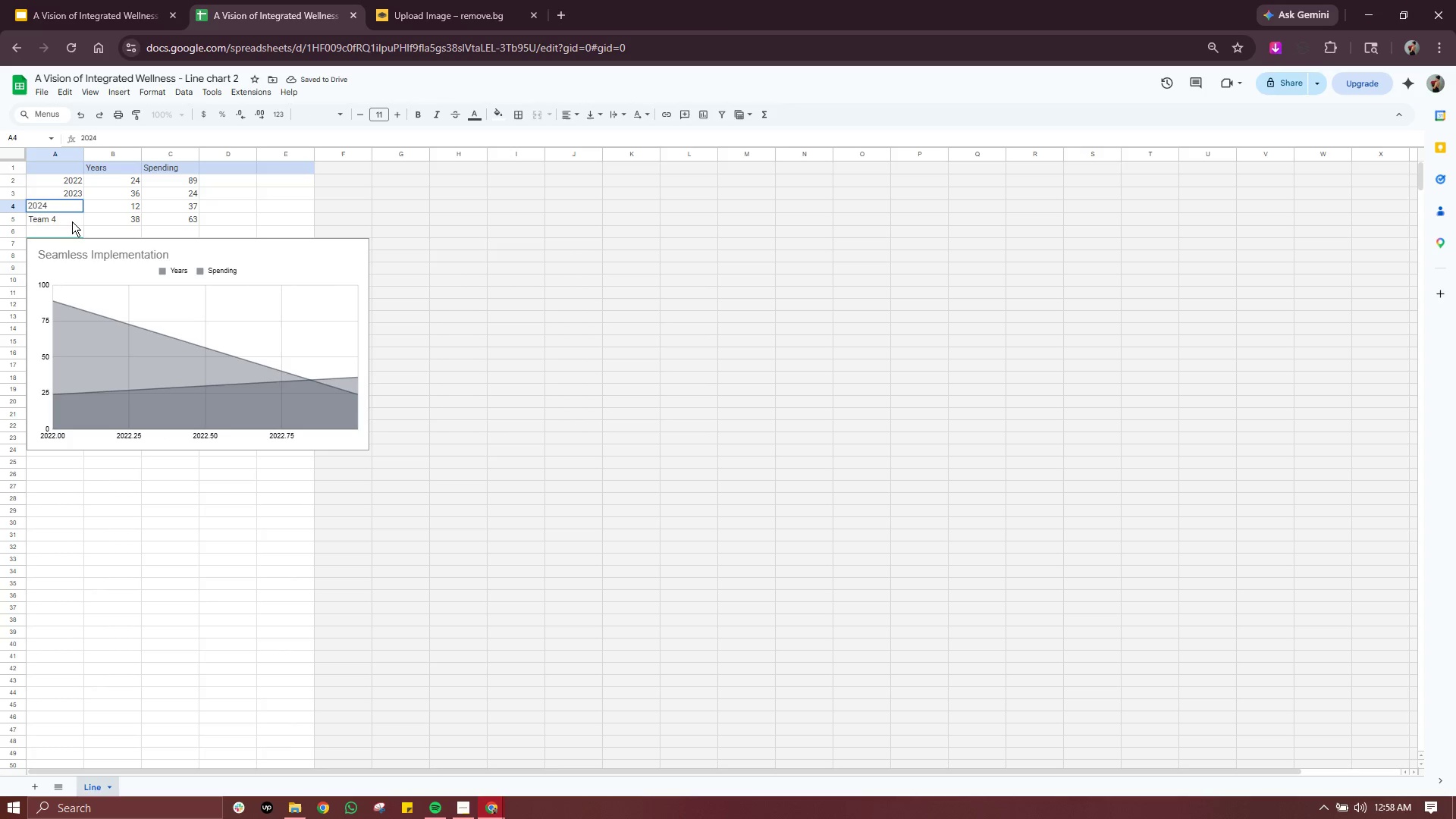 
double_click([72, 220])
 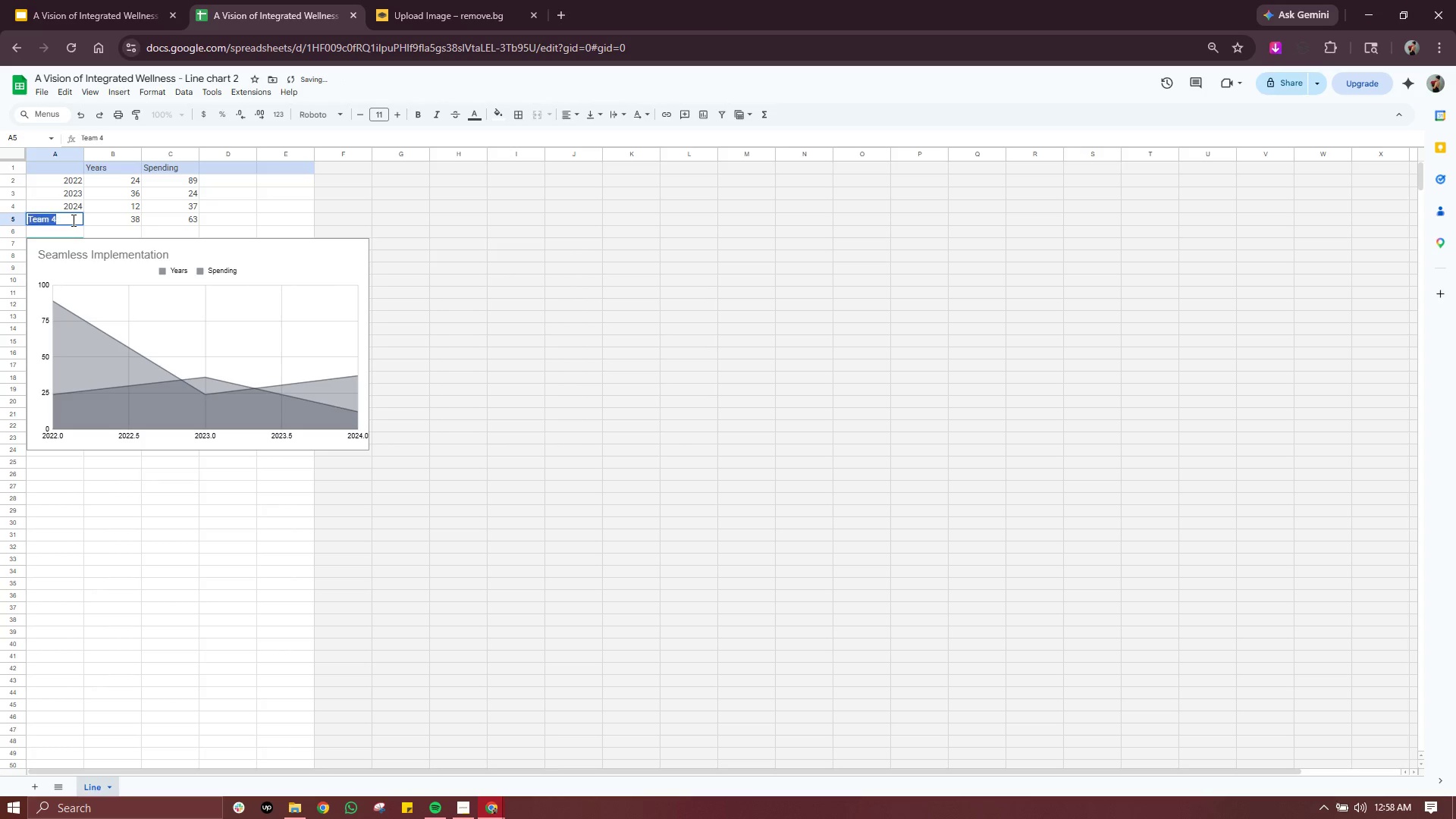 
triple_click([72, 220])
 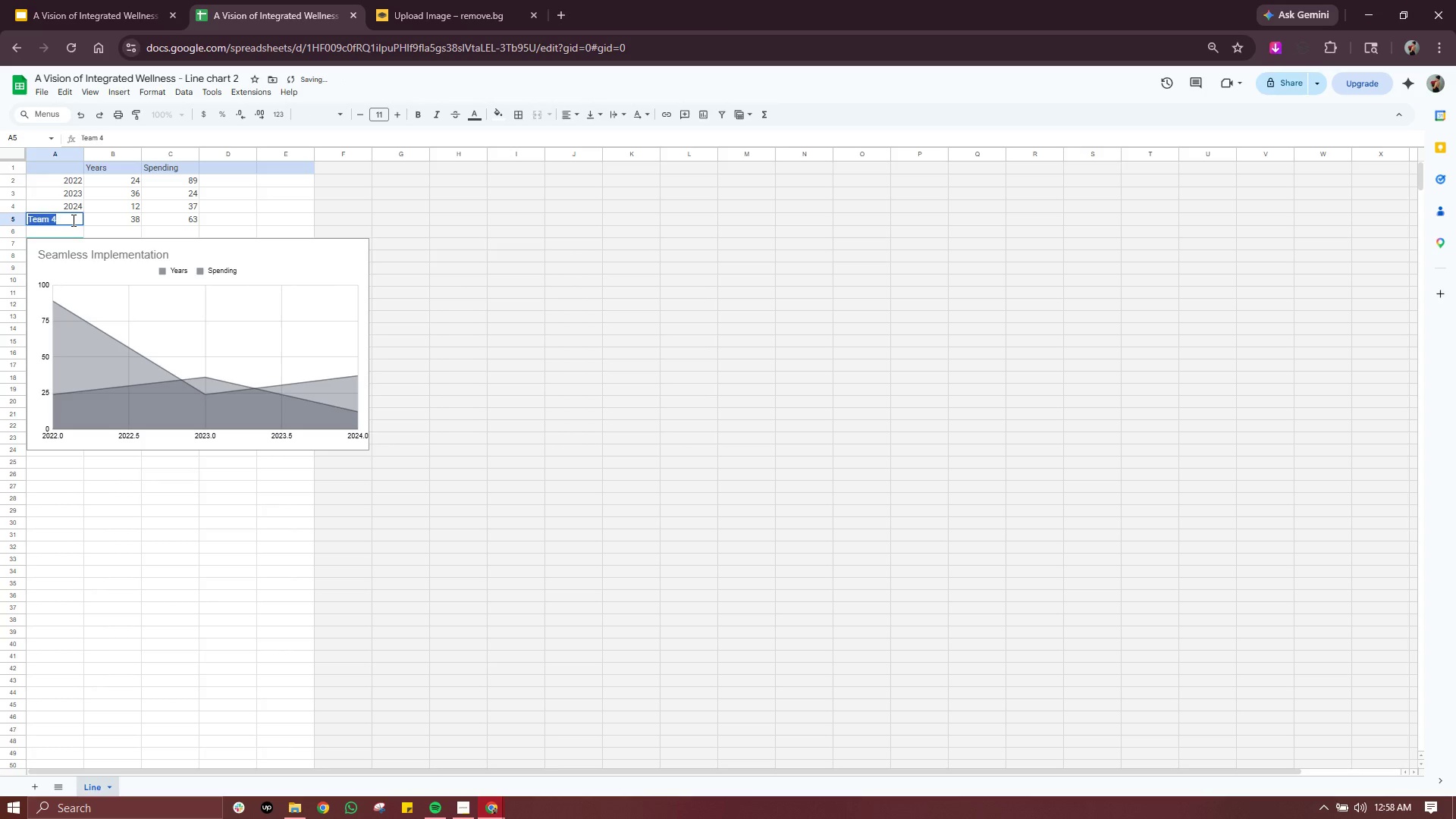 
type(2025)
 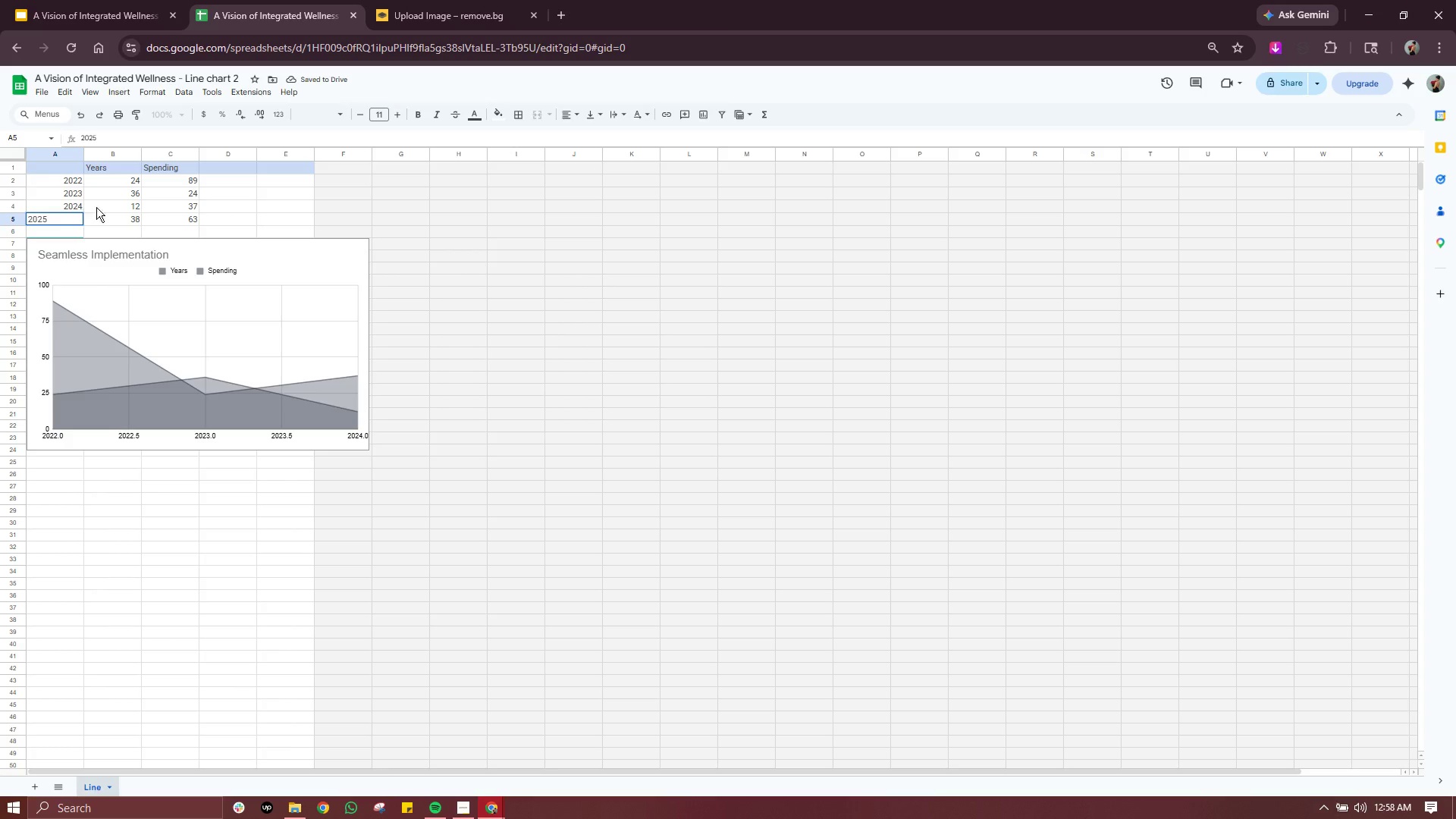 
left_click([113, 205])
 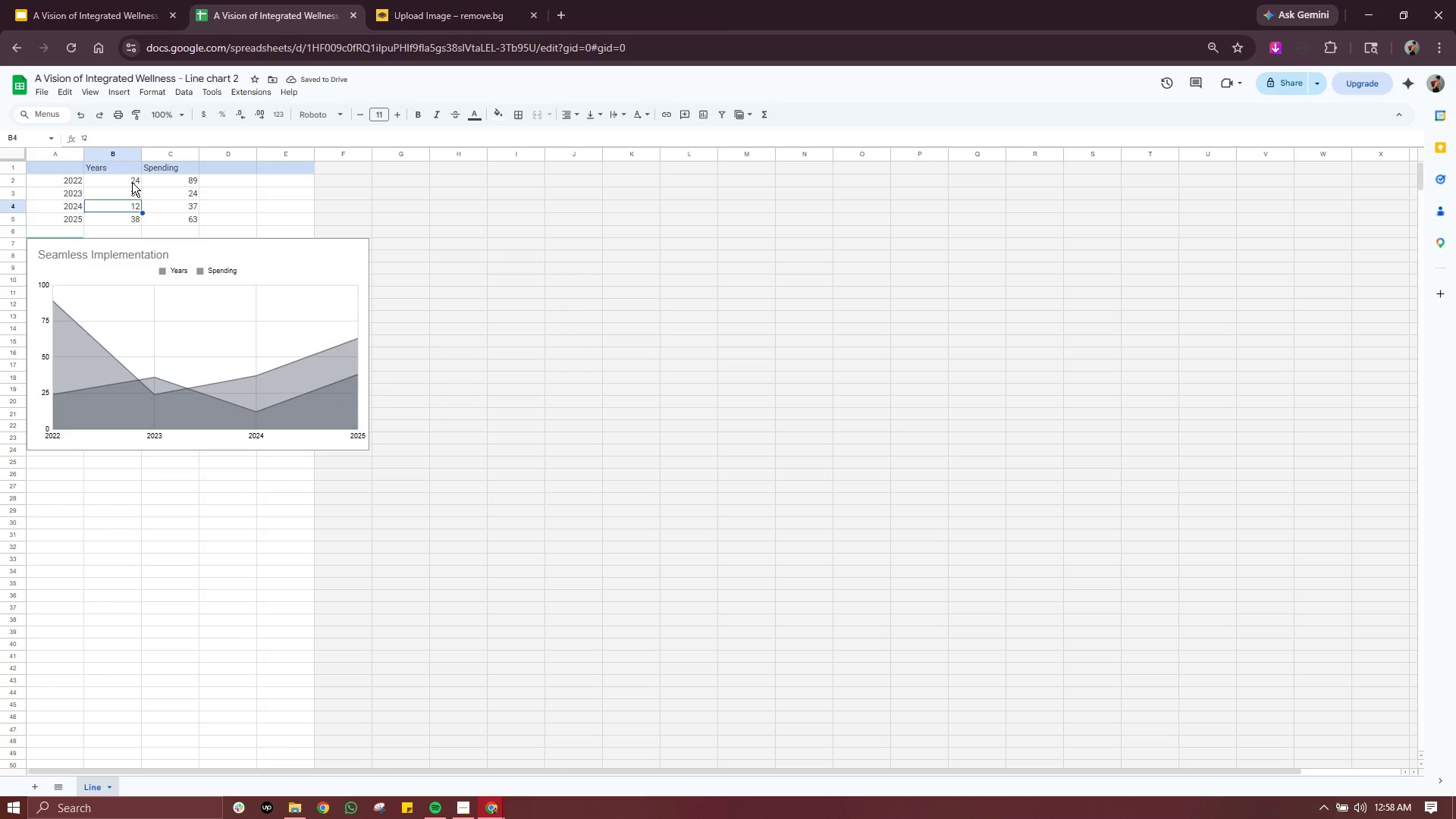 
double_click([132, 182])
 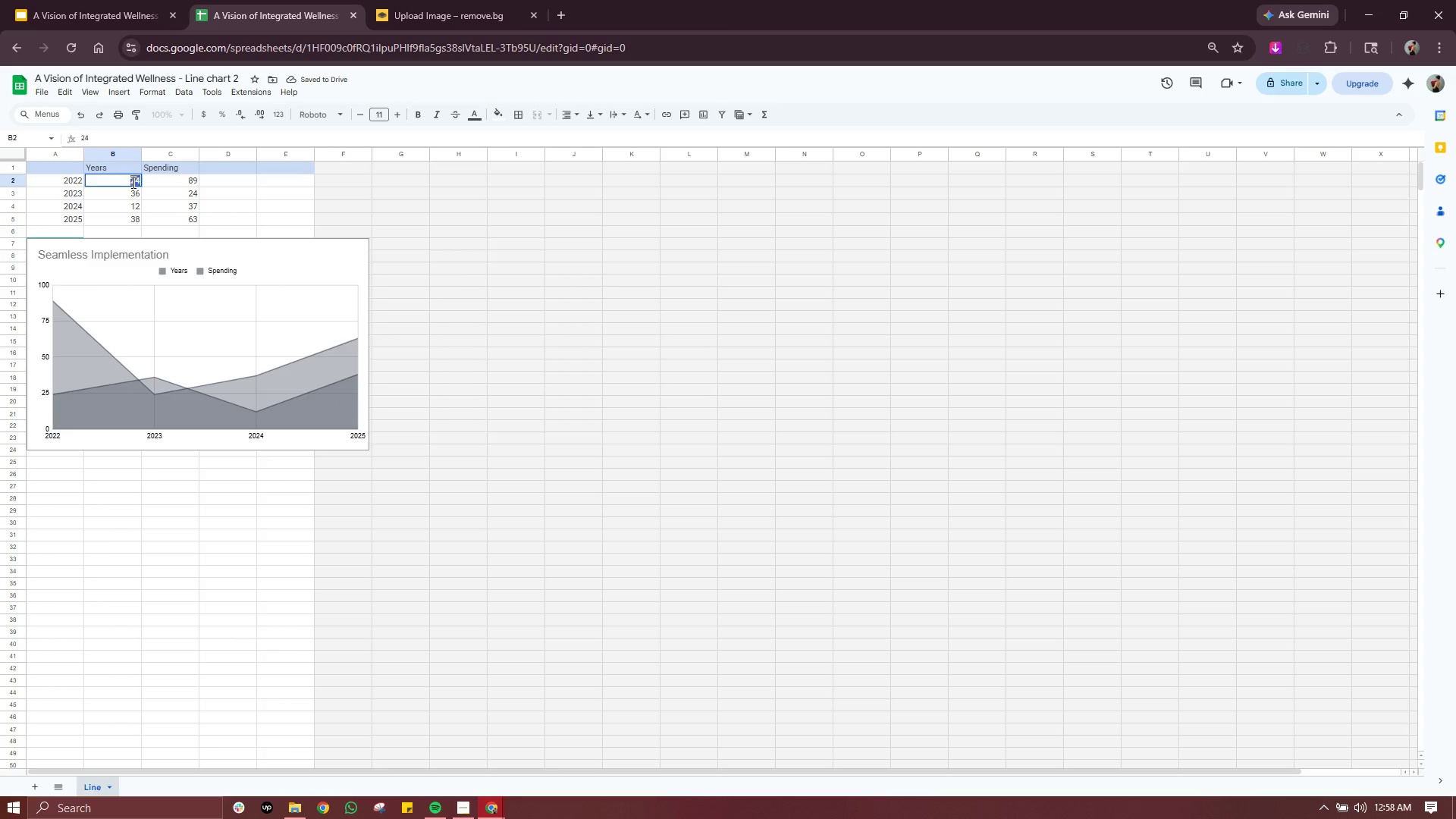 
triple_click([132, 182])
 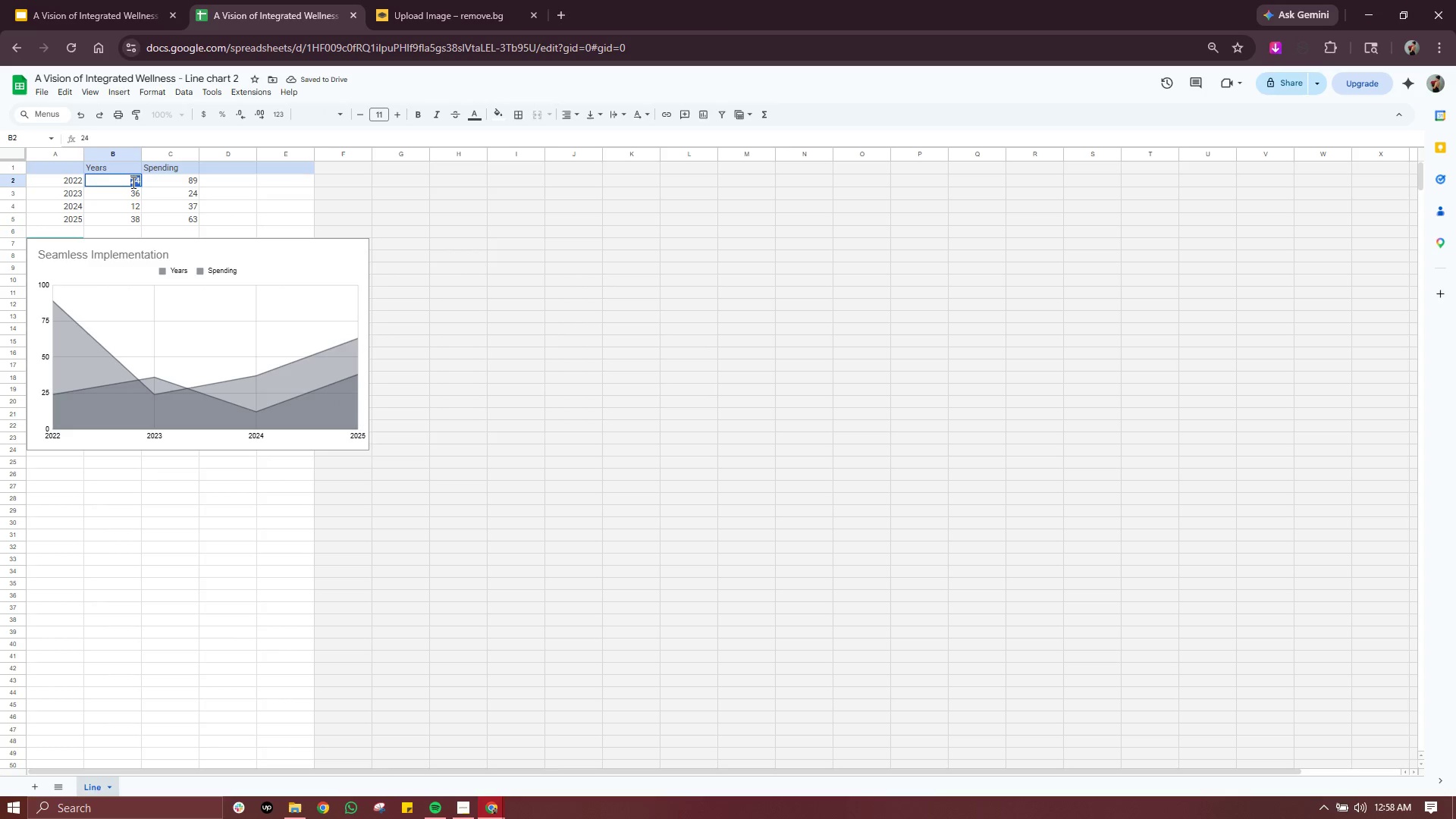 
triple_click([132, 182])
 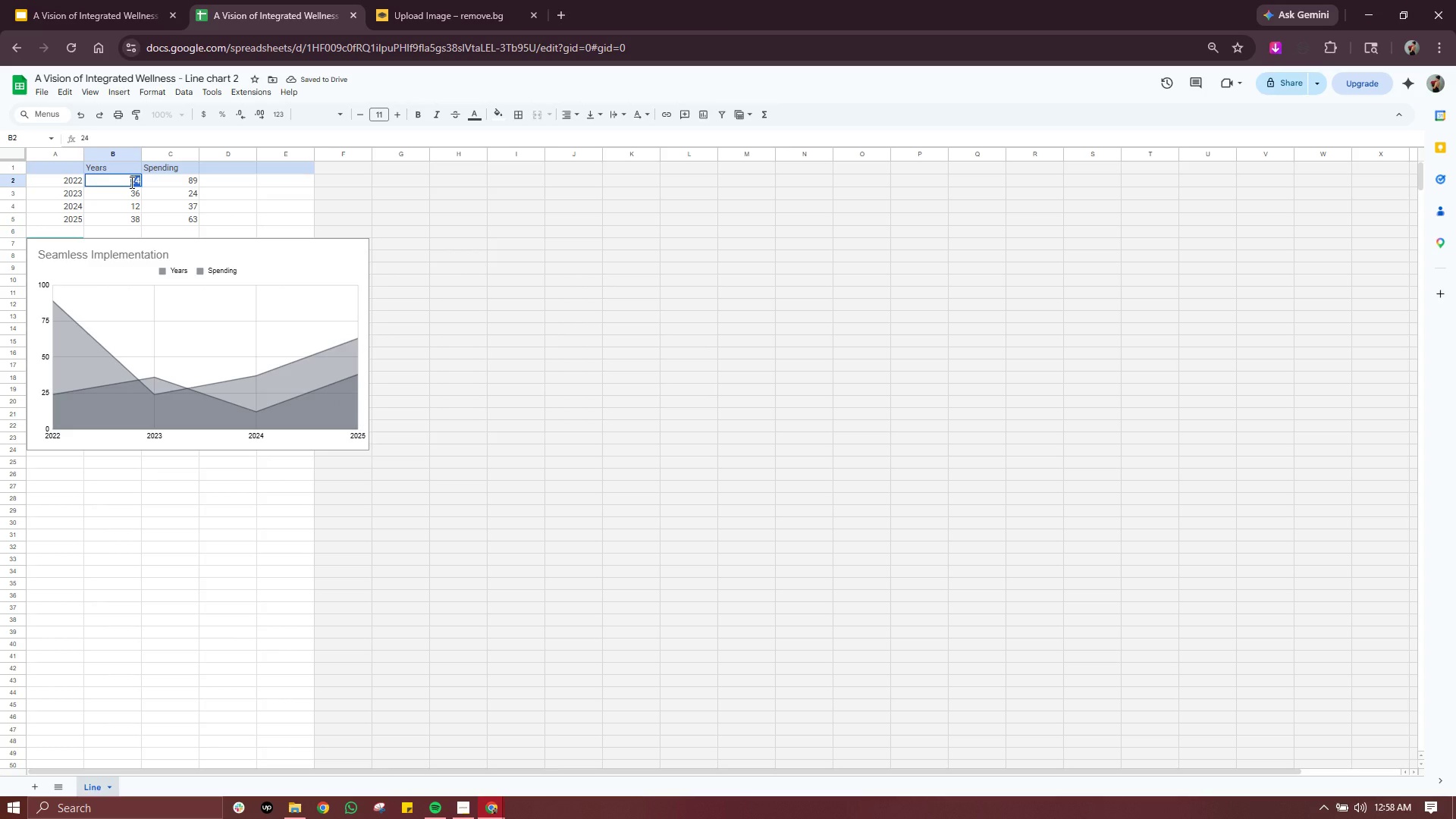 
type($52B)
 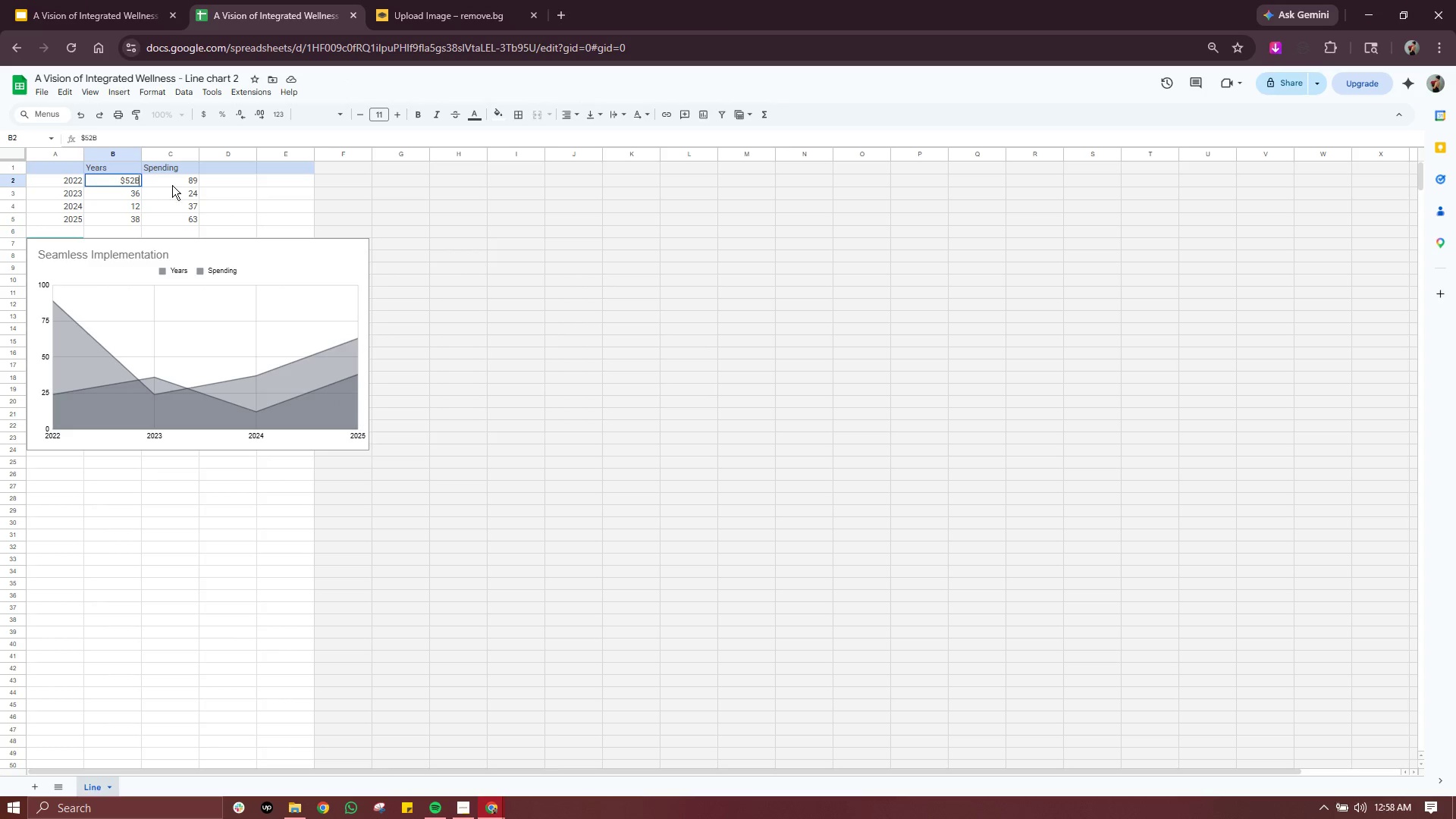 
left_click([182, 185])
 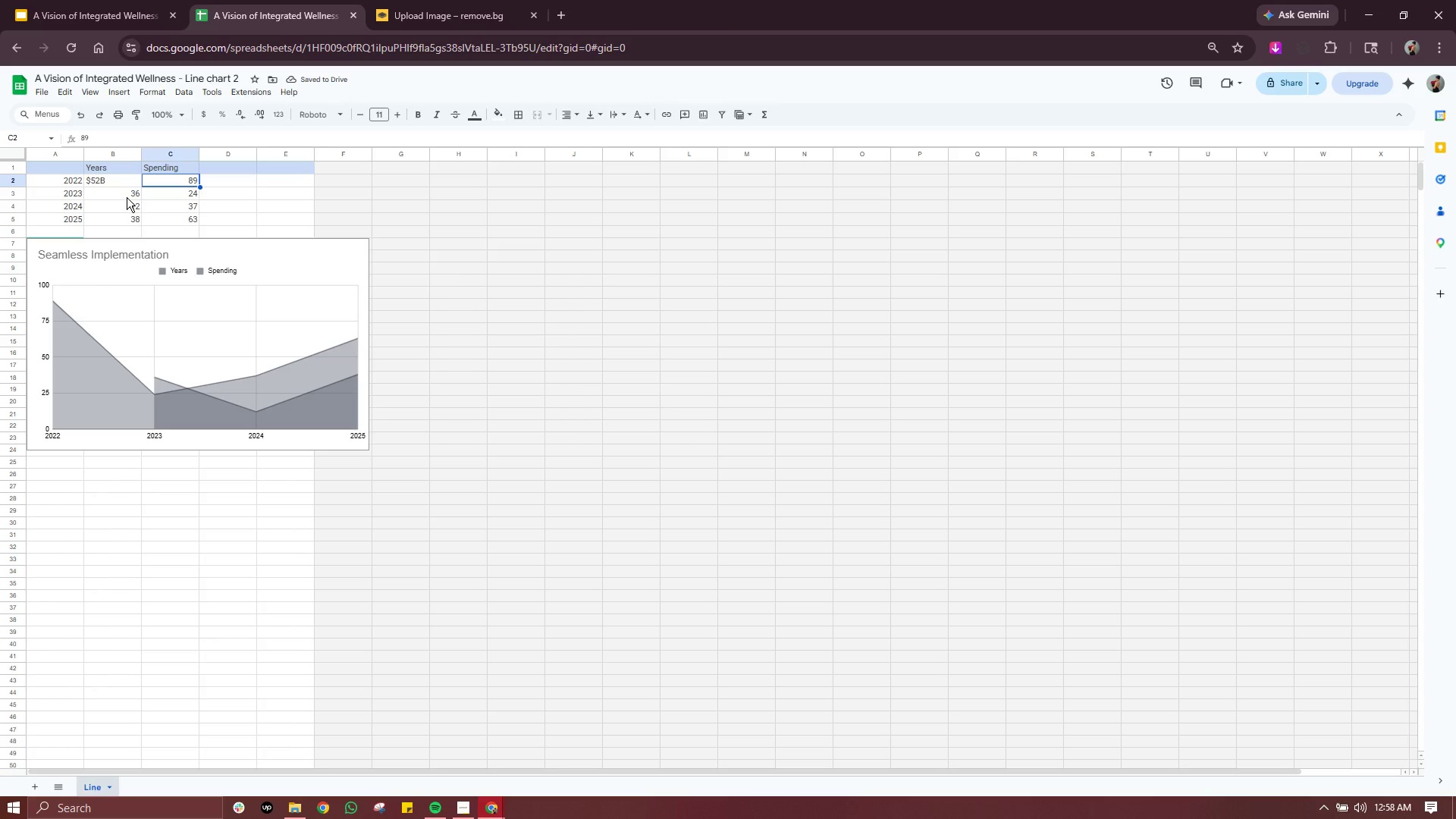 
wait(5.22)
 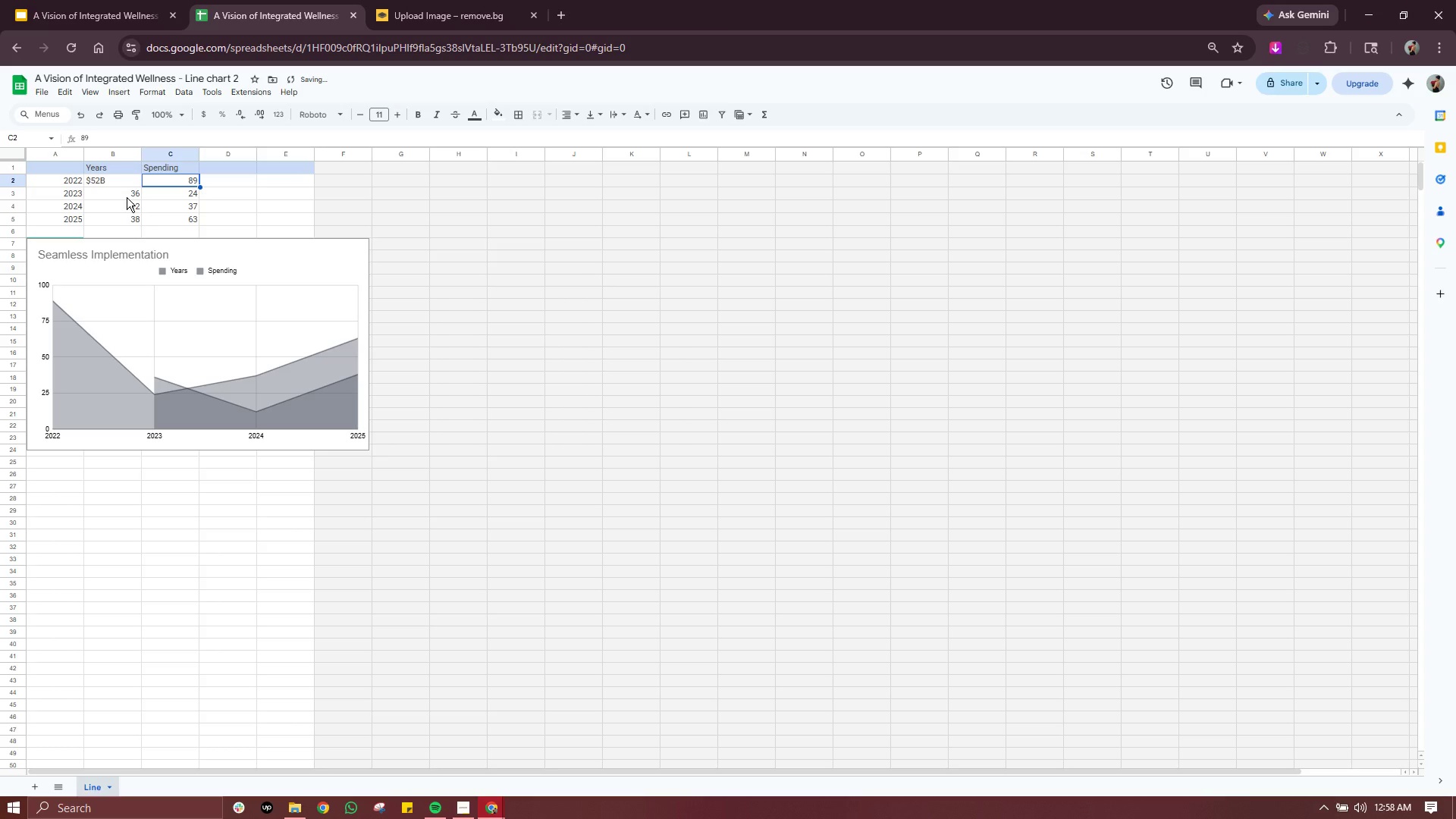 
left_click([127, 197])
 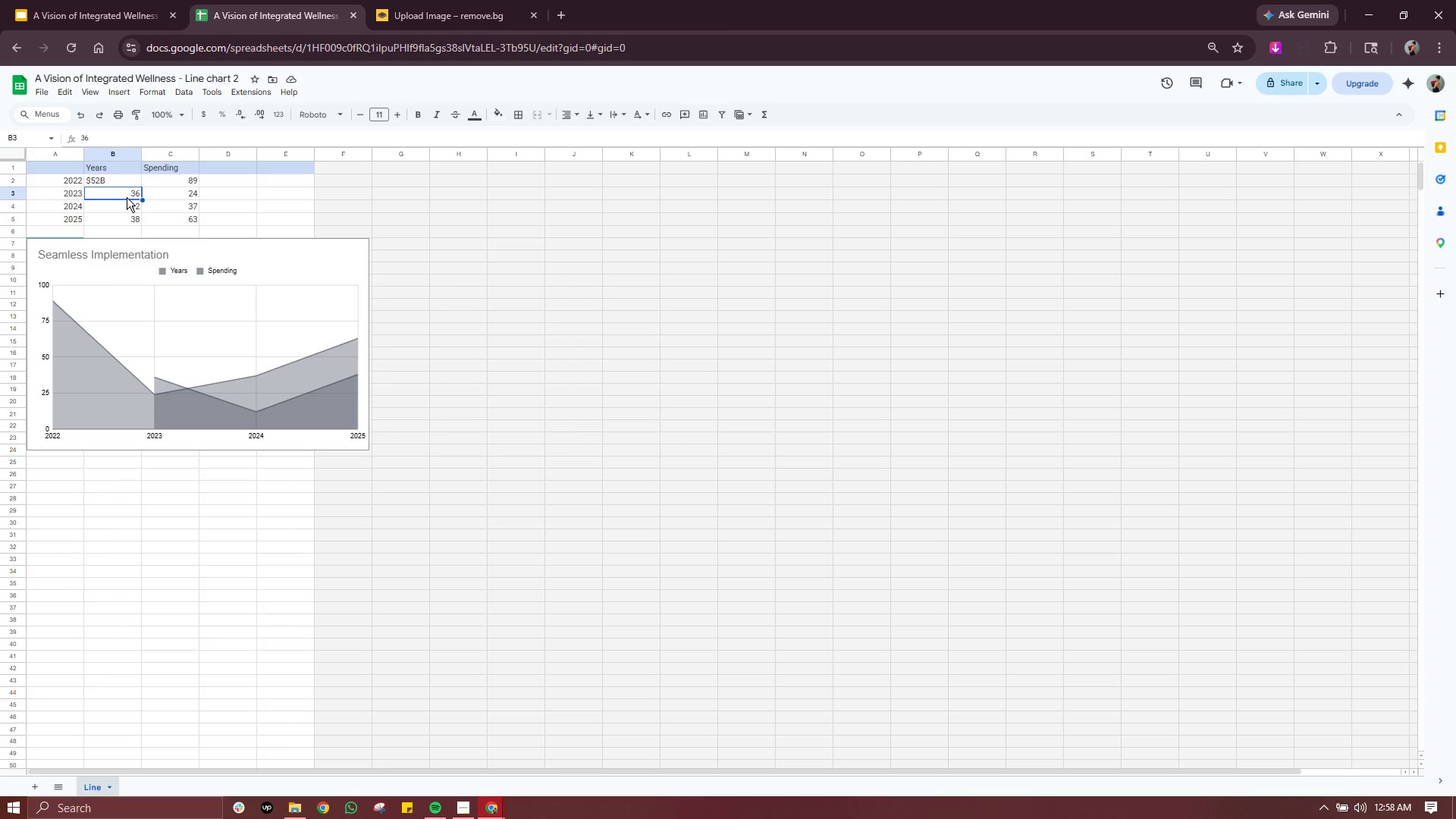 
double_click([127, 197])
 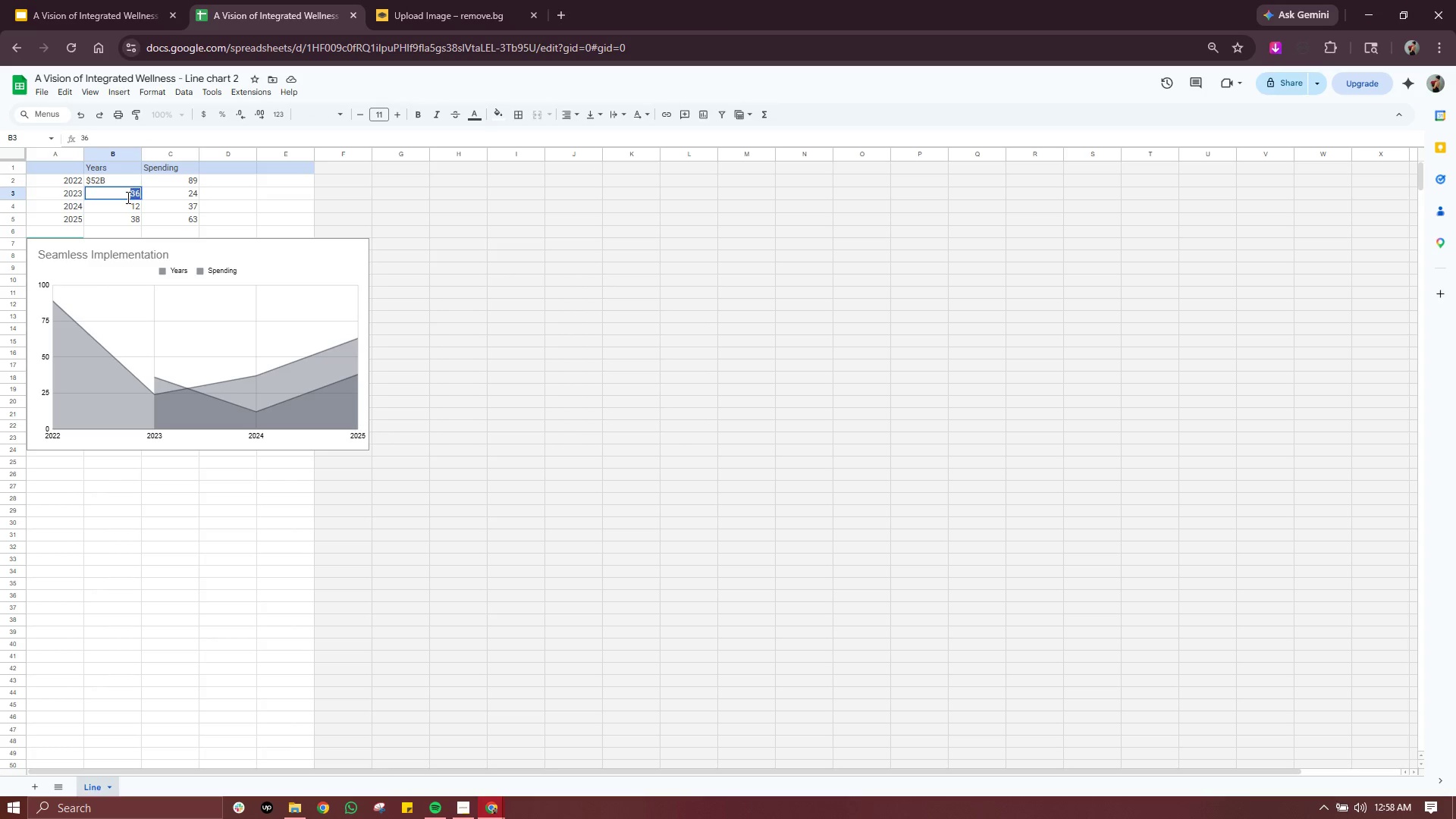 
triple_click([127, 197])
 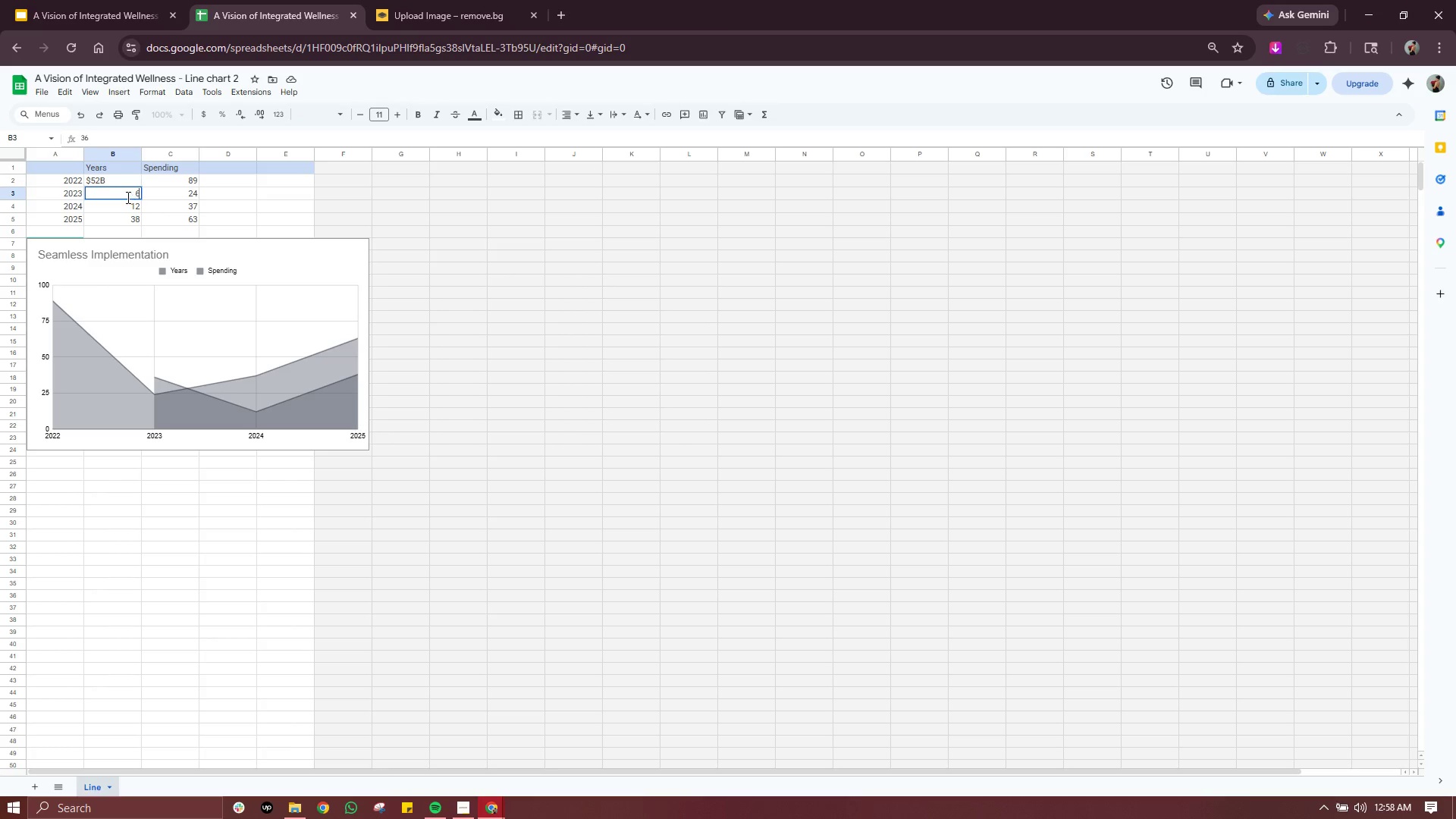 
type(68)
 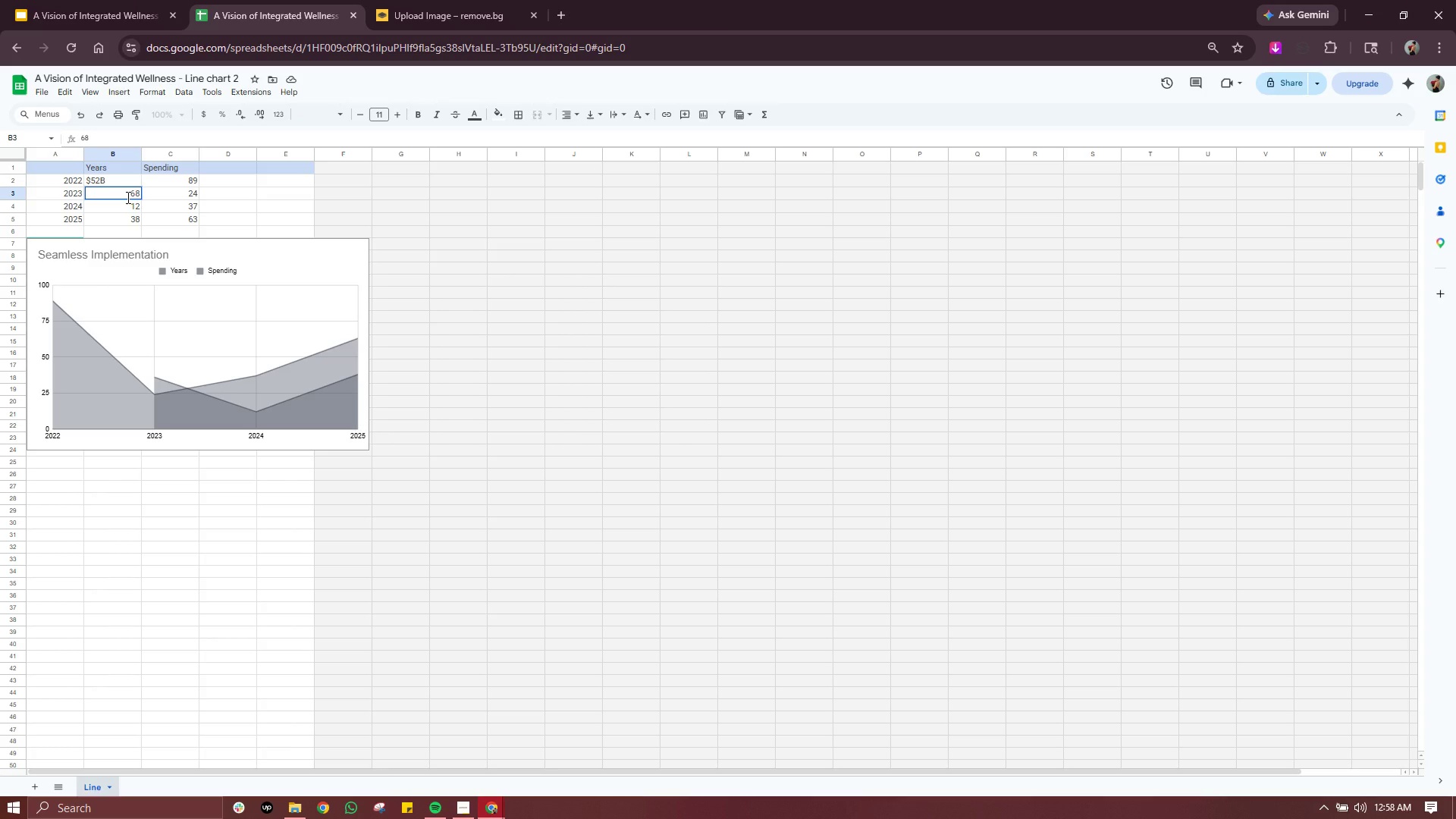 
left_click([127, 197])
 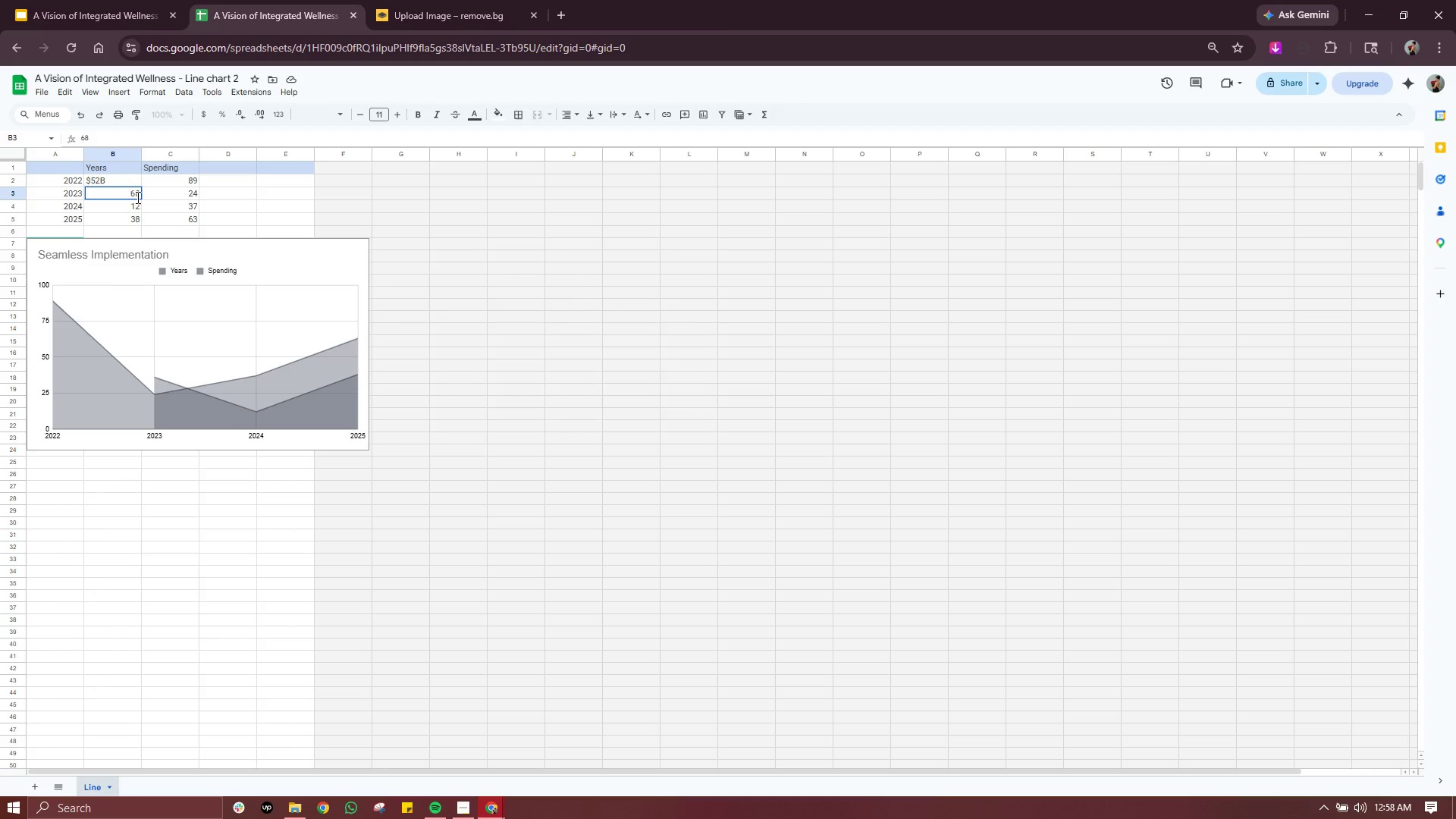 
key(Shift+4)
 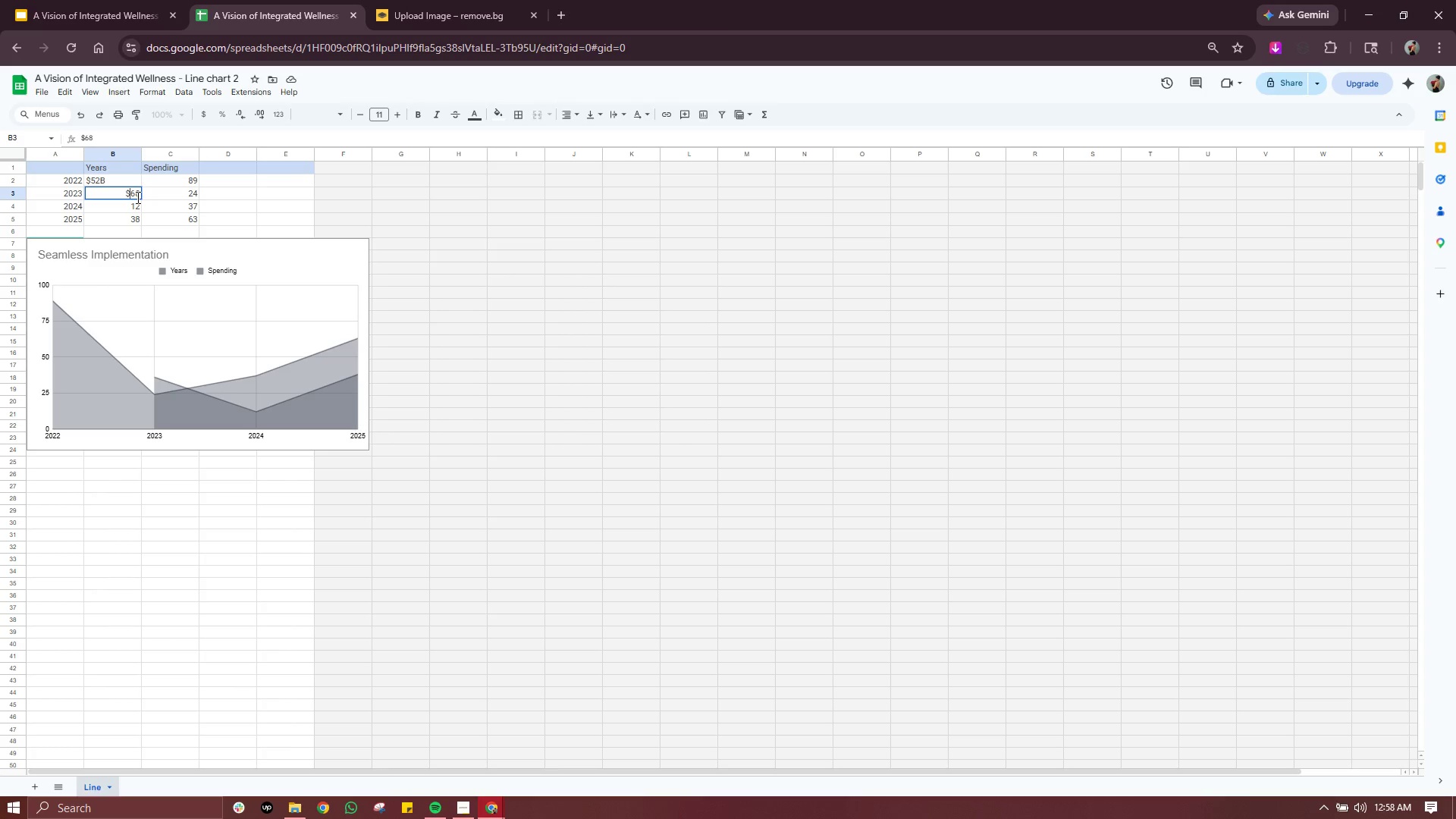 
key(ArrowRight)
 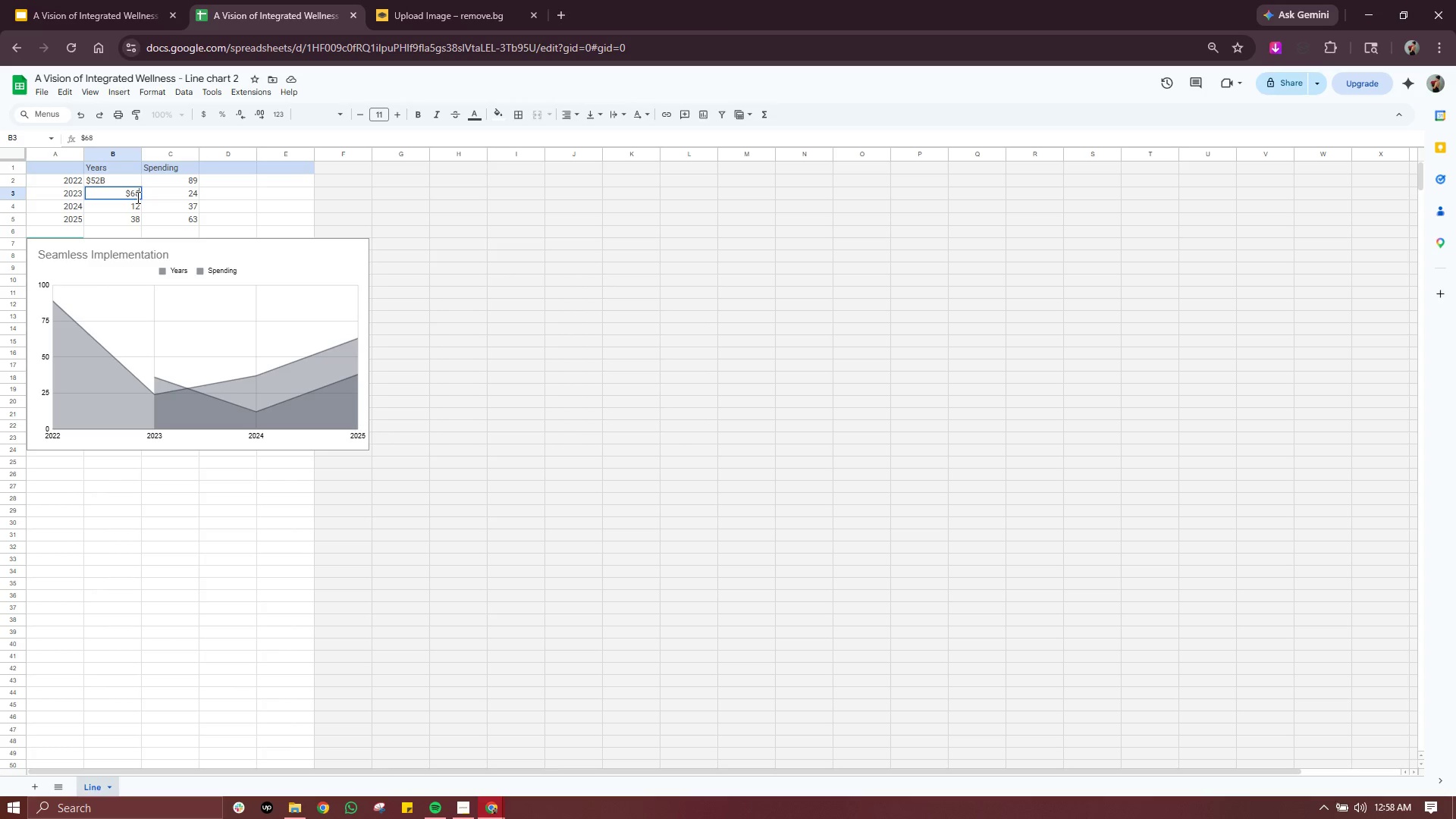 
key(ArrowRight)
 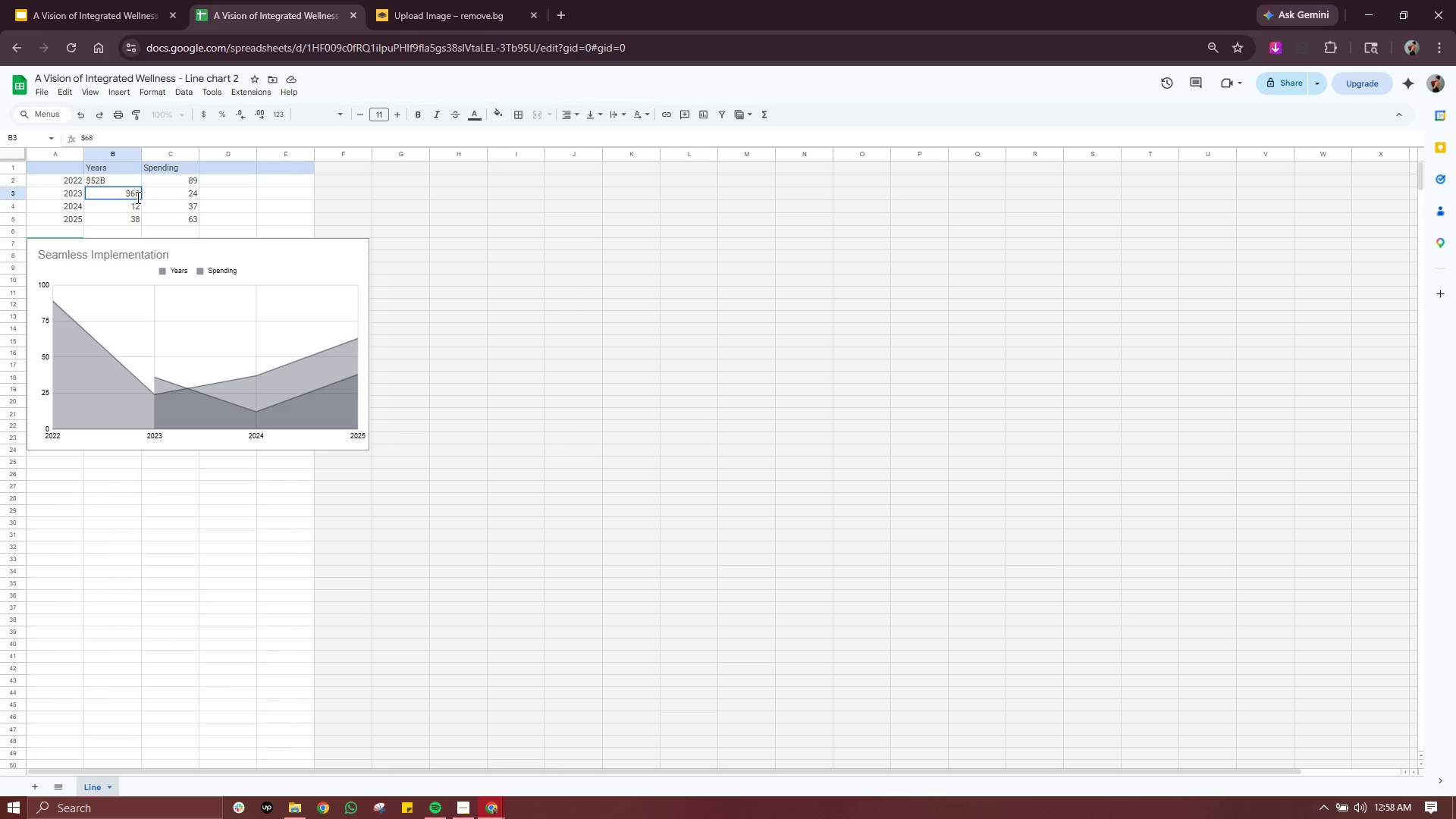 
key(B)
 